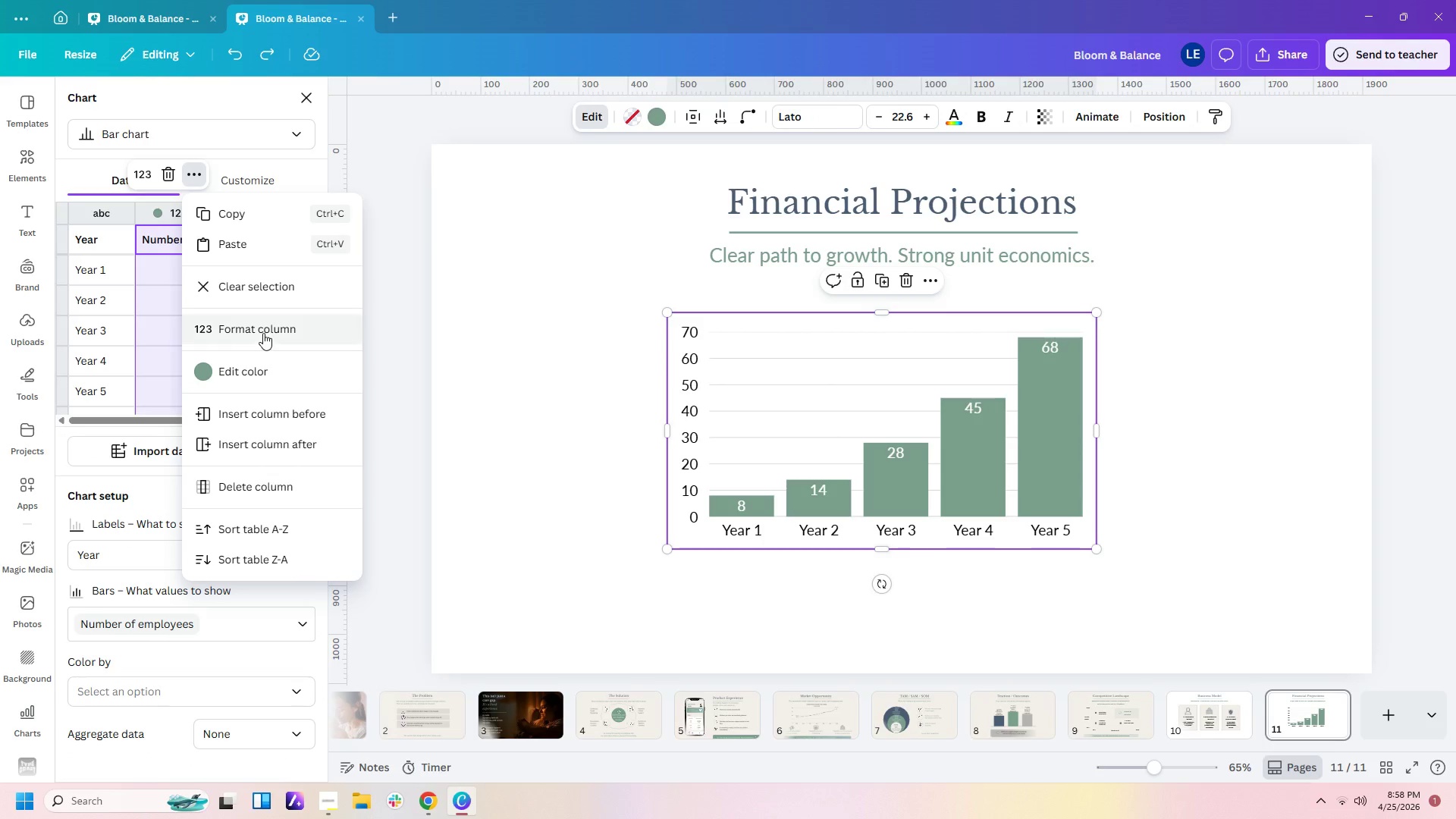 
left_click([263, 333])
 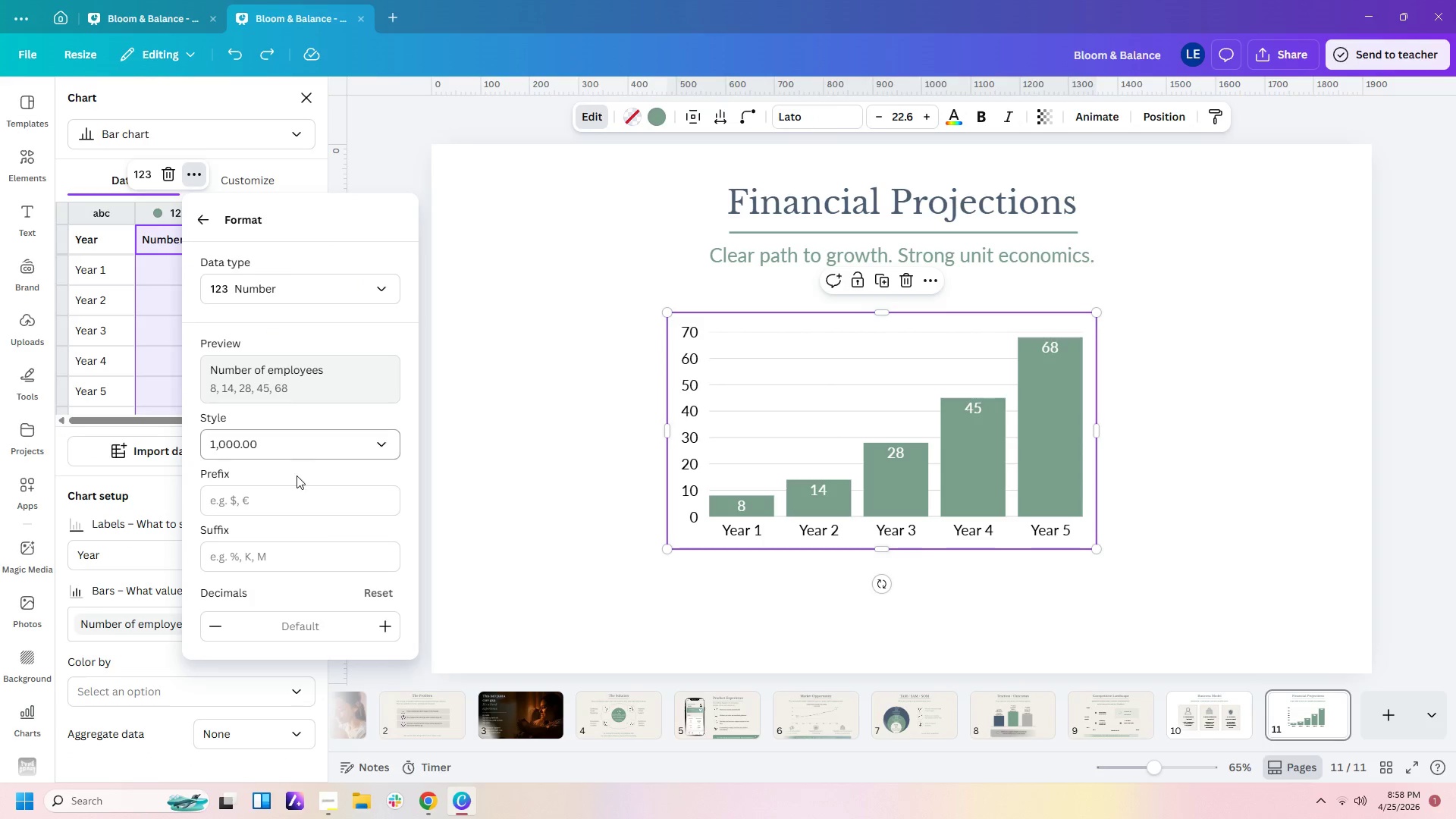 
left_click([287, 501])
 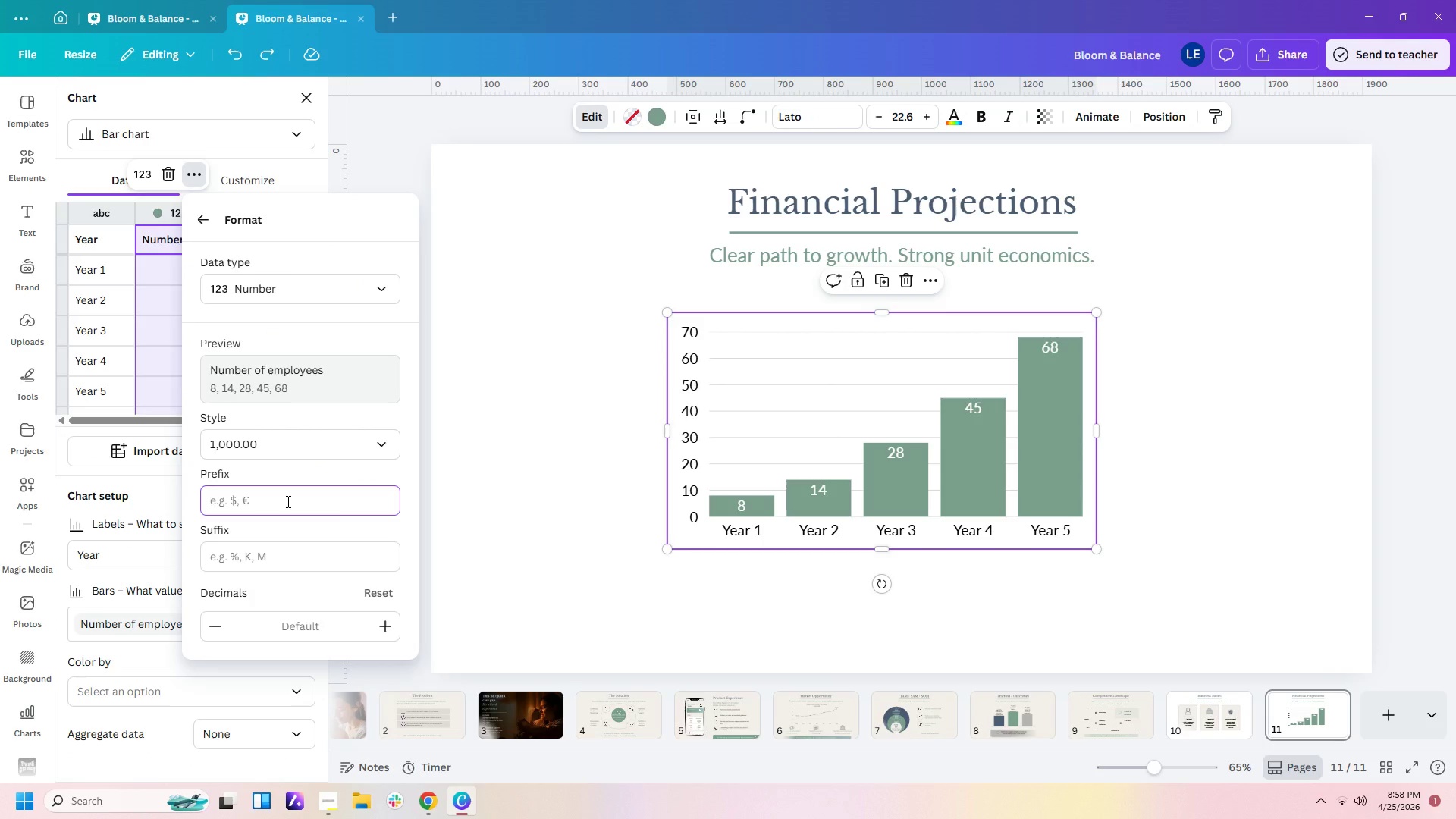 
key(Shift+4)
 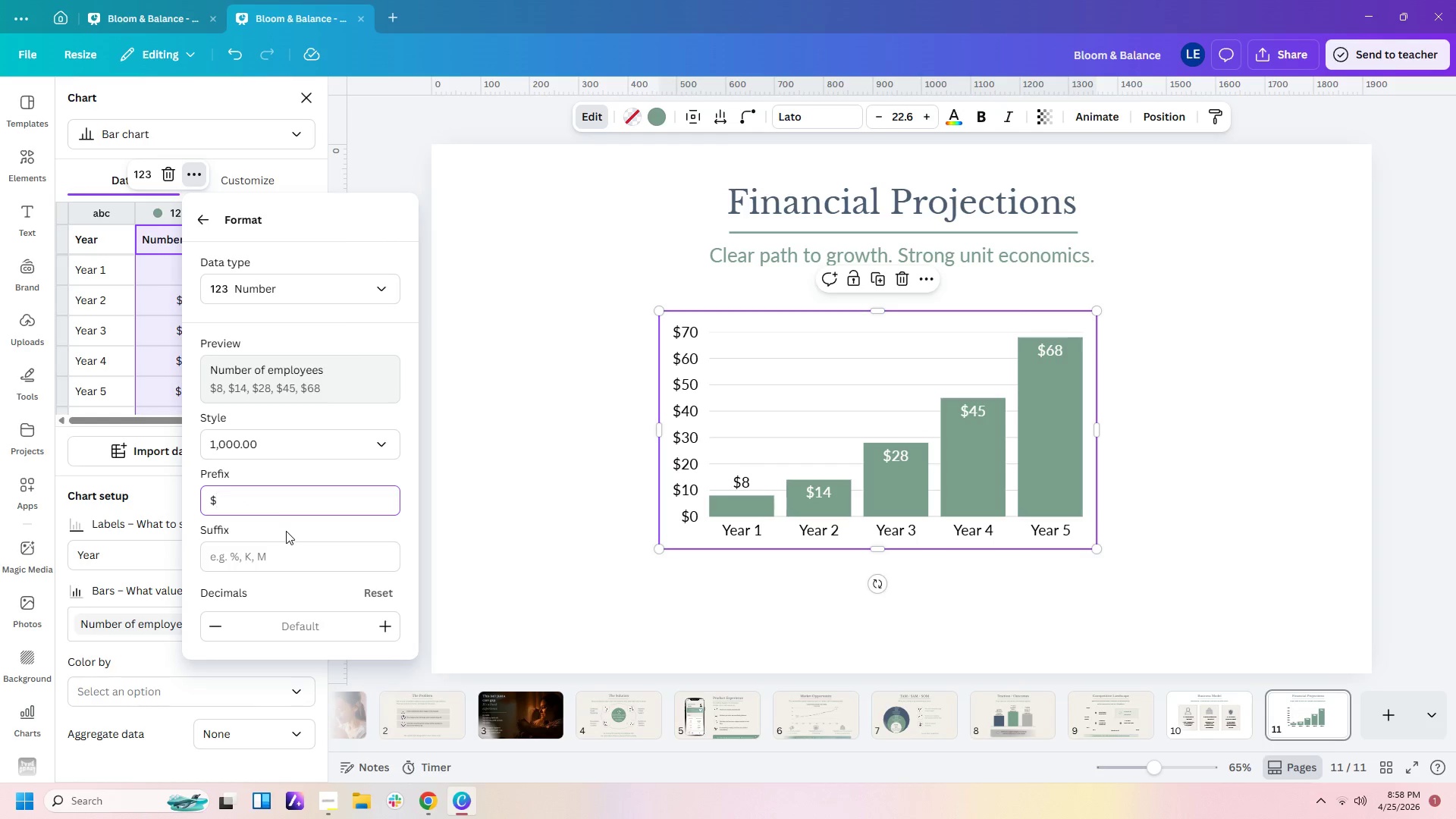 
left_click([290, 560])
 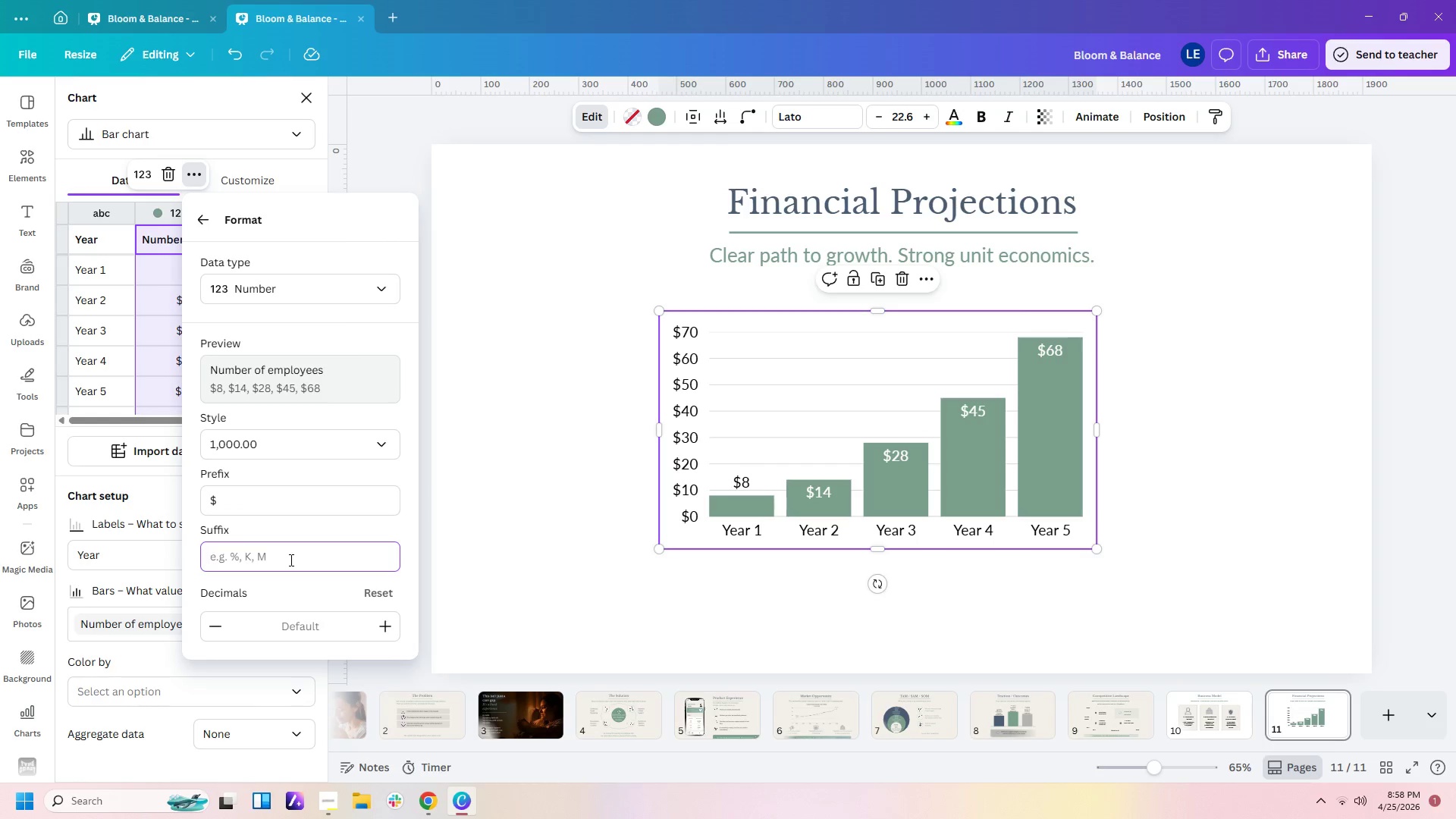 
key(Shift+M)
 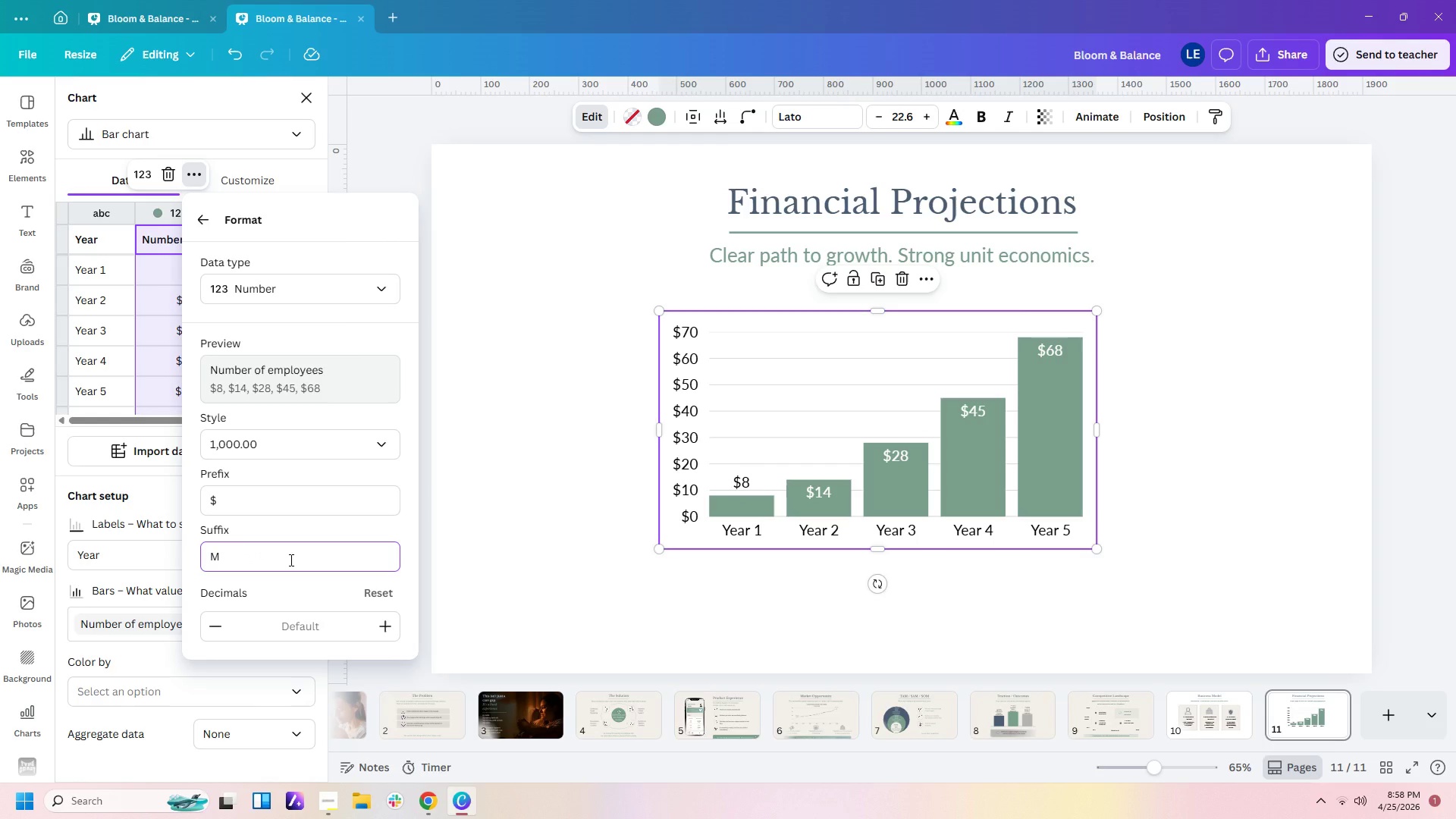 
key(Enter)
 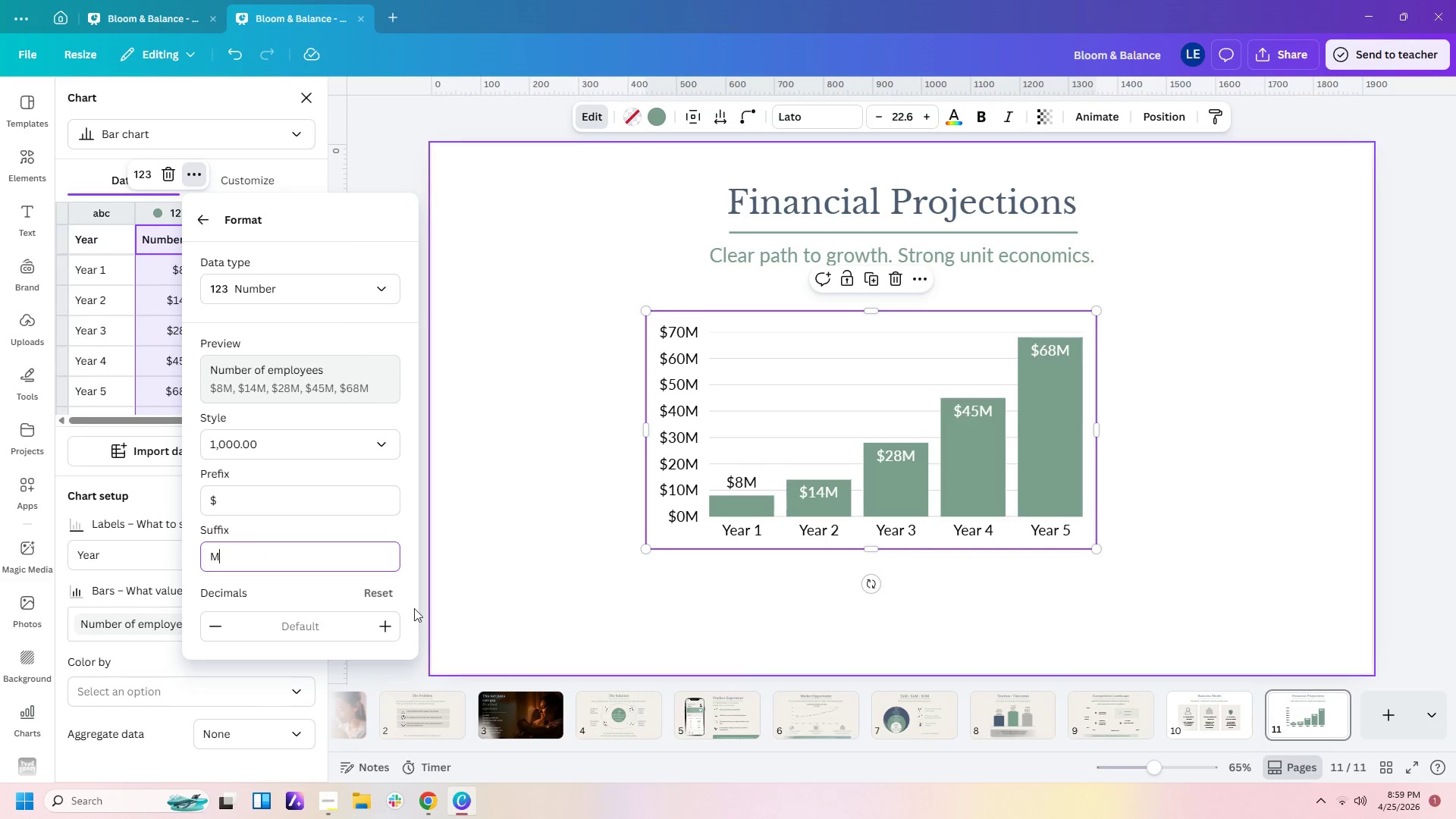 
left_click([460, 385])
 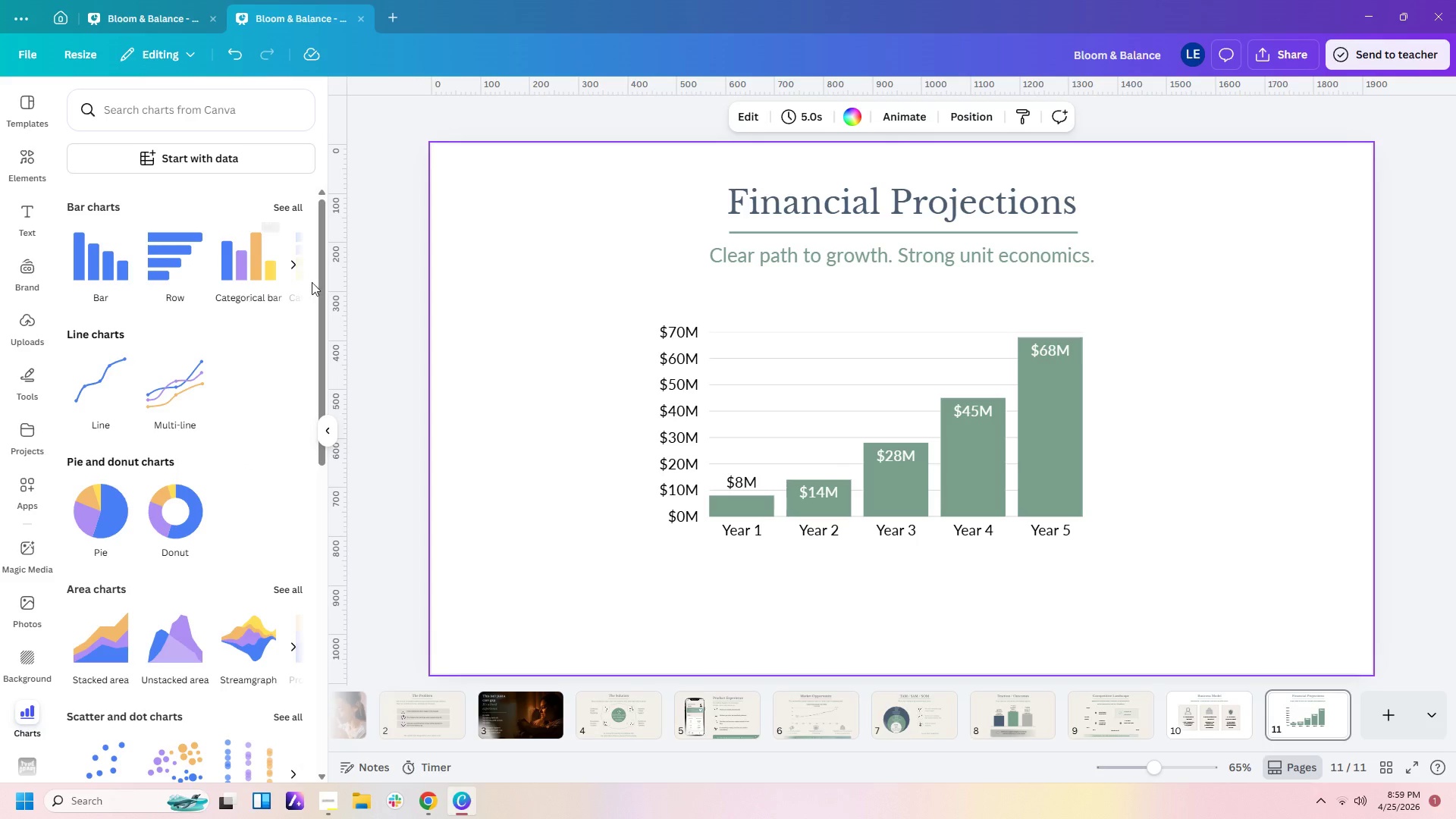 
double_click([667, 388])
 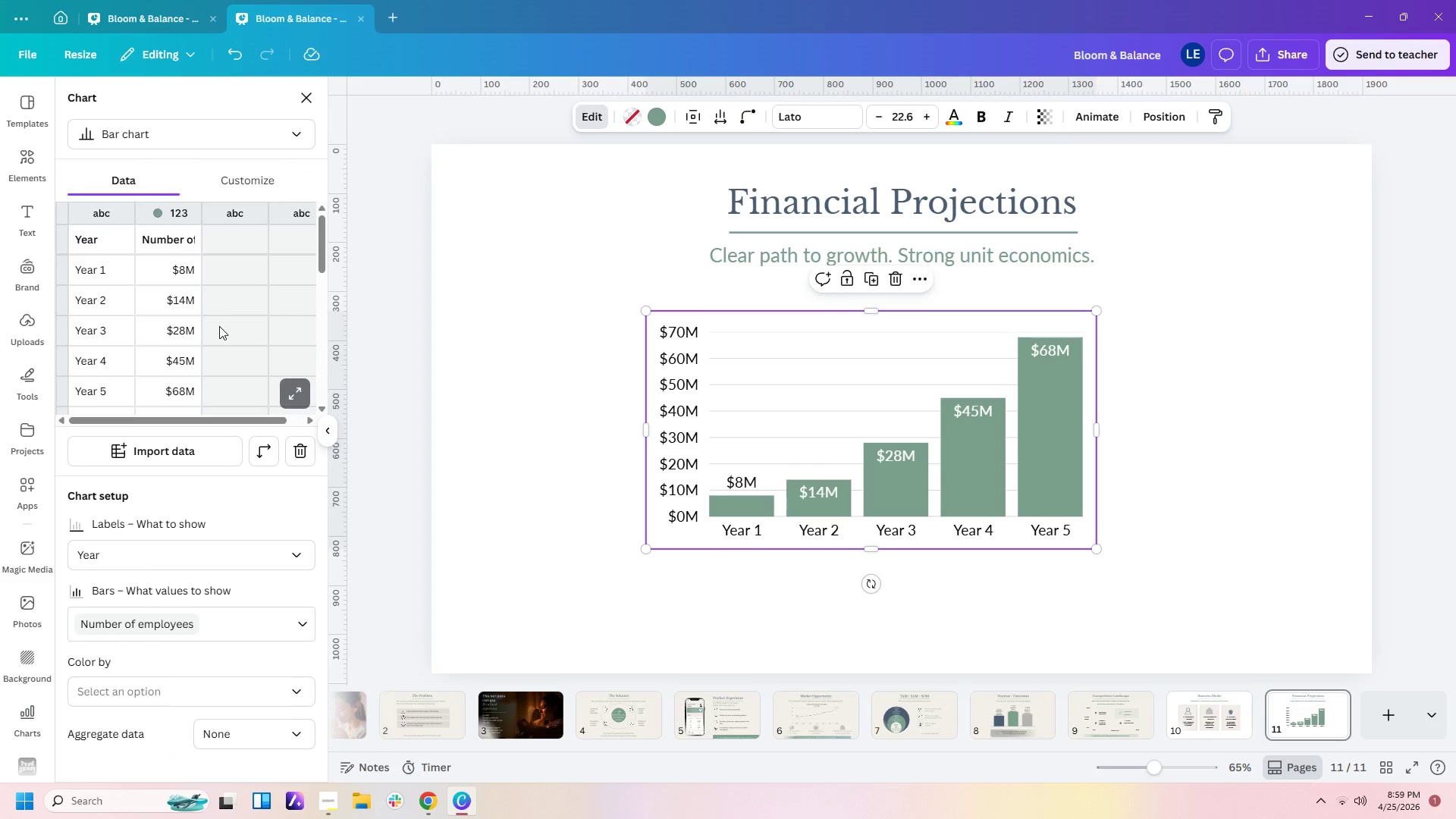 
left_click([226, 513])
 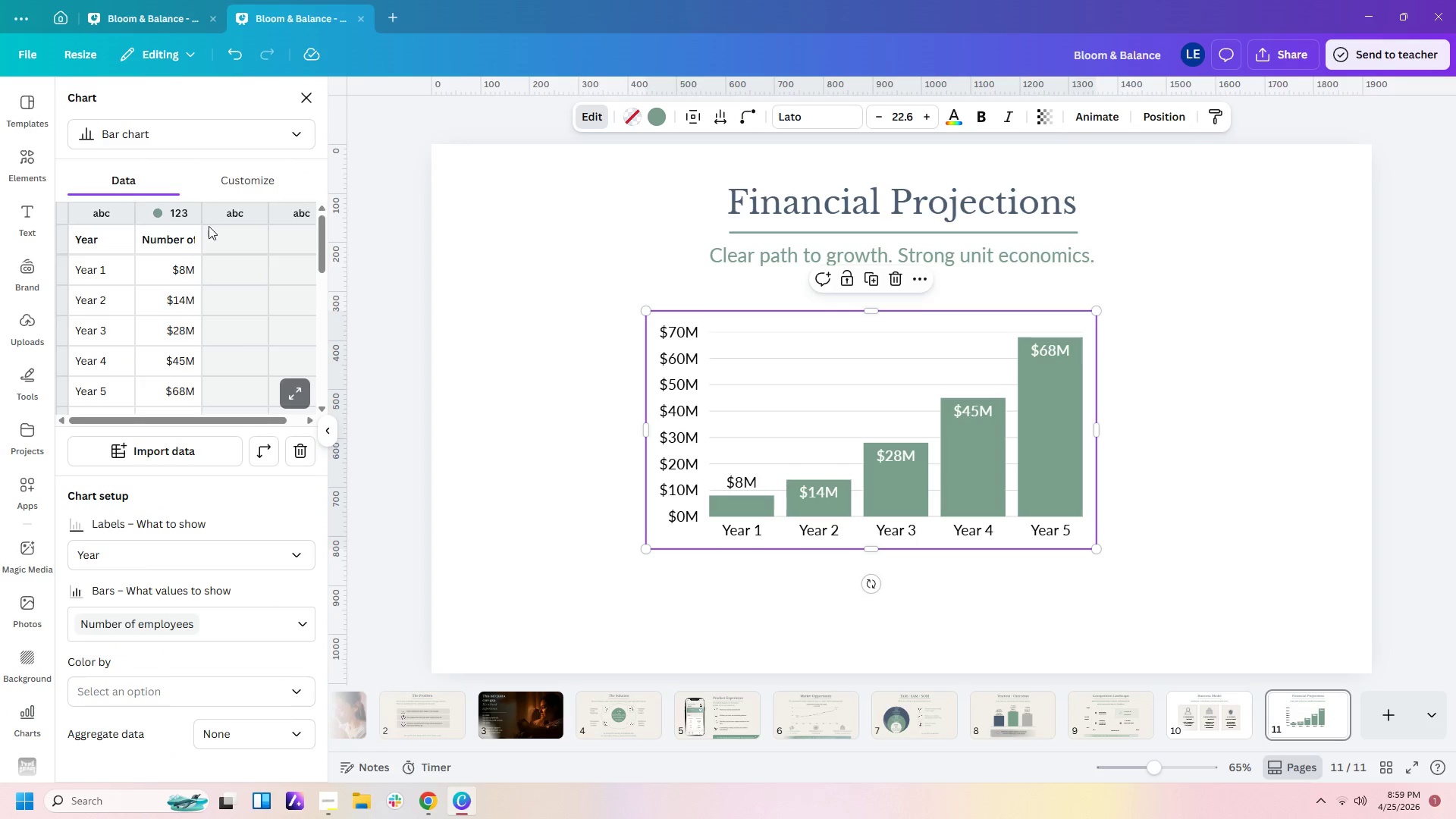 
left_click([237, 173])
 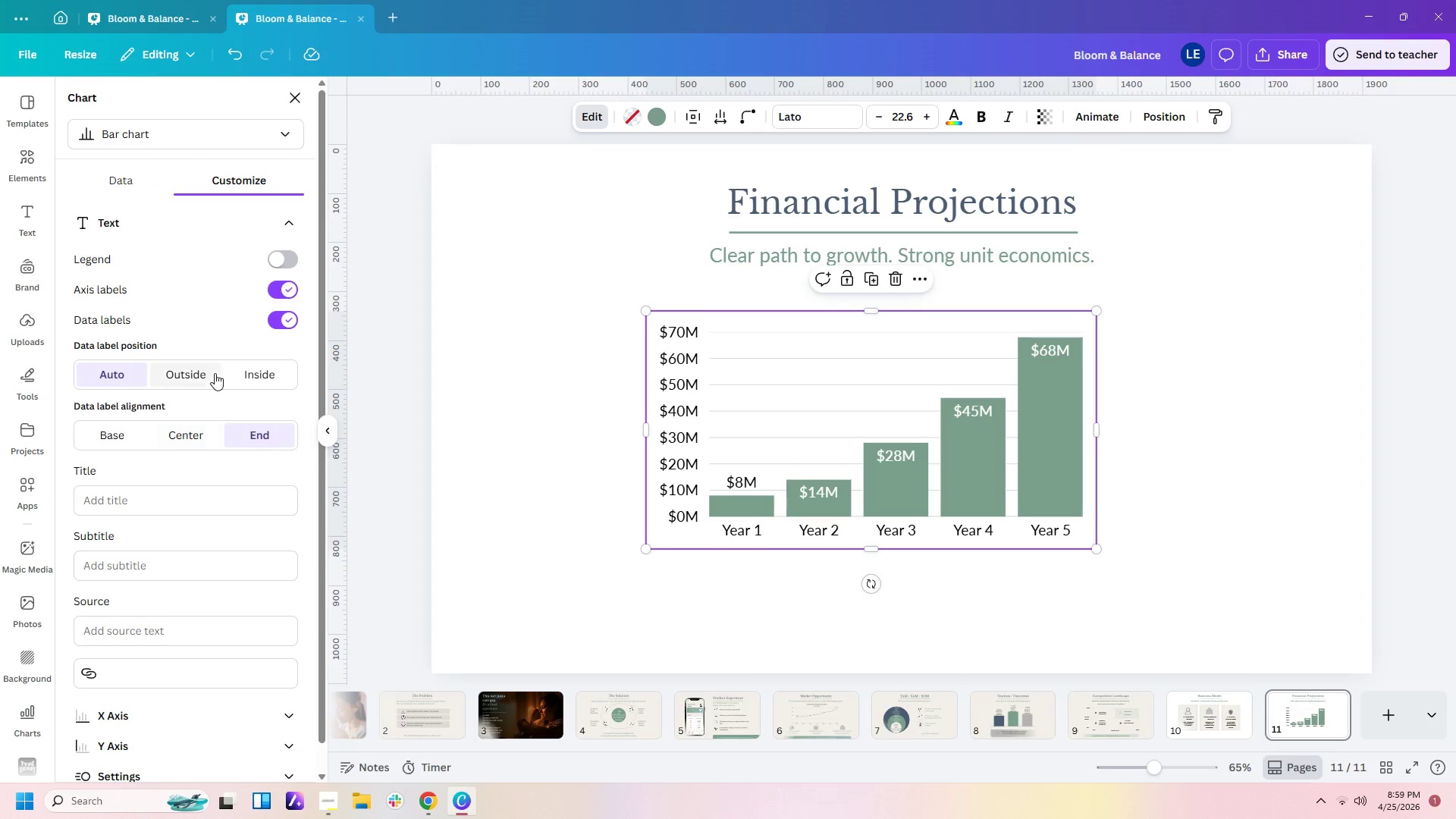 
left_click([204, 371])
 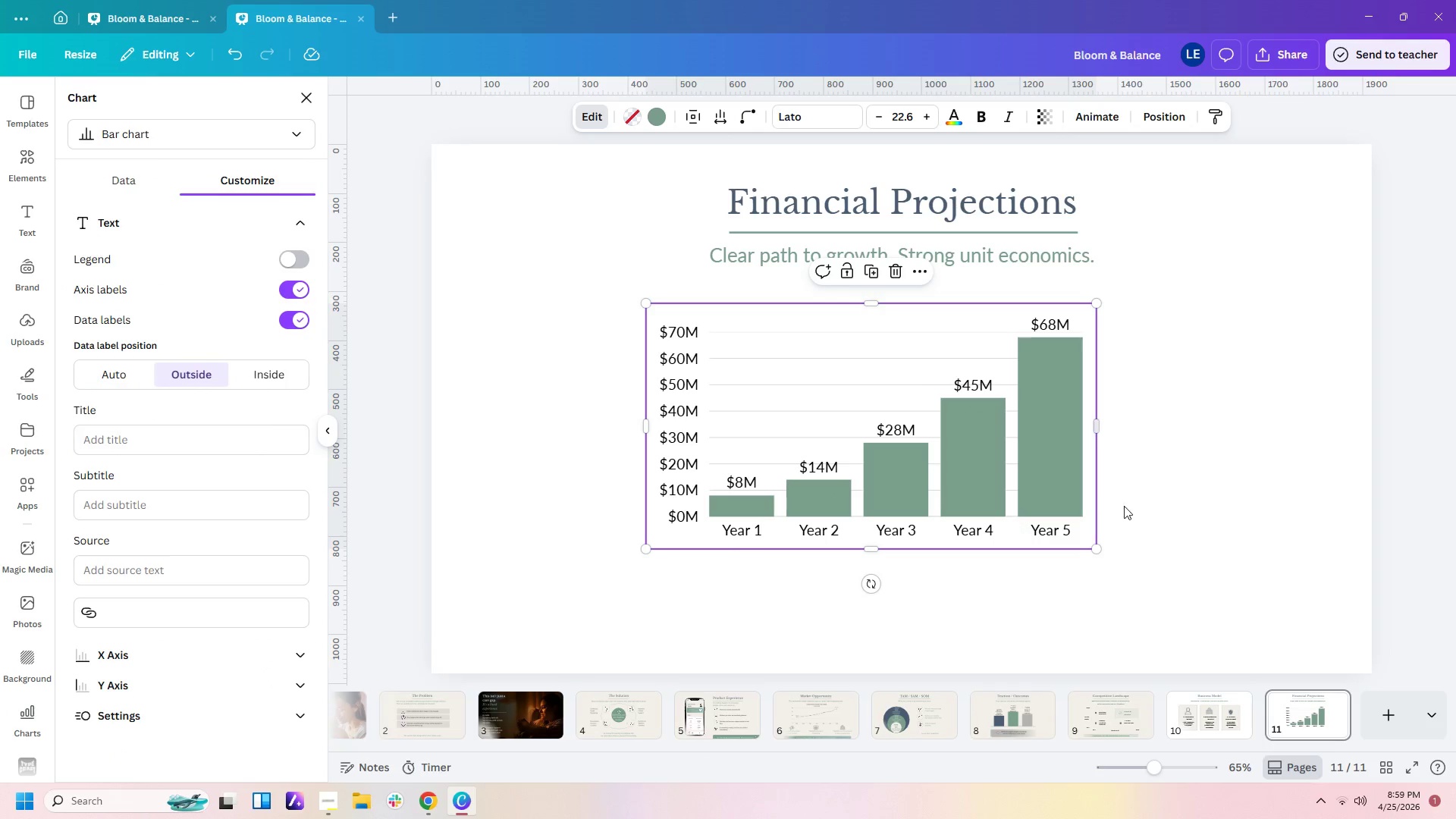 
left_click([1166, 496])
 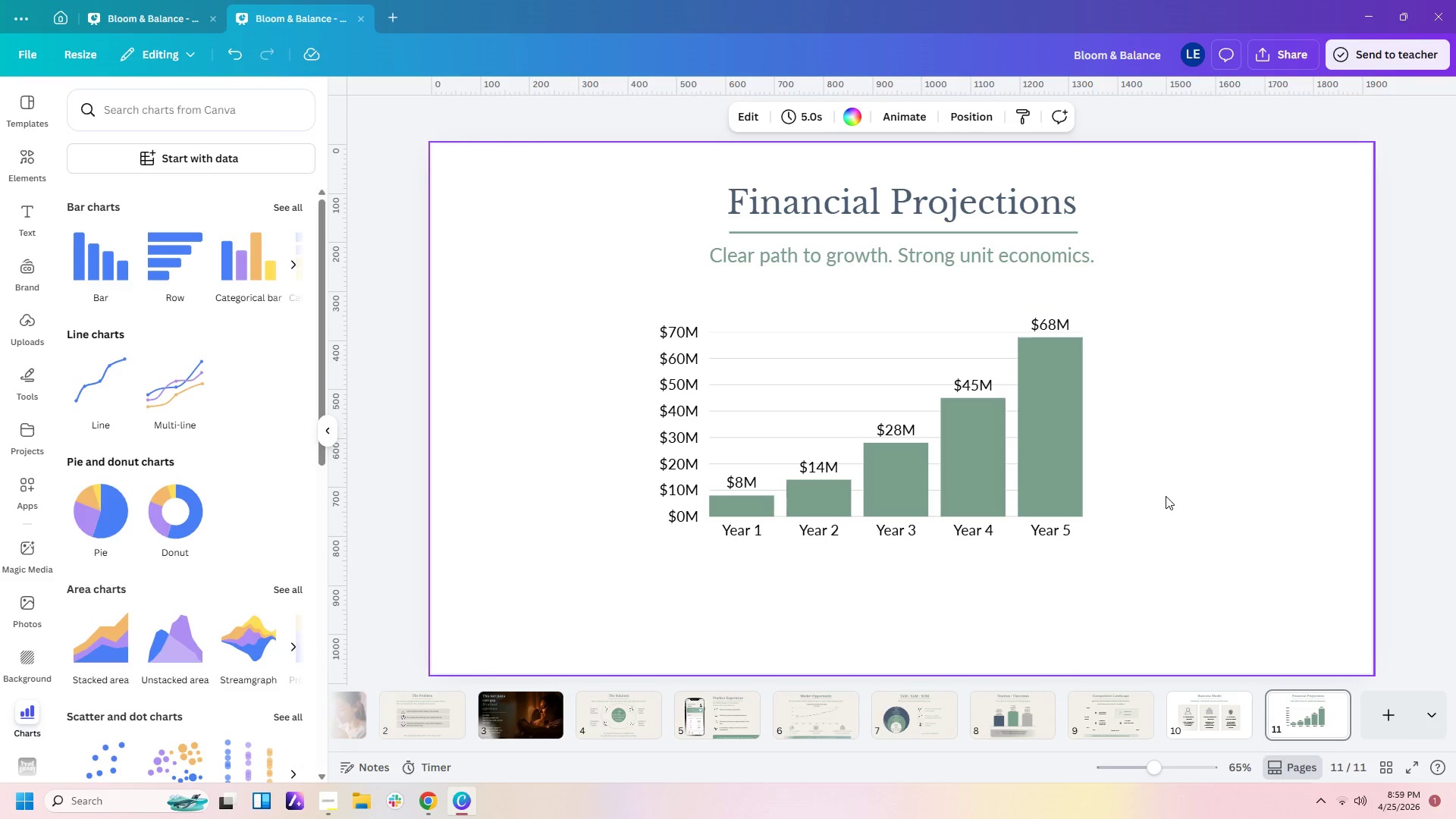 
wait(6.45)
 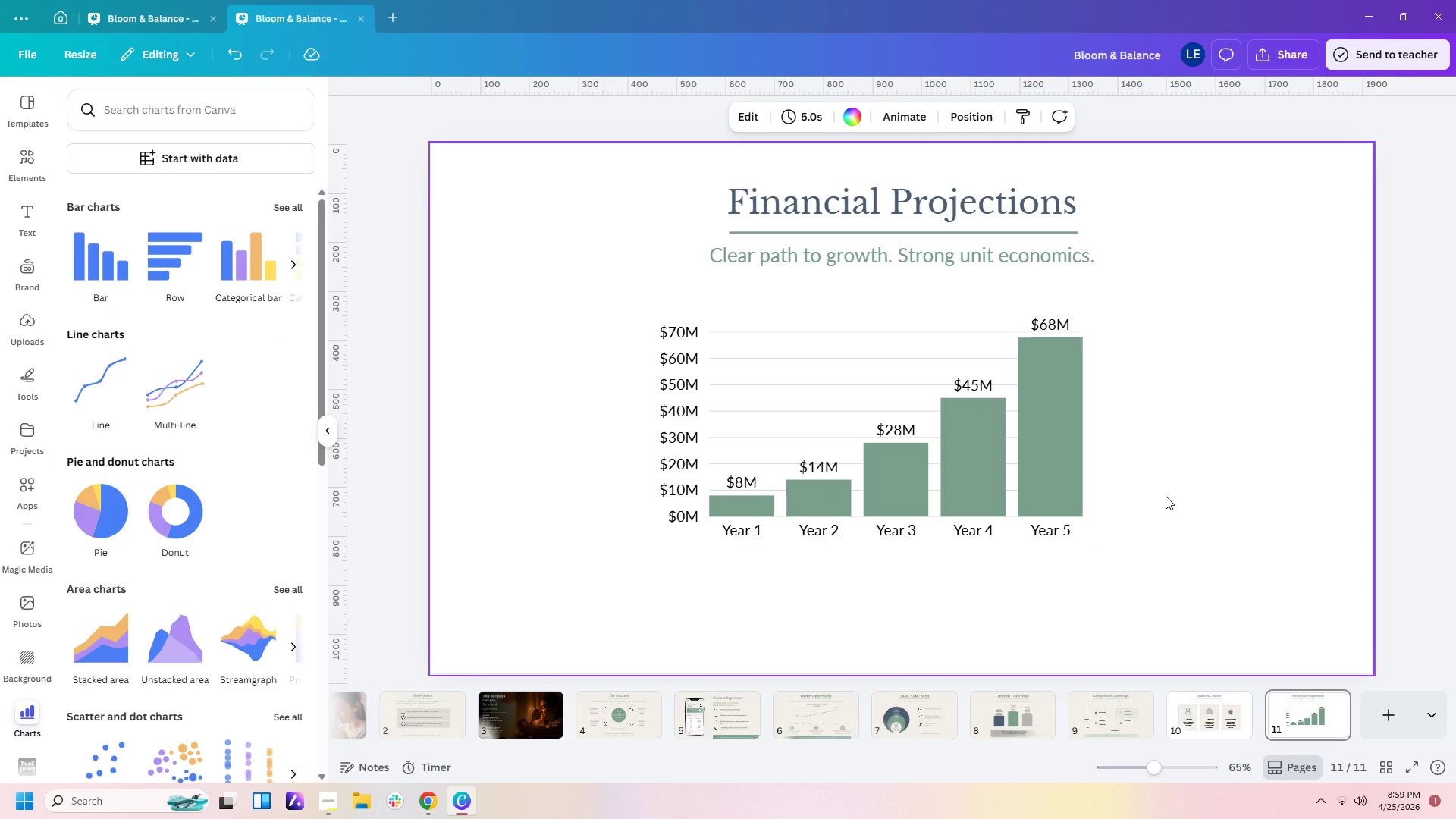 
left_click([105, 384])
 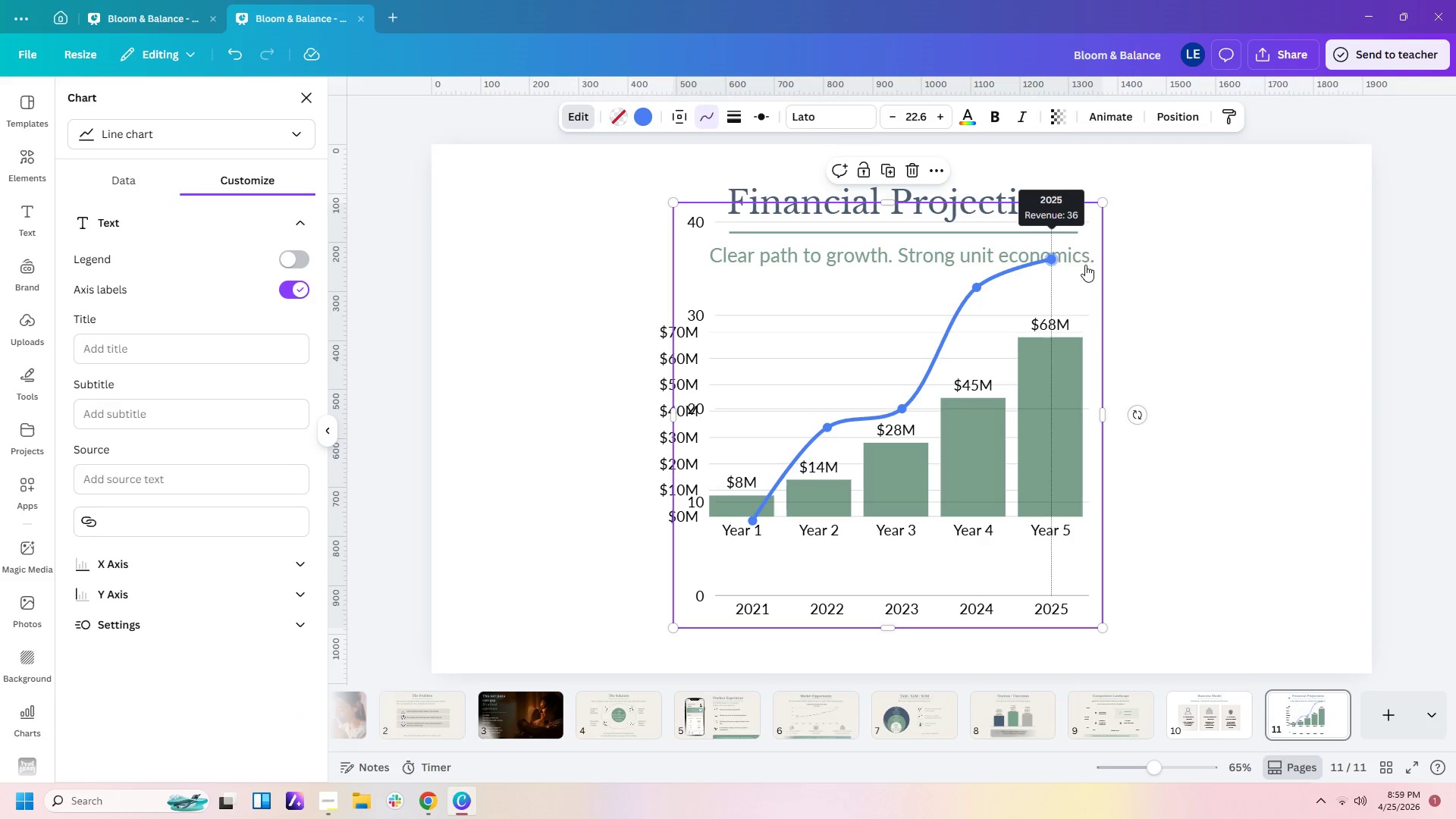 
double_click([927, 279])
 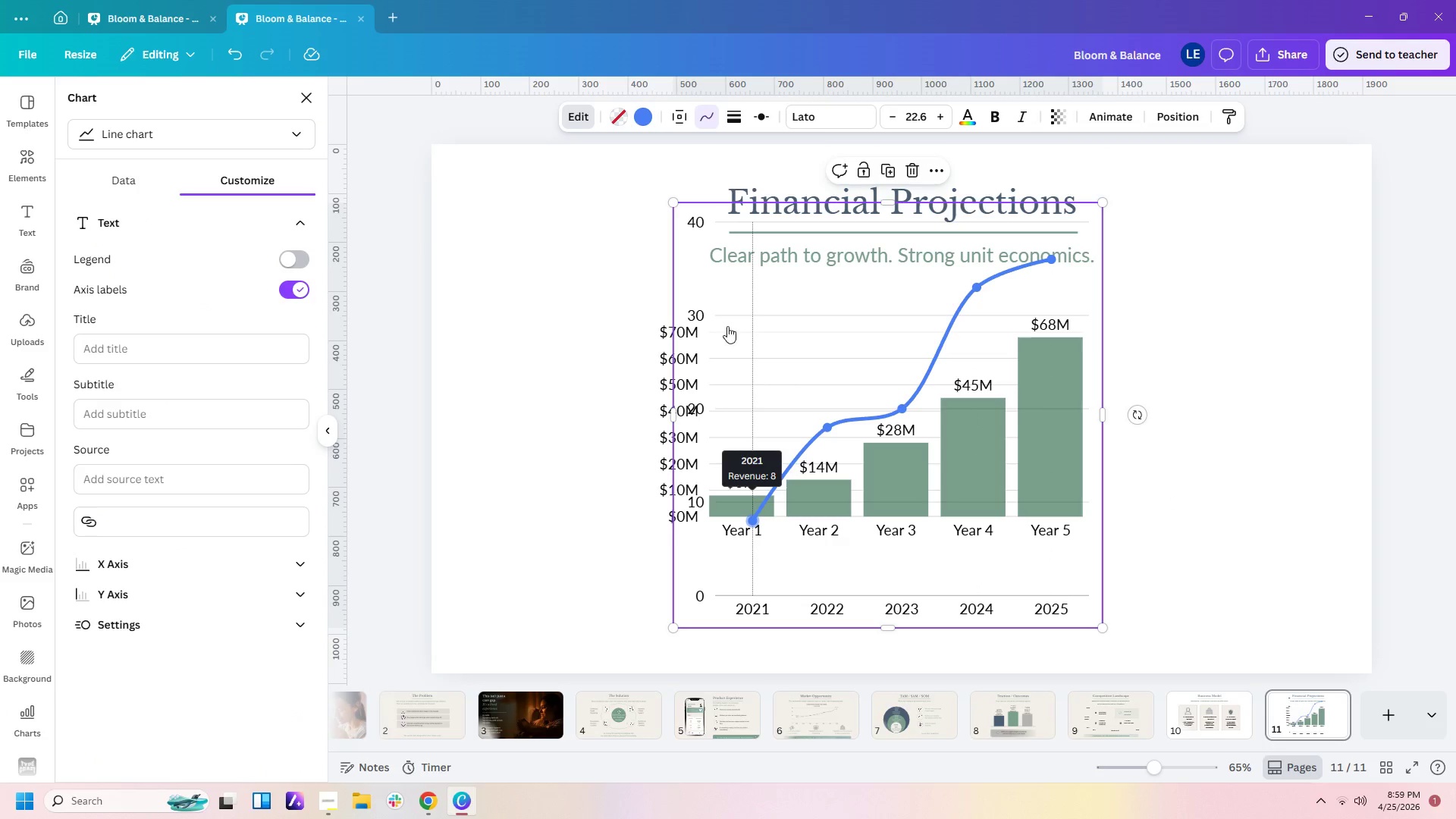 
double_click([719, 291])
 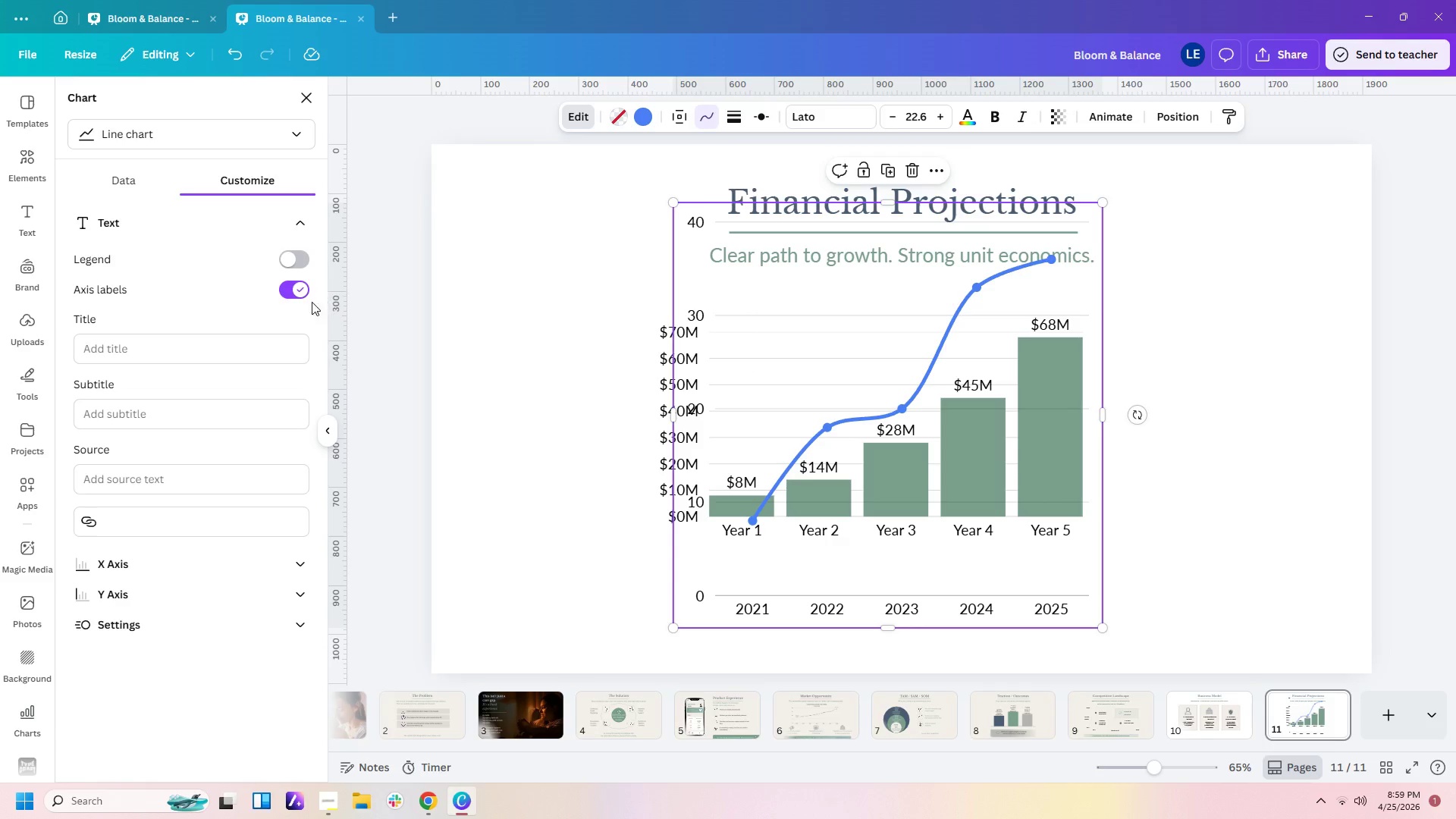 
left_click([296, 285])
 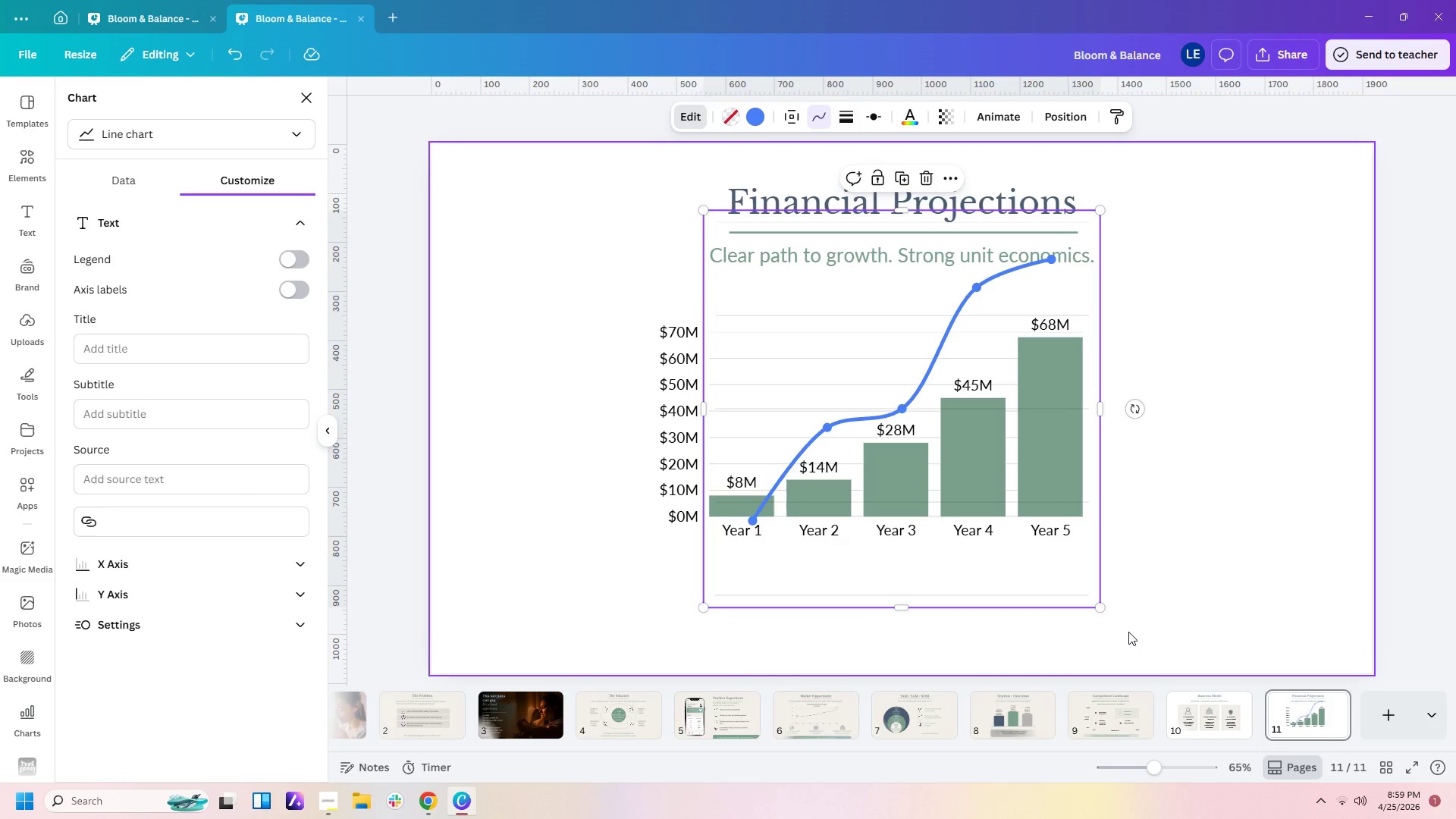 
left_click_drag(start_coordinate=[1097, 608], to_coordinate=[1050, 479])
 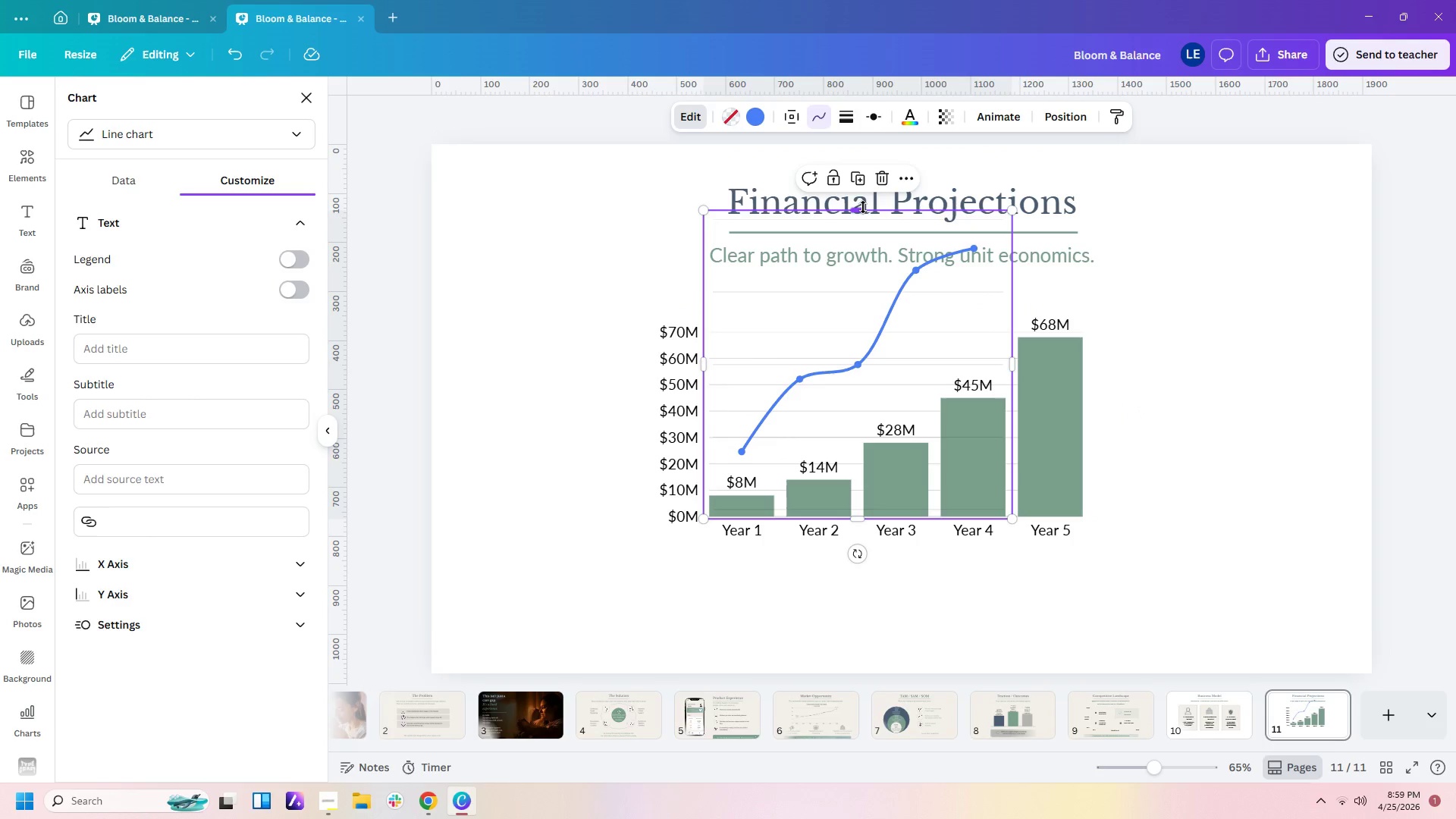 
left_click_drag(start_coordinate=[861, 206], to_coordinate=[888, 295])
 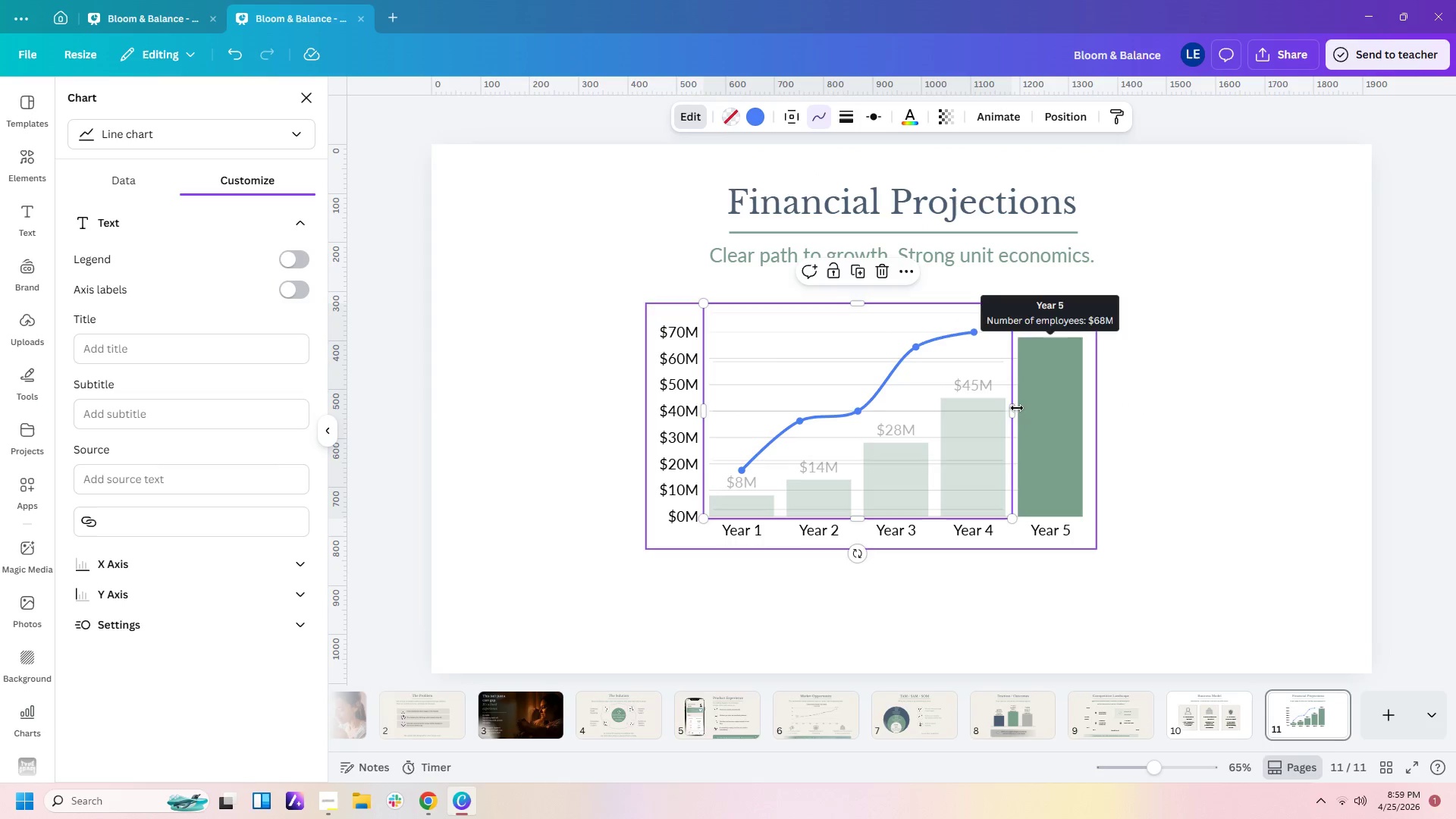 
left_click_drag(start_coordinate=[1012, 408], to_coordinate=[1087, 405])
 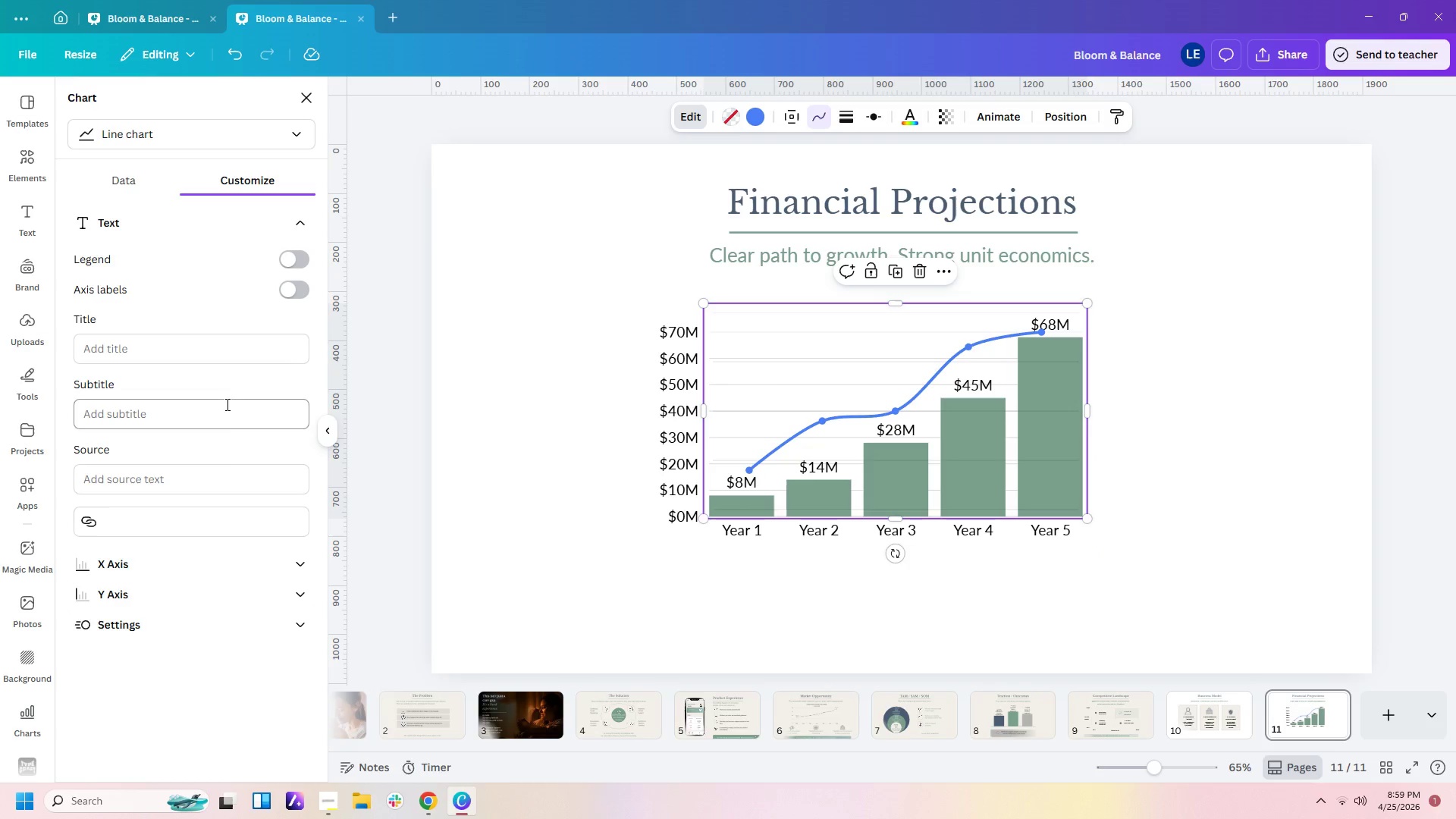 
left_click([260, 623])
 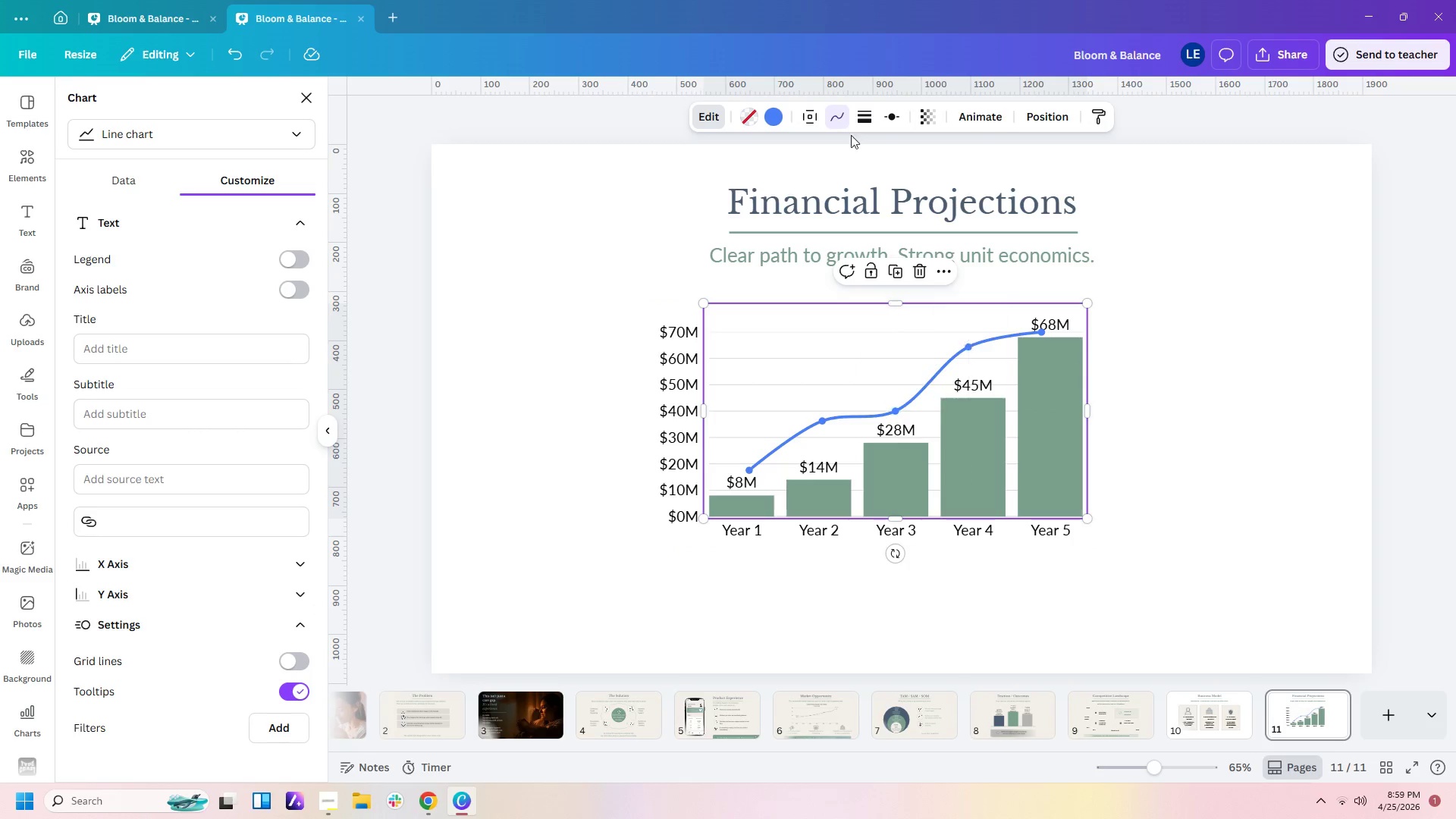 
left_click([846, 115])
 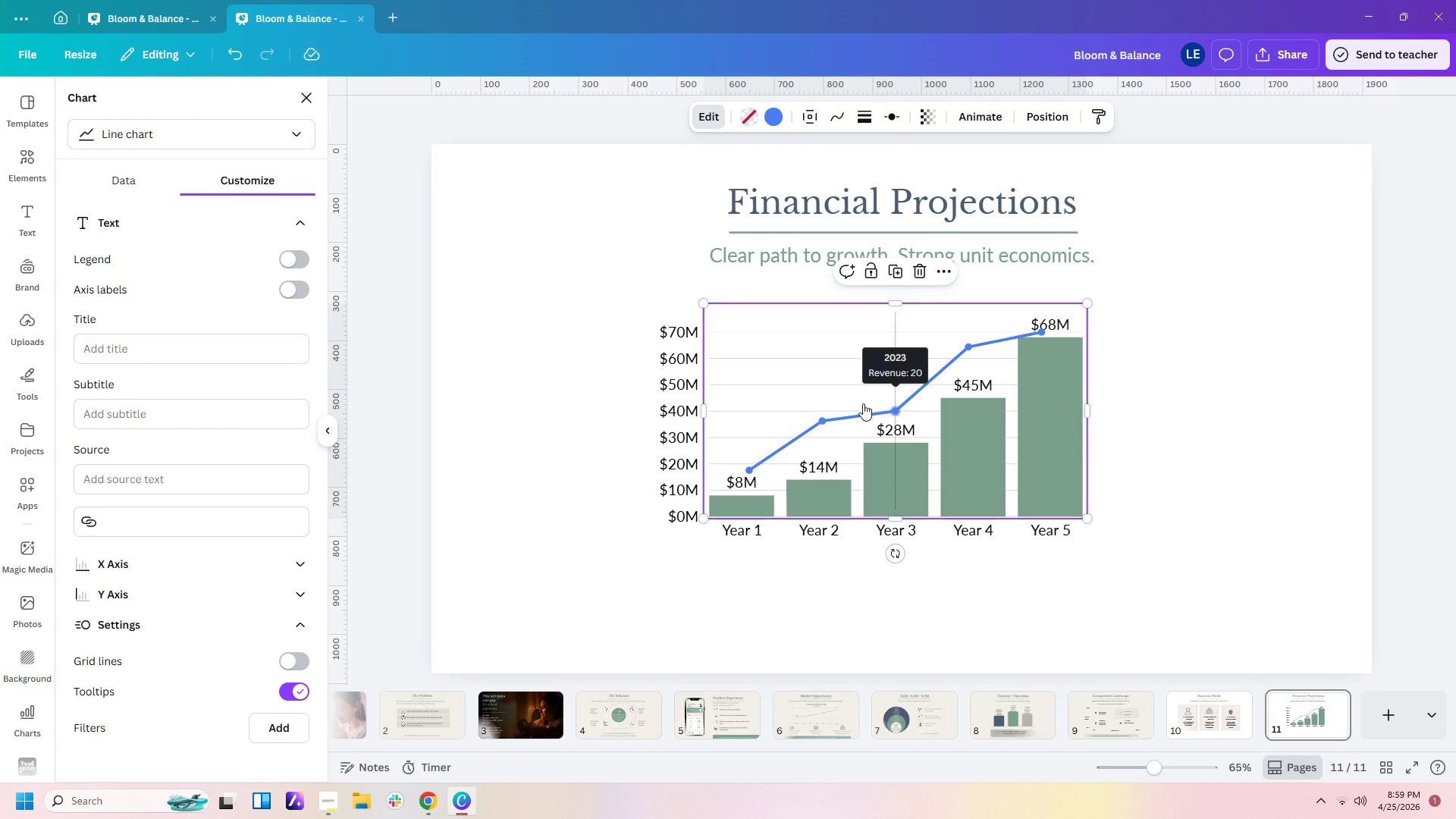 
double_click([871, 399])
 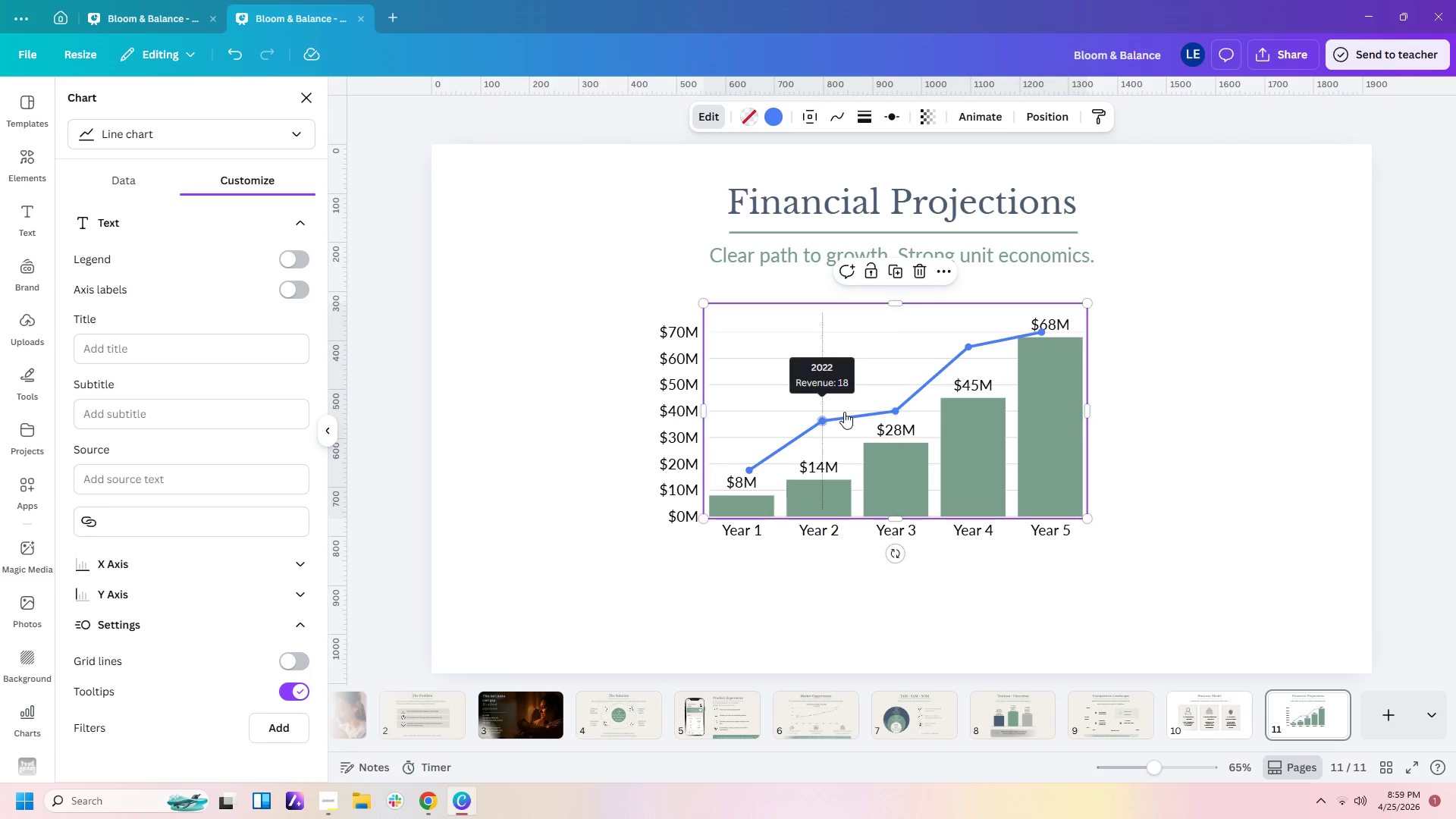 
double_click([830, 419])
 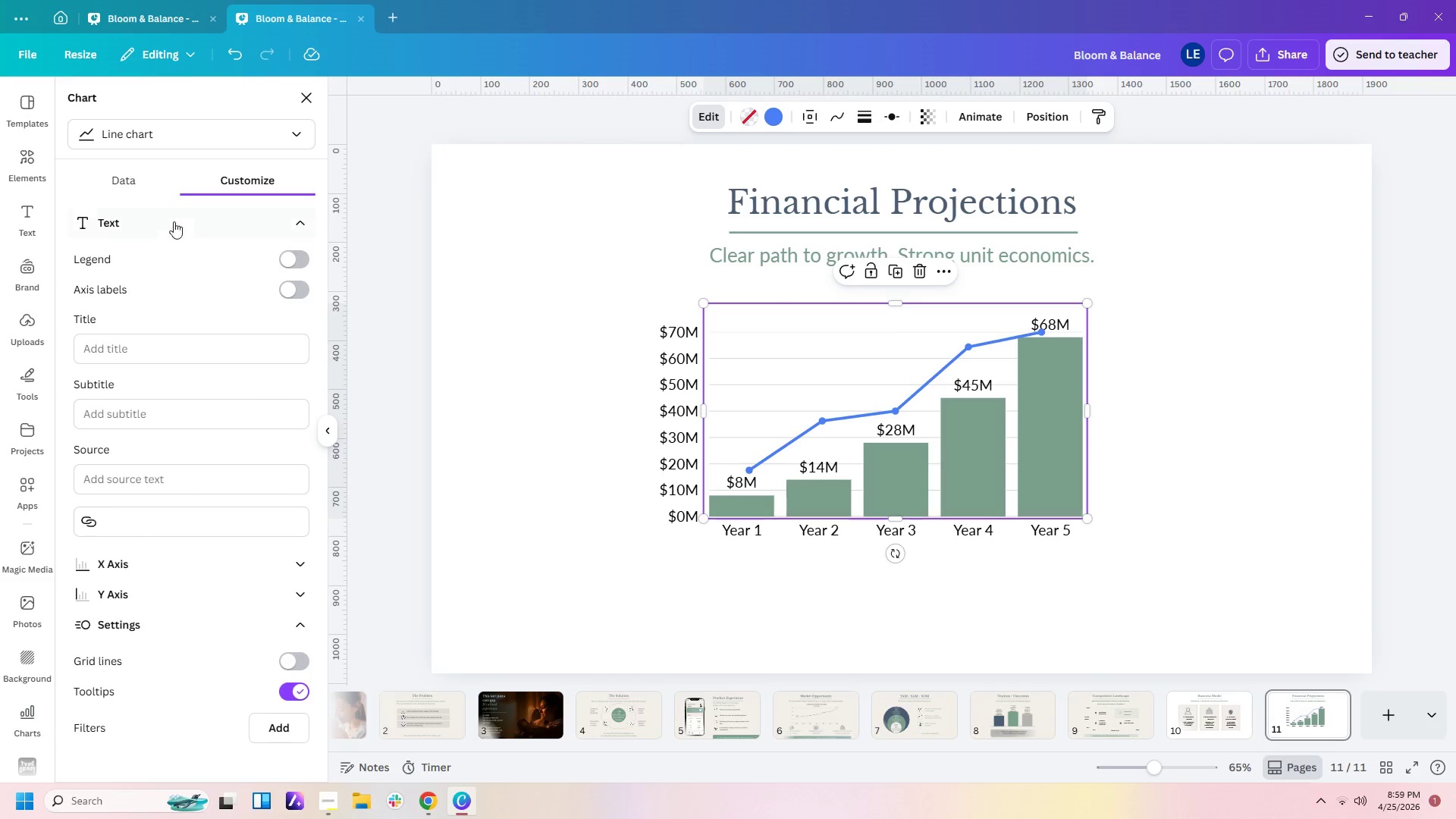 
left_click([140, 177])
 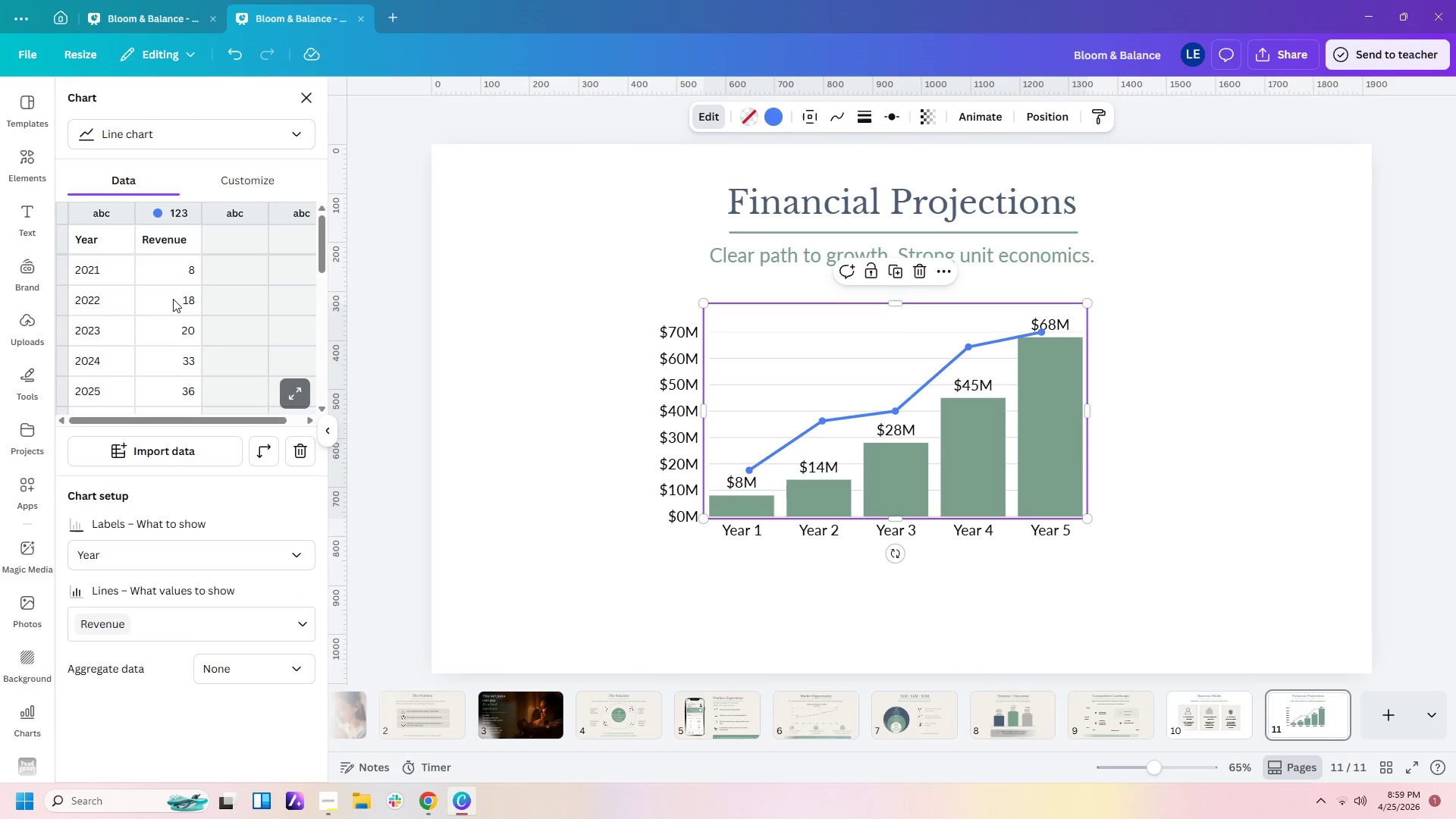 
left_click([188, 265])
 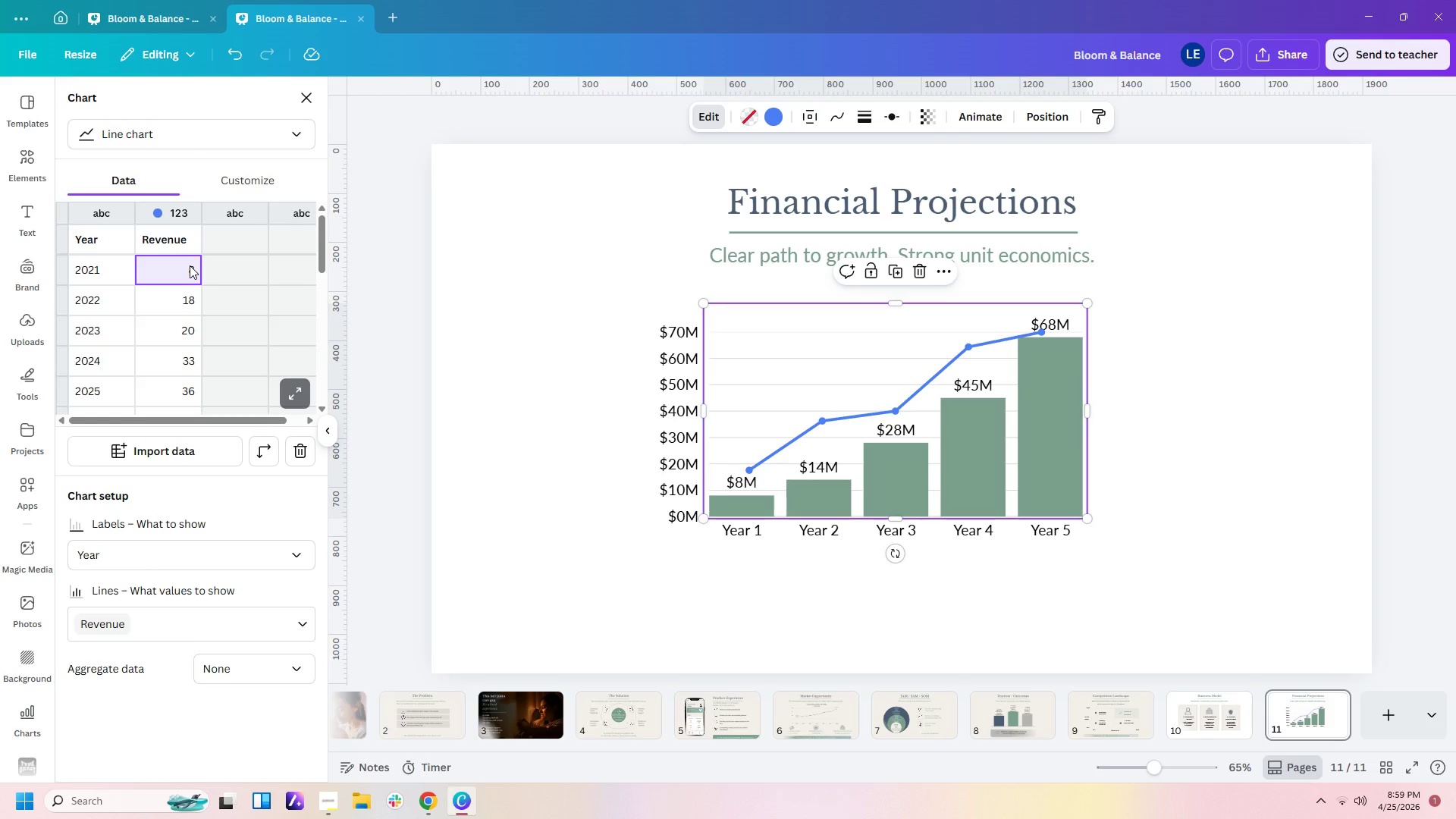 
key(Numpad2)
 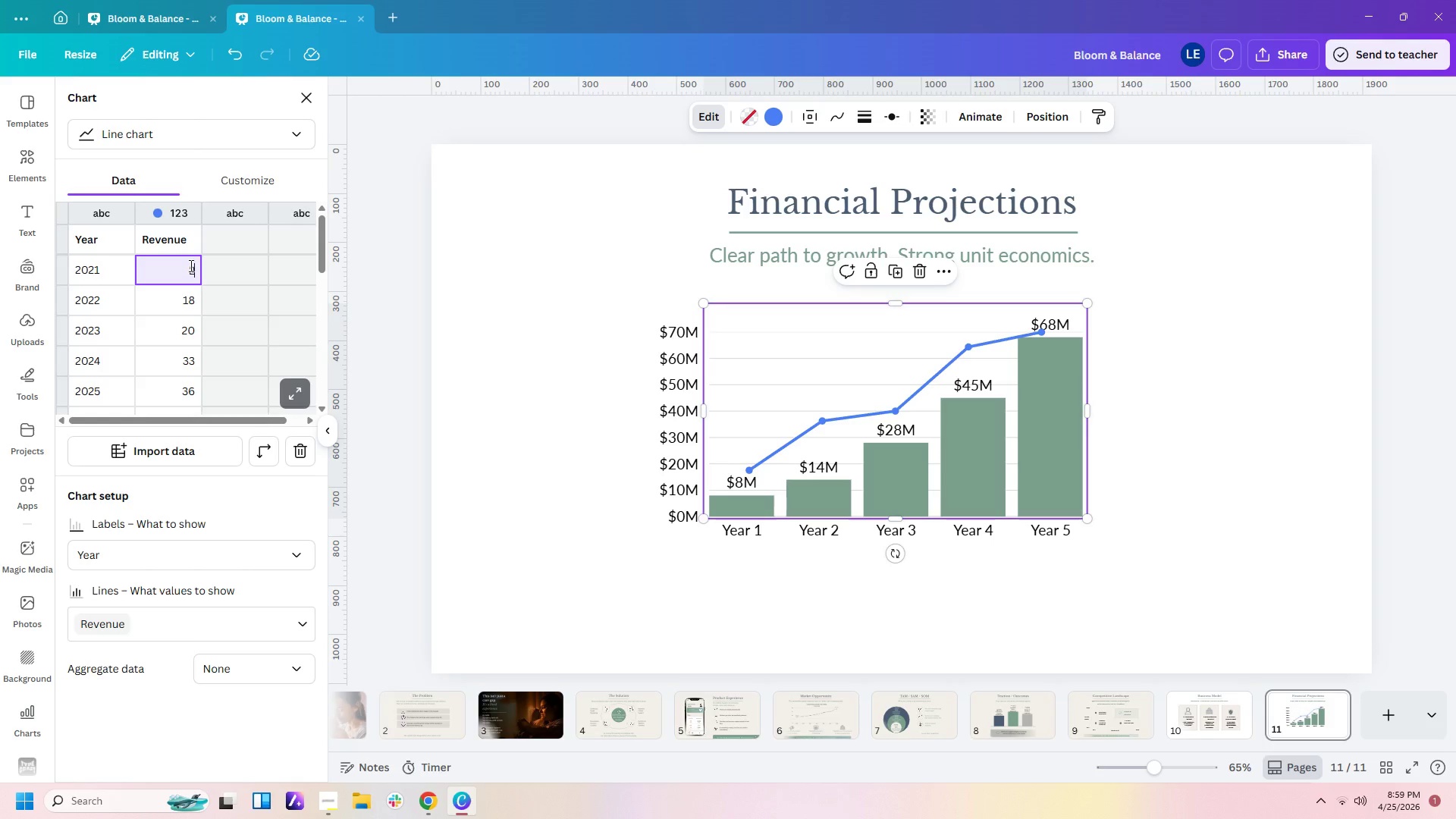 
key(Numpad5)
 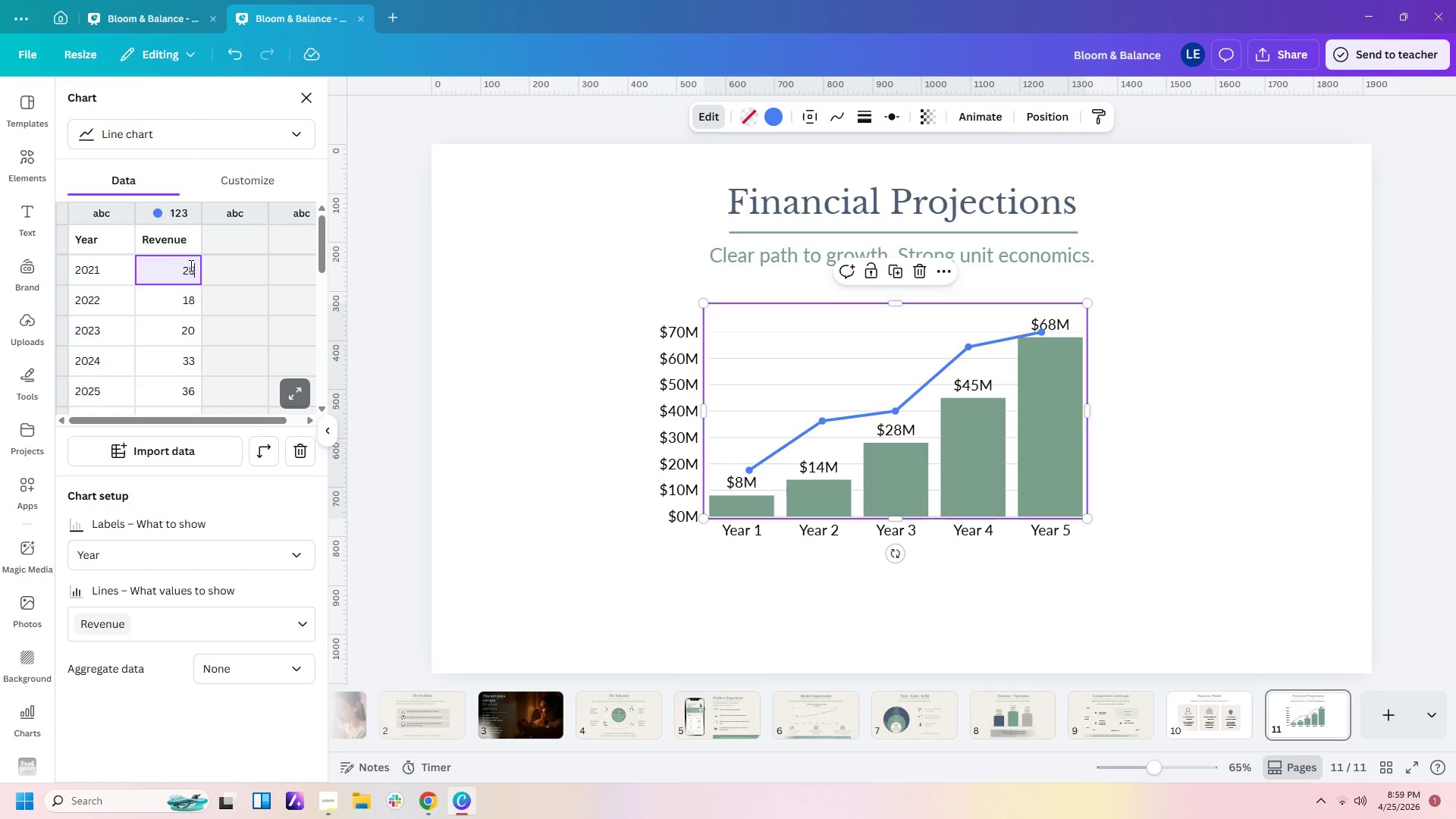 
key(Enter)
 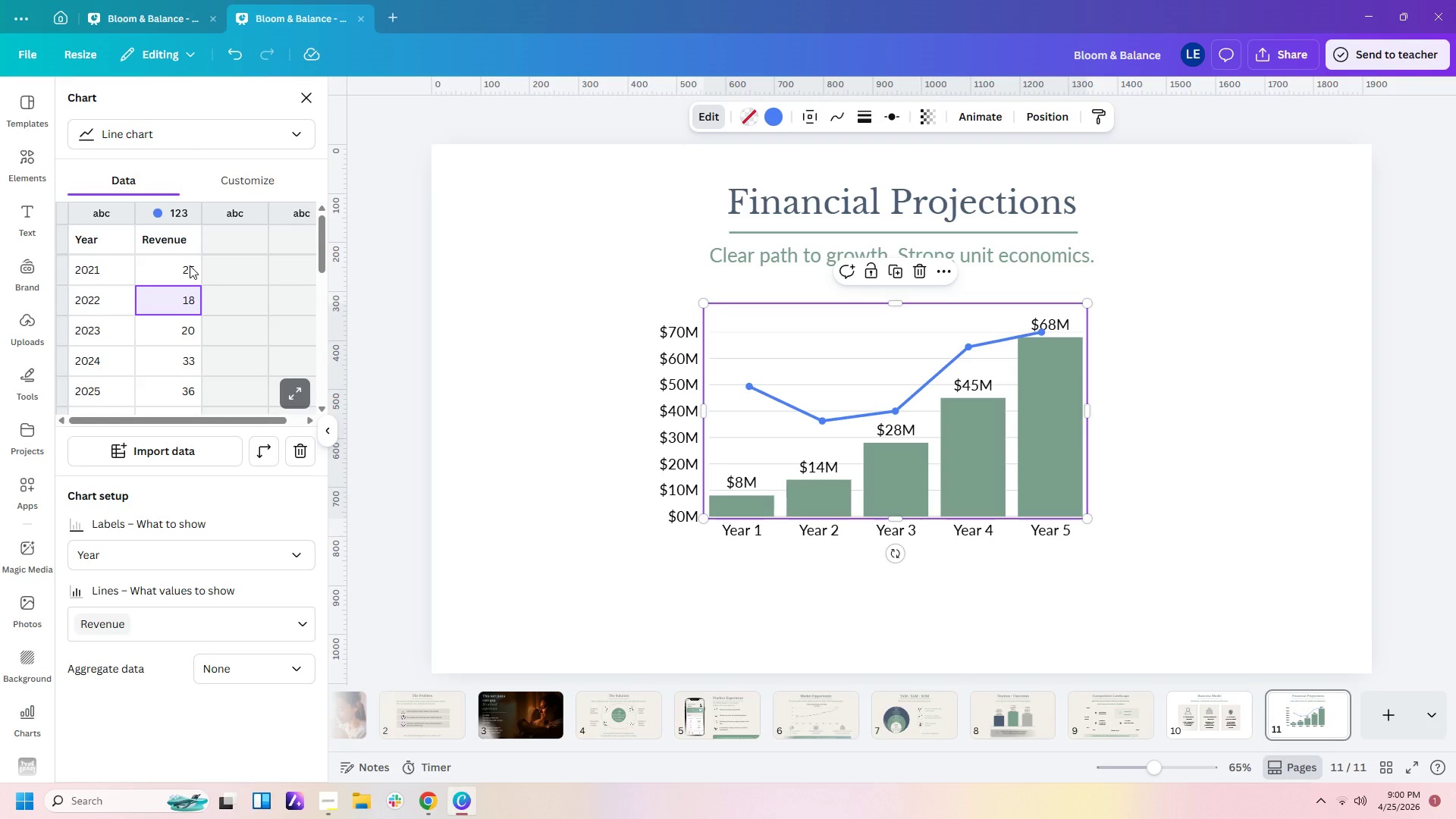 
key(Numpad3)
 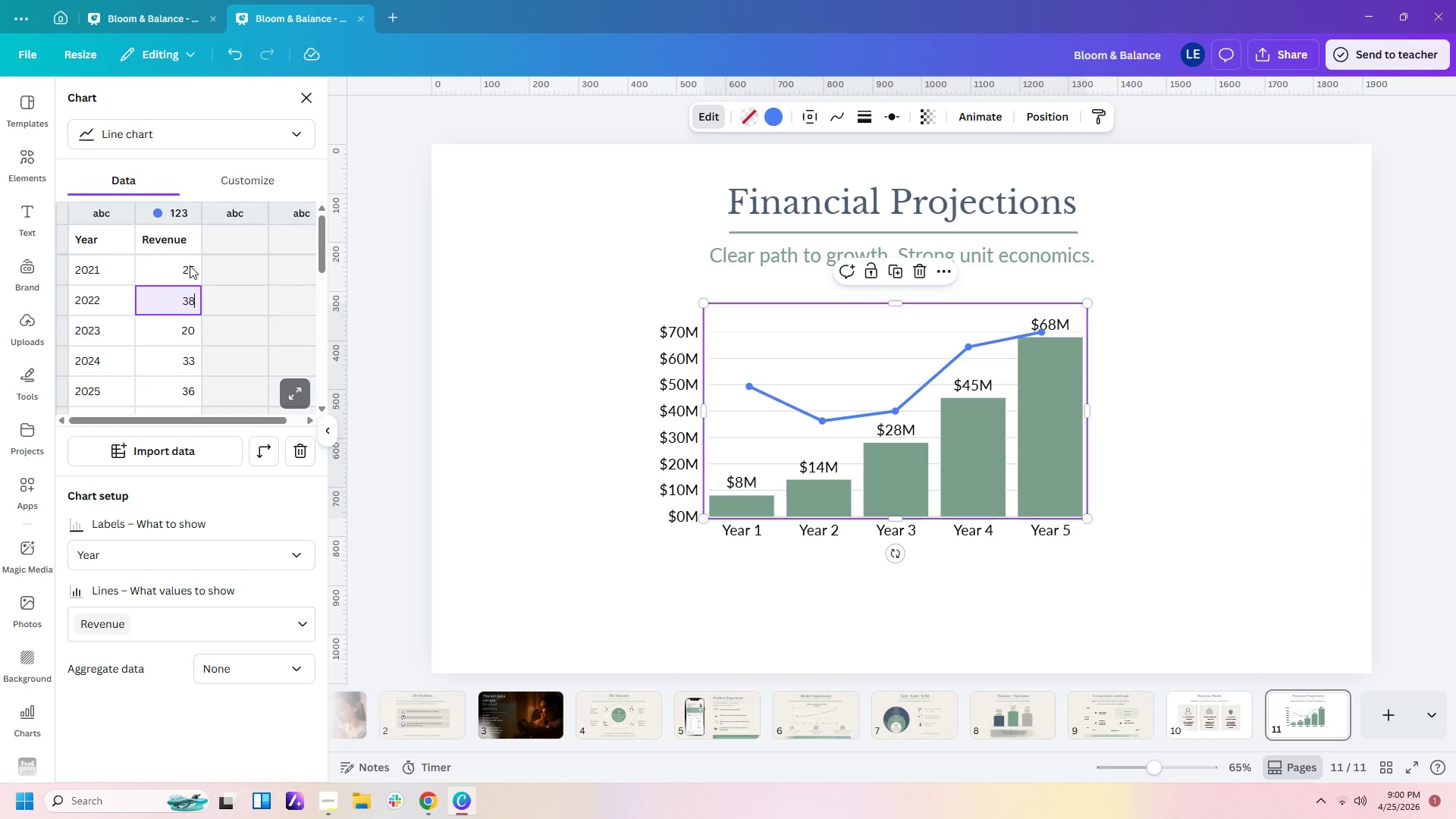 
key(Numpad8)
 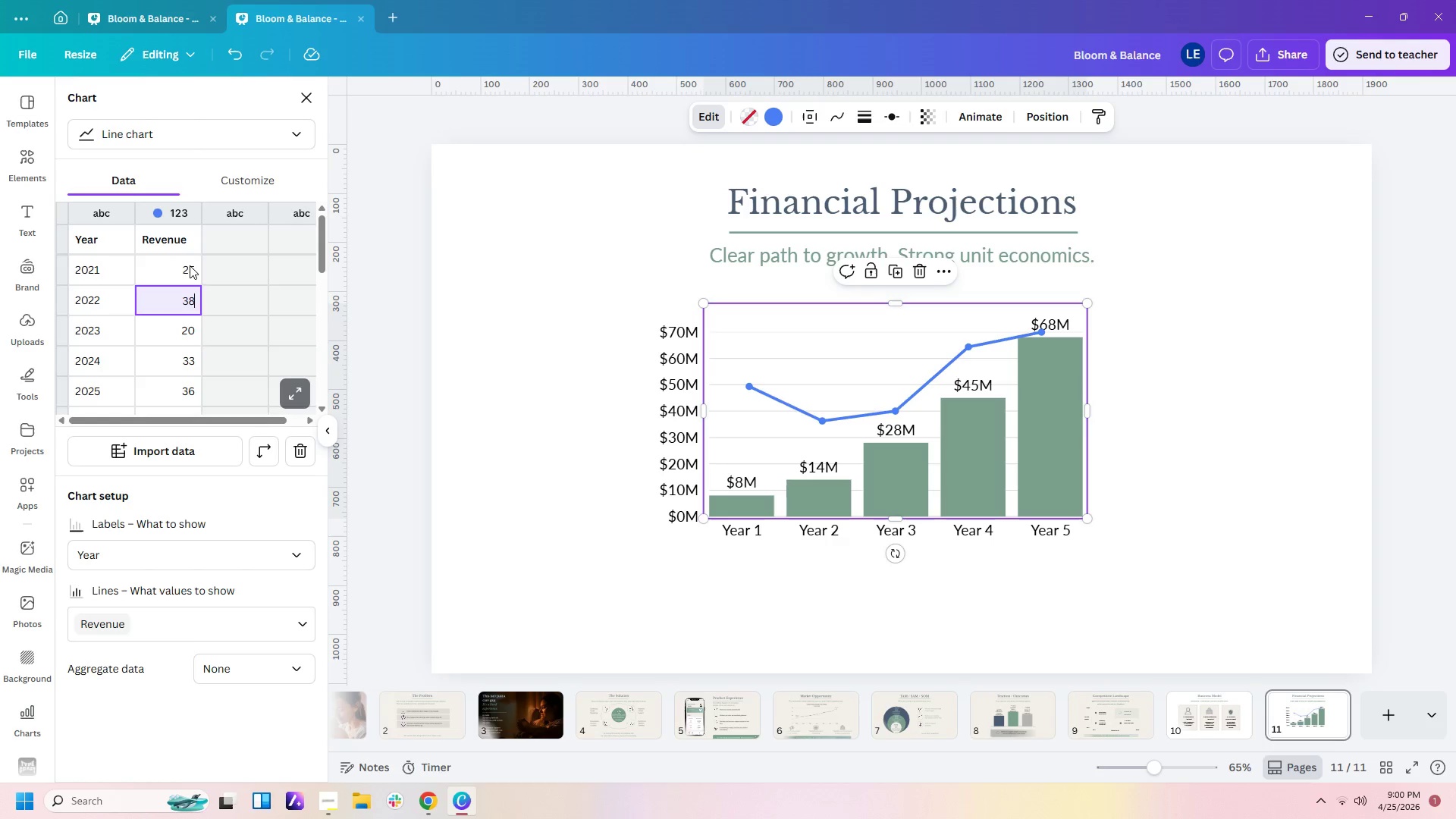 
key(Enter)
 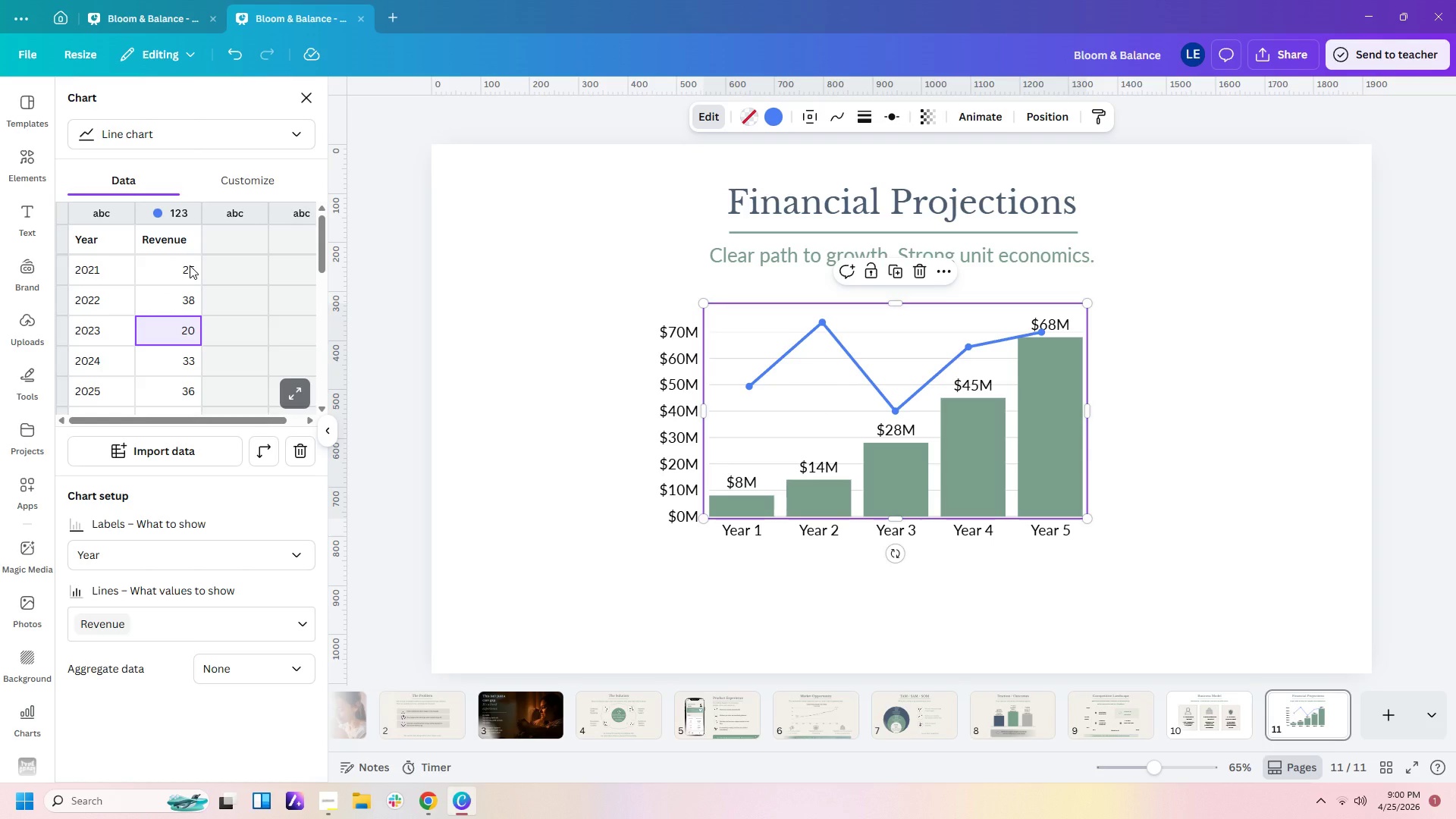 
key(Numpad5)
 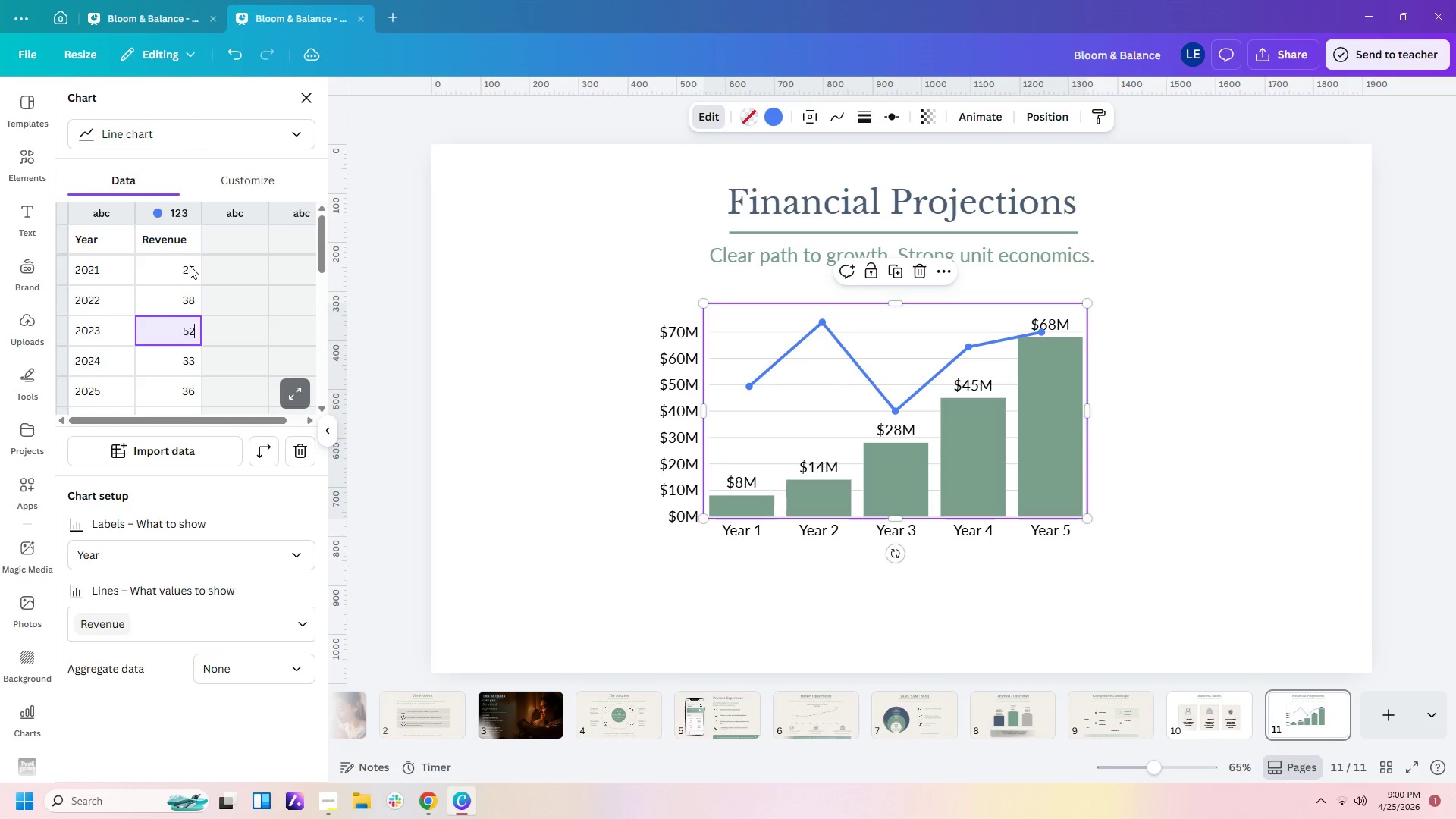 
key(Numpad2)
 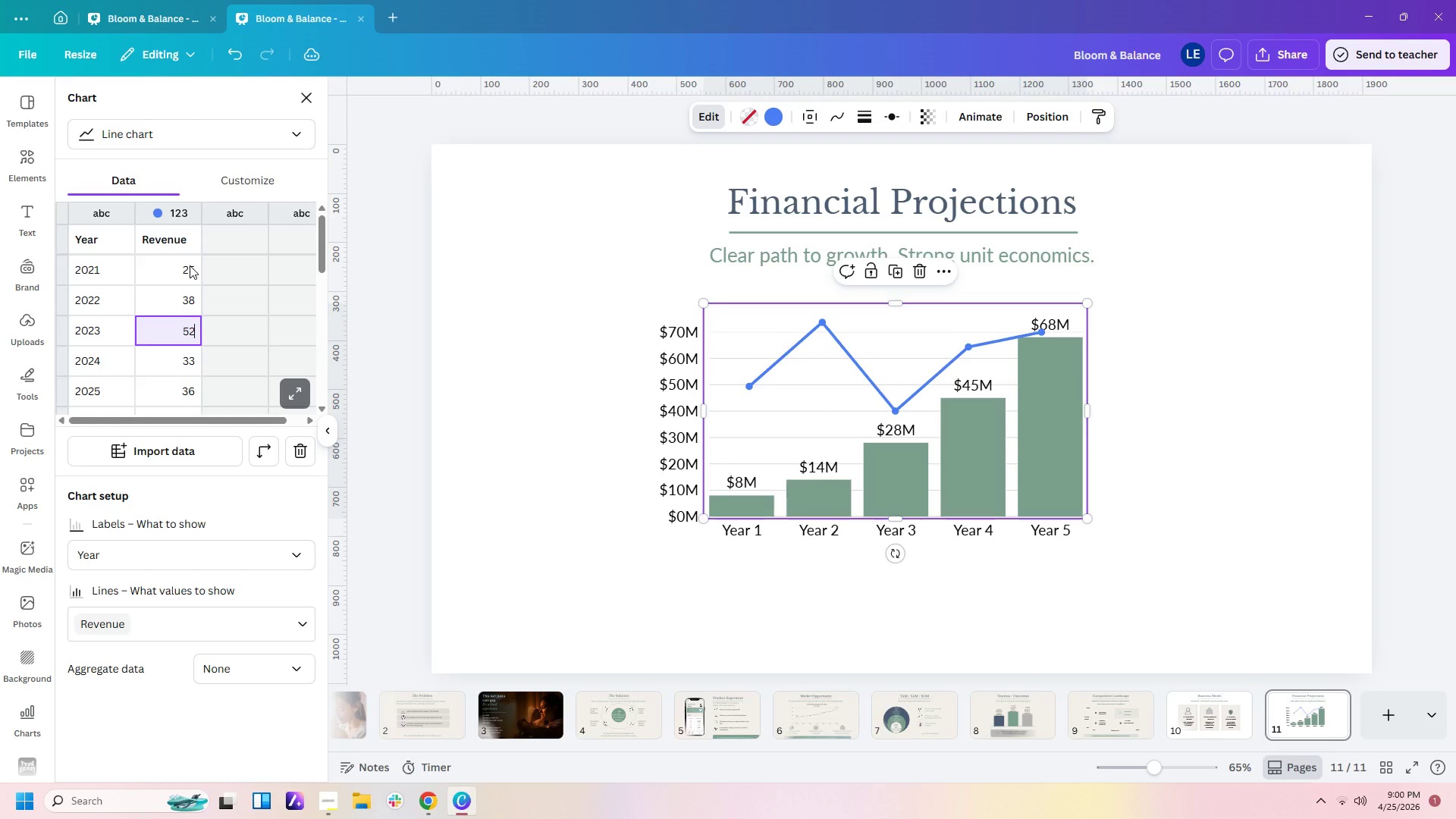 
key(Enter)
 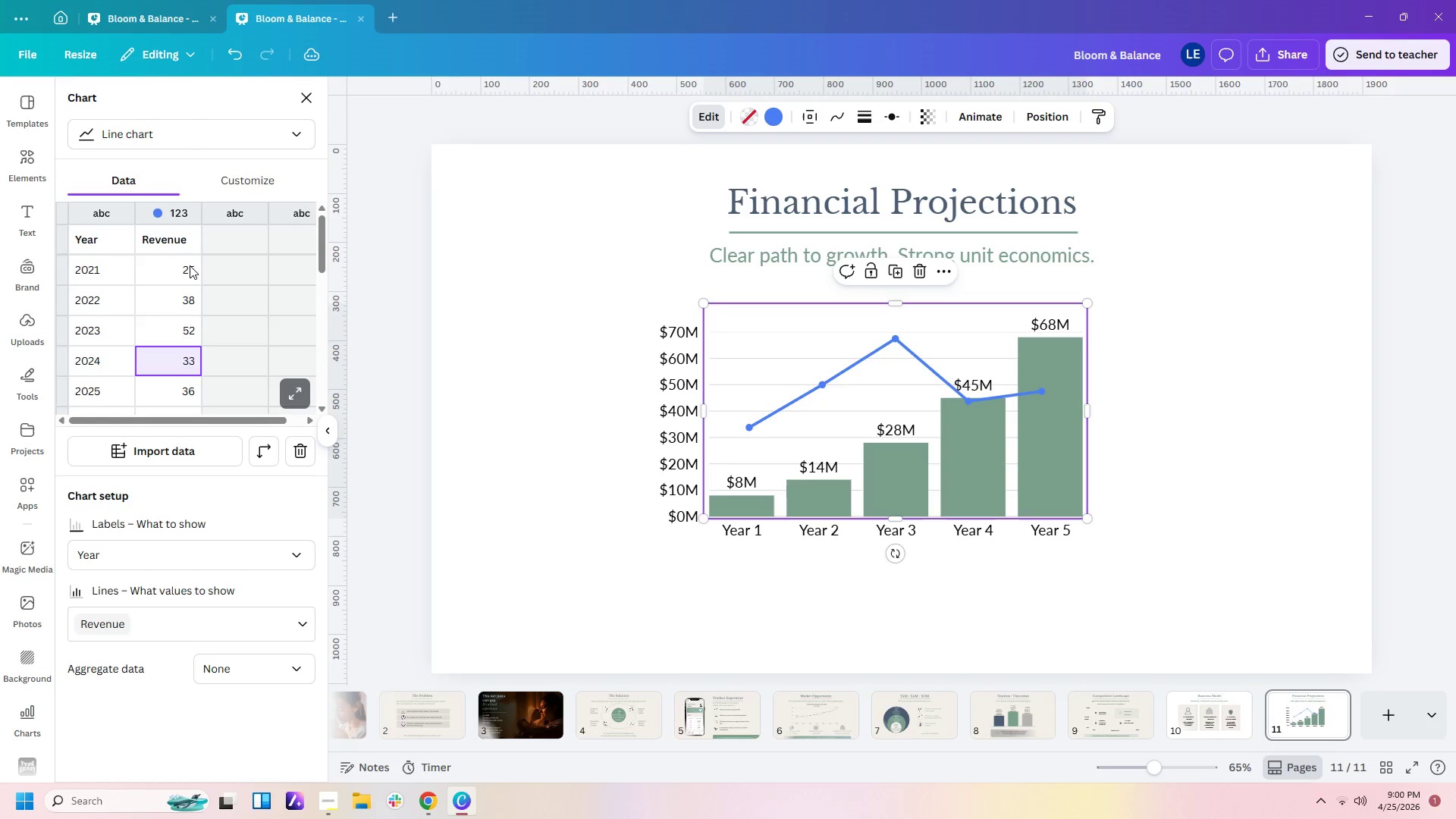 
key(Numpad6)
 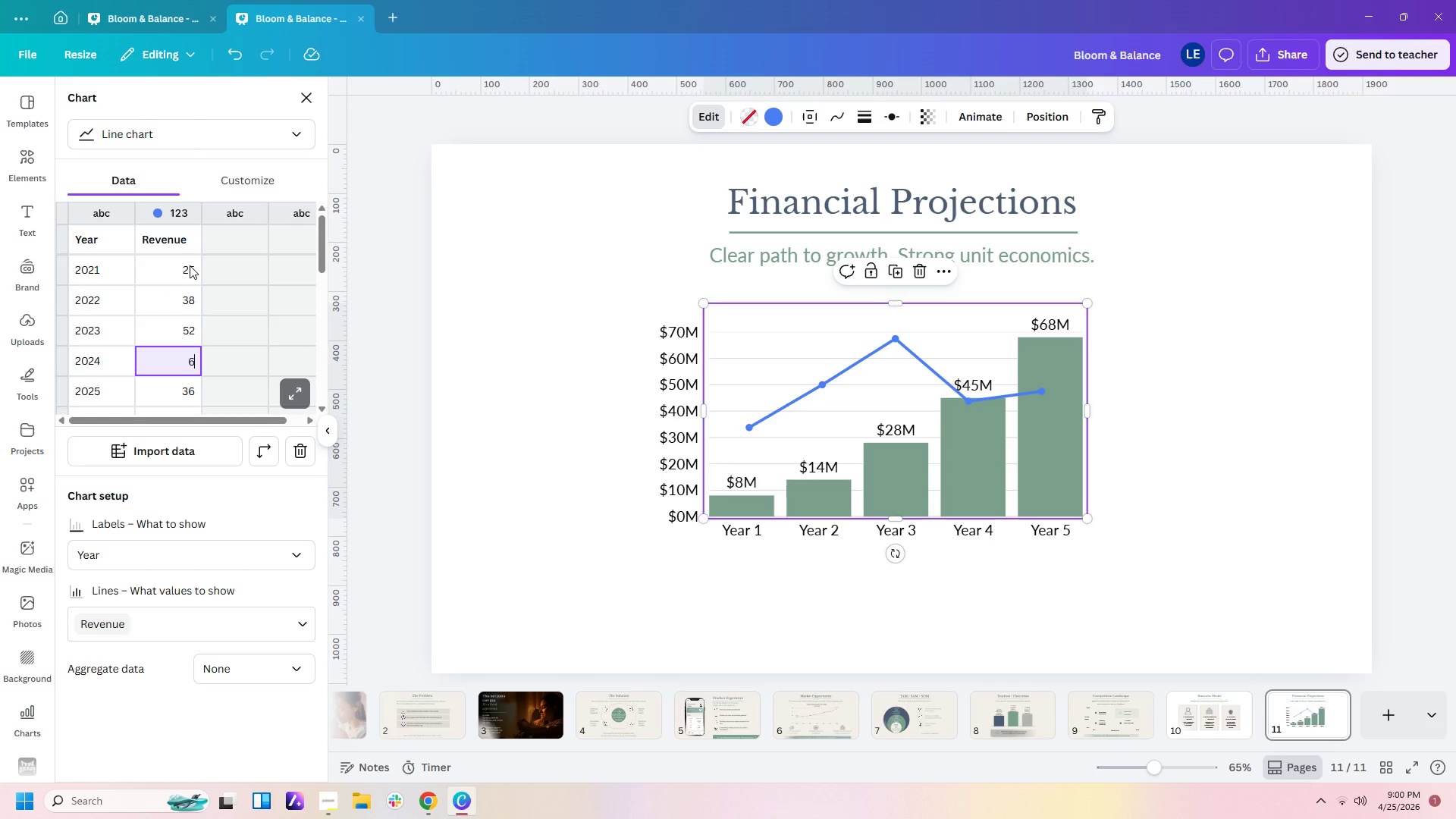 
key(Numpad0)
 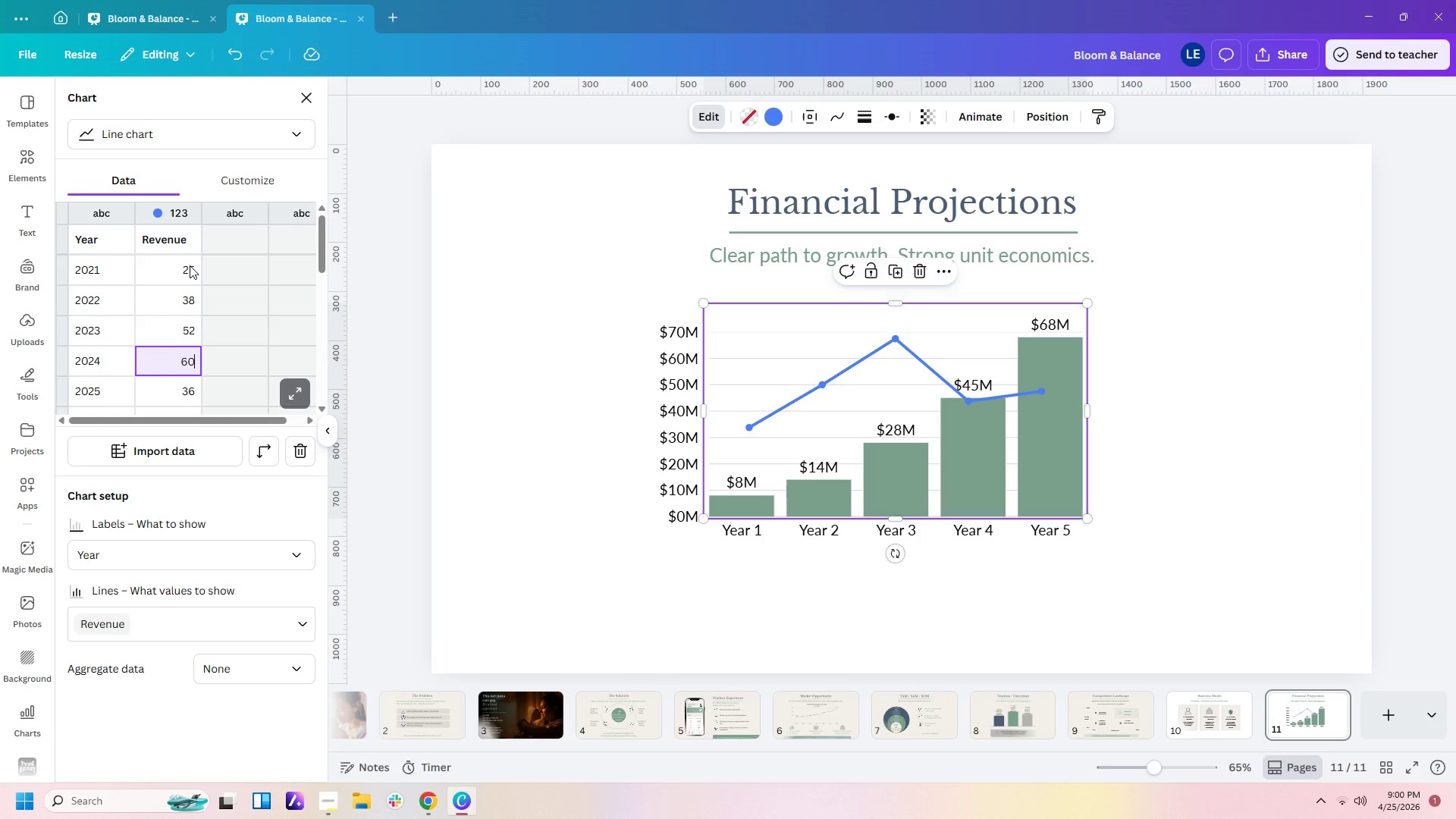 
key(Enter)
 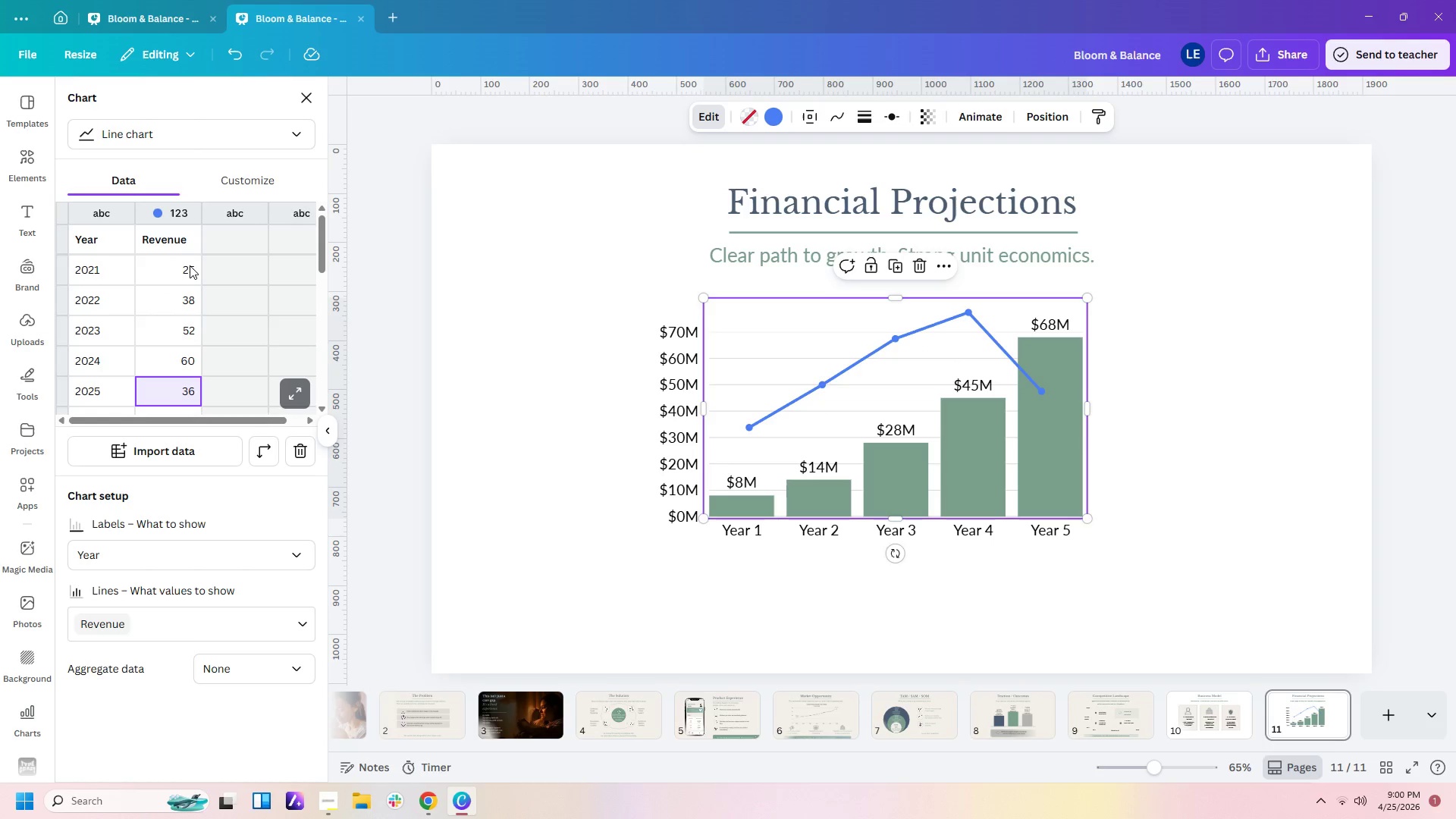 
key(Numpad6)
 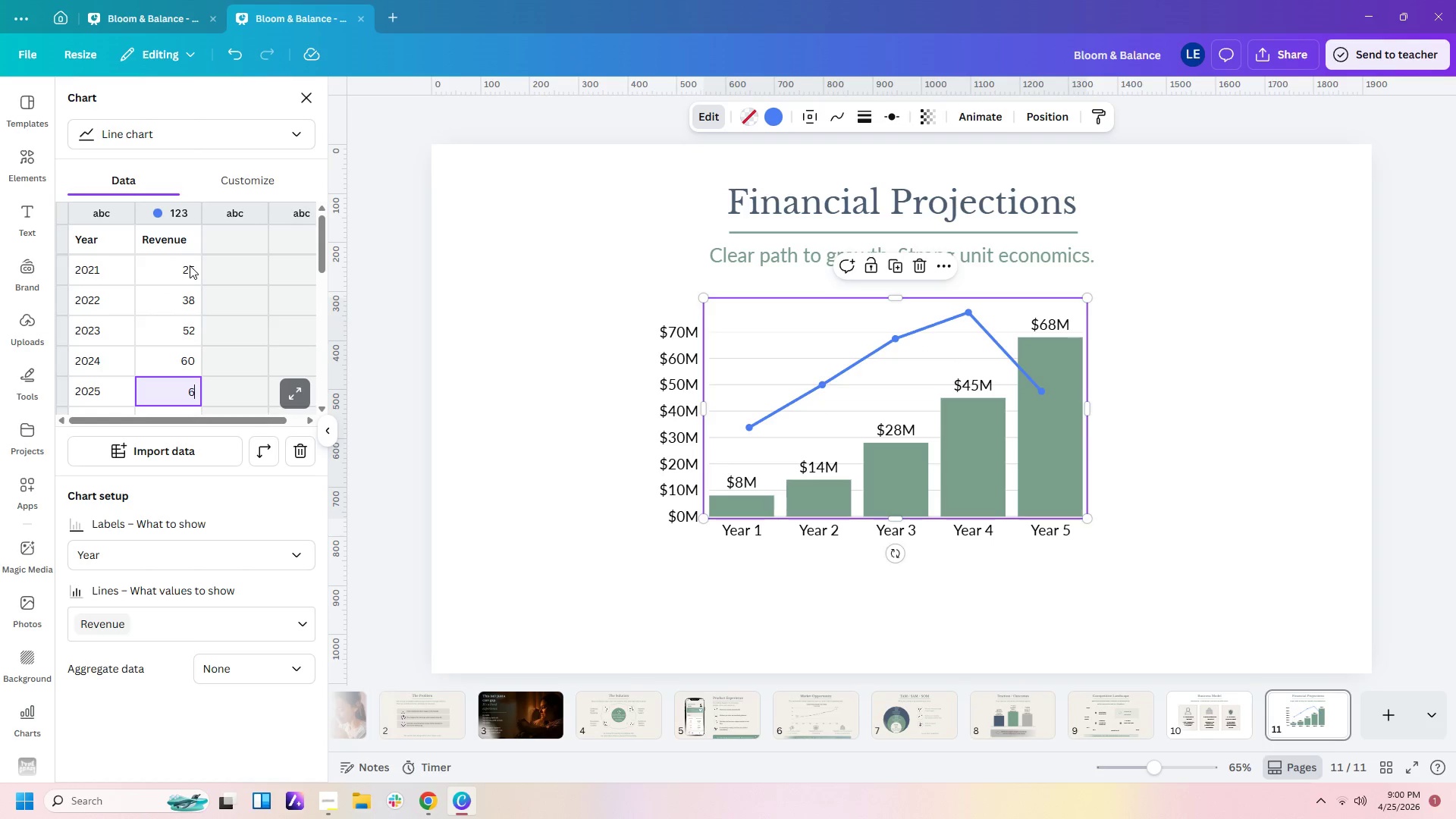 
key(Numpad5)
 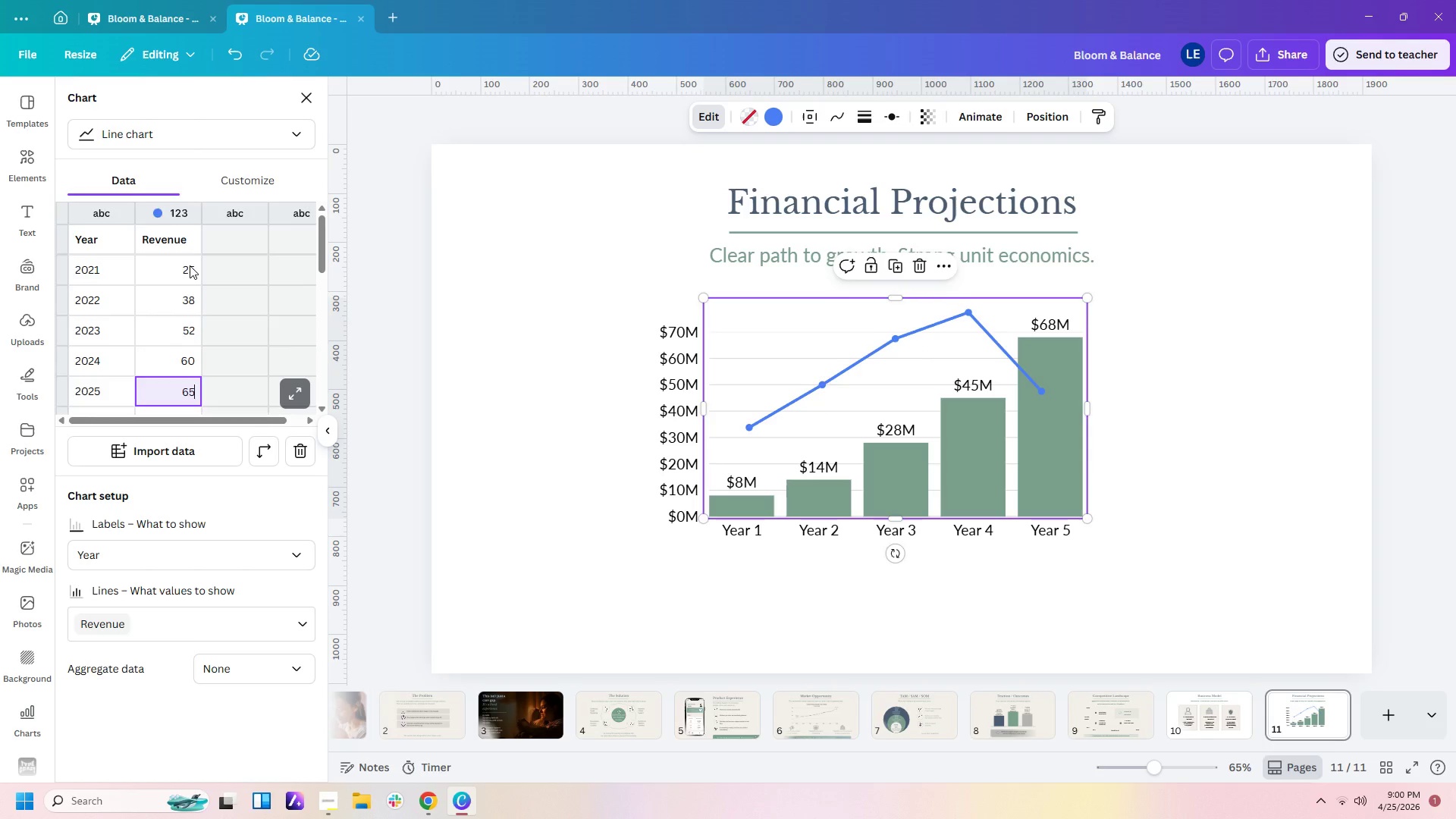 
key(Enter)
 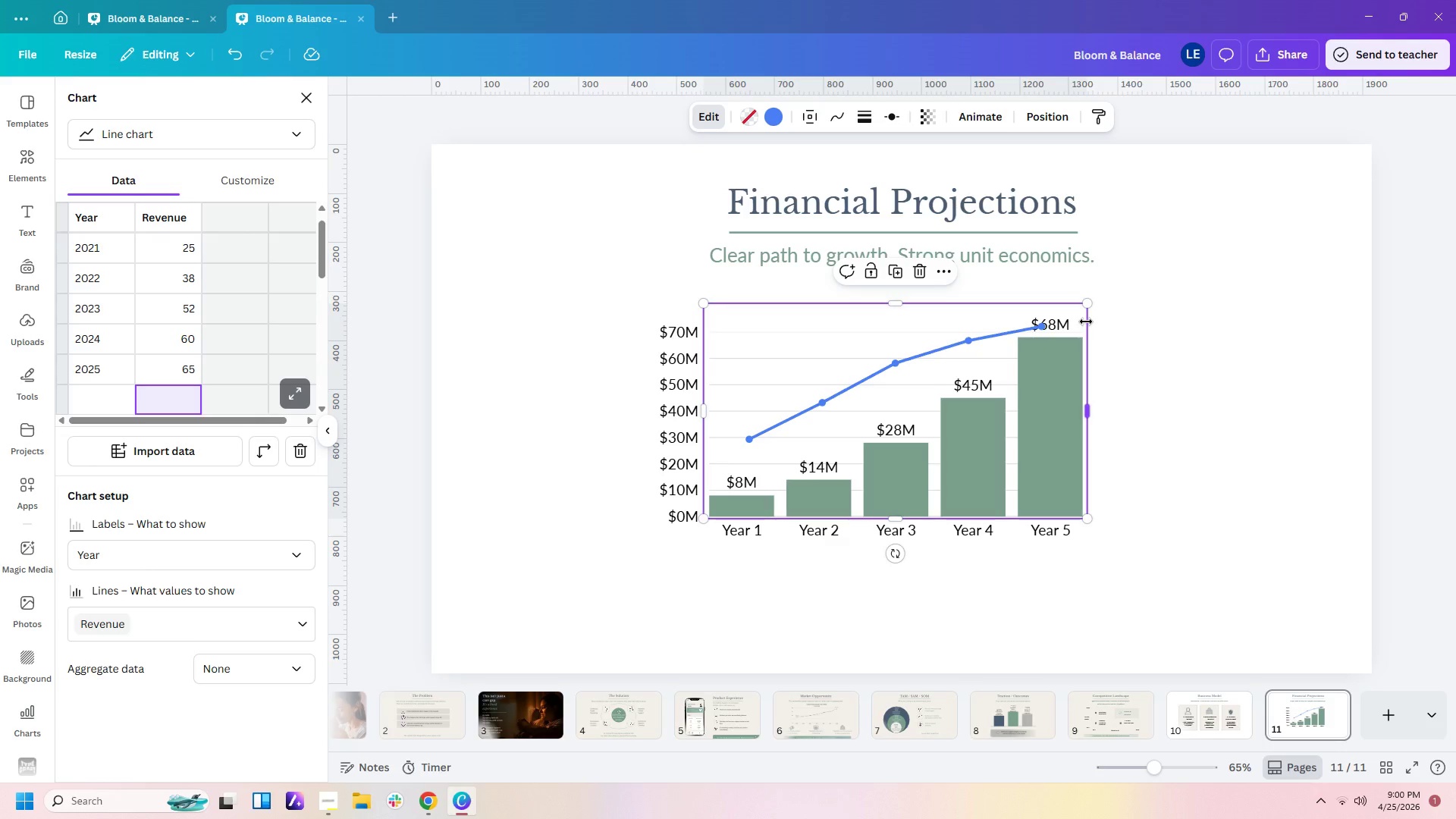 
wait(28.98)
 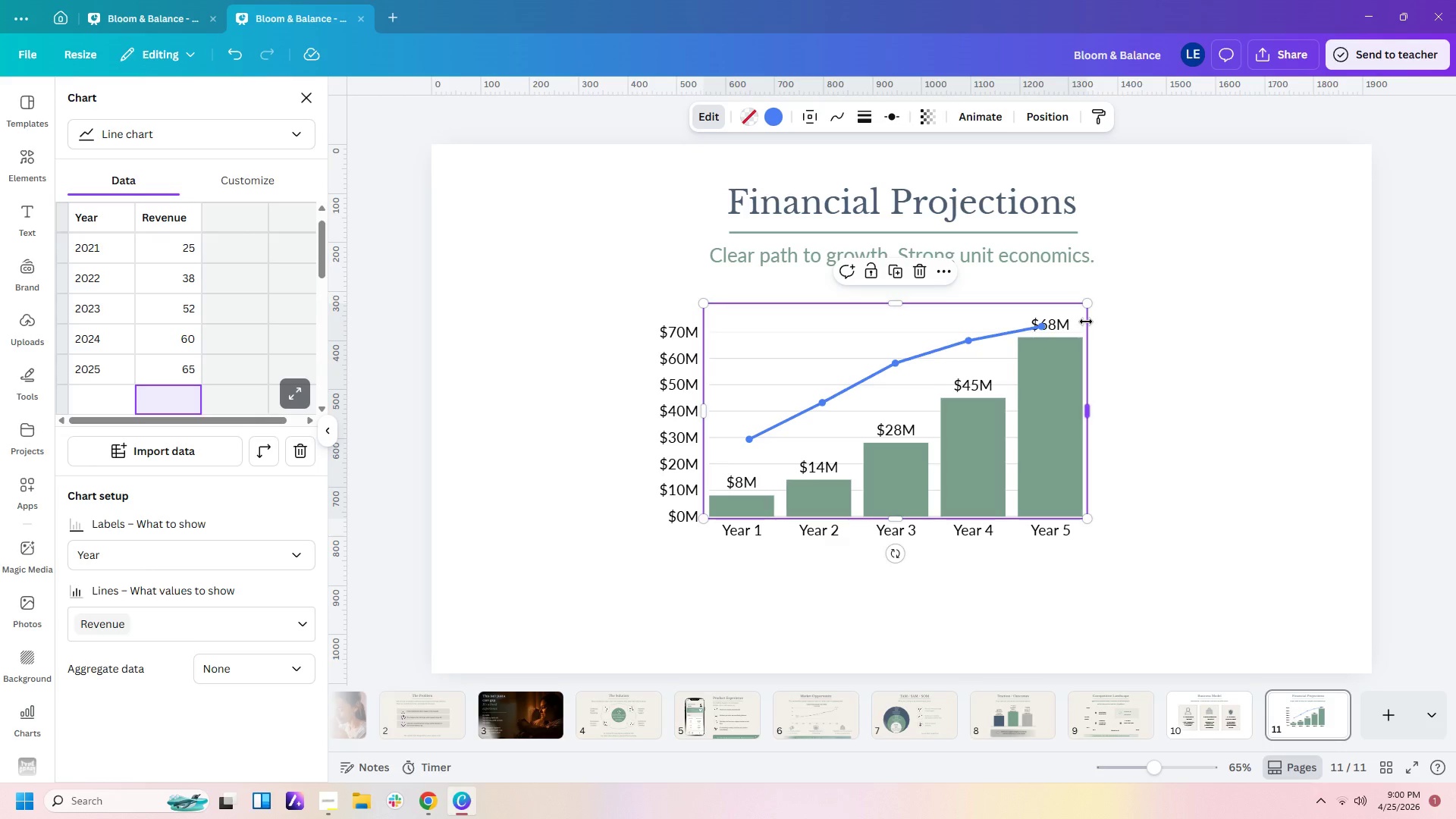 
left_click_drag(start_coordinate=[985, 315], to_coordinate=[984, 294])
 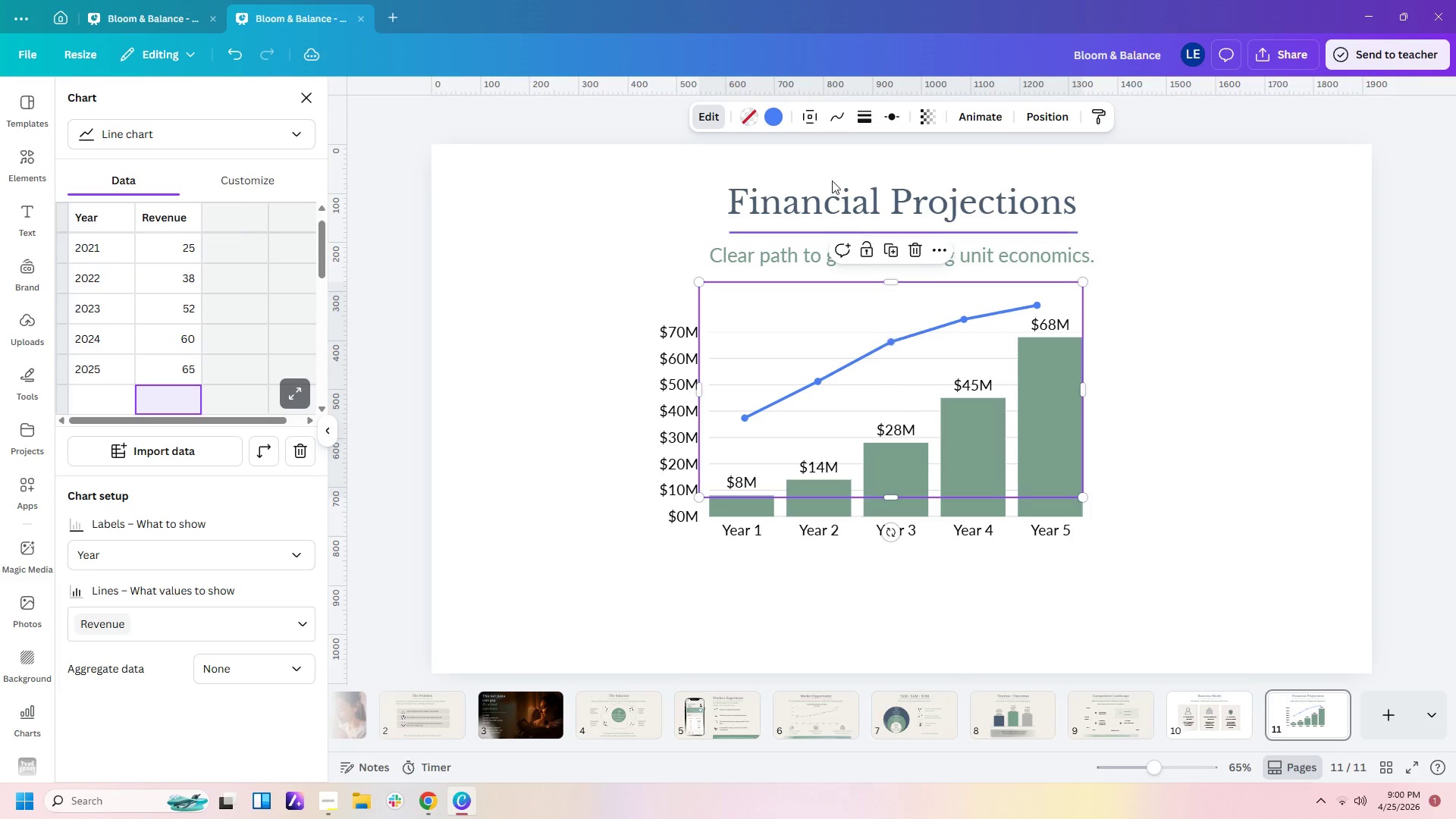 
left_click([768, 119])
 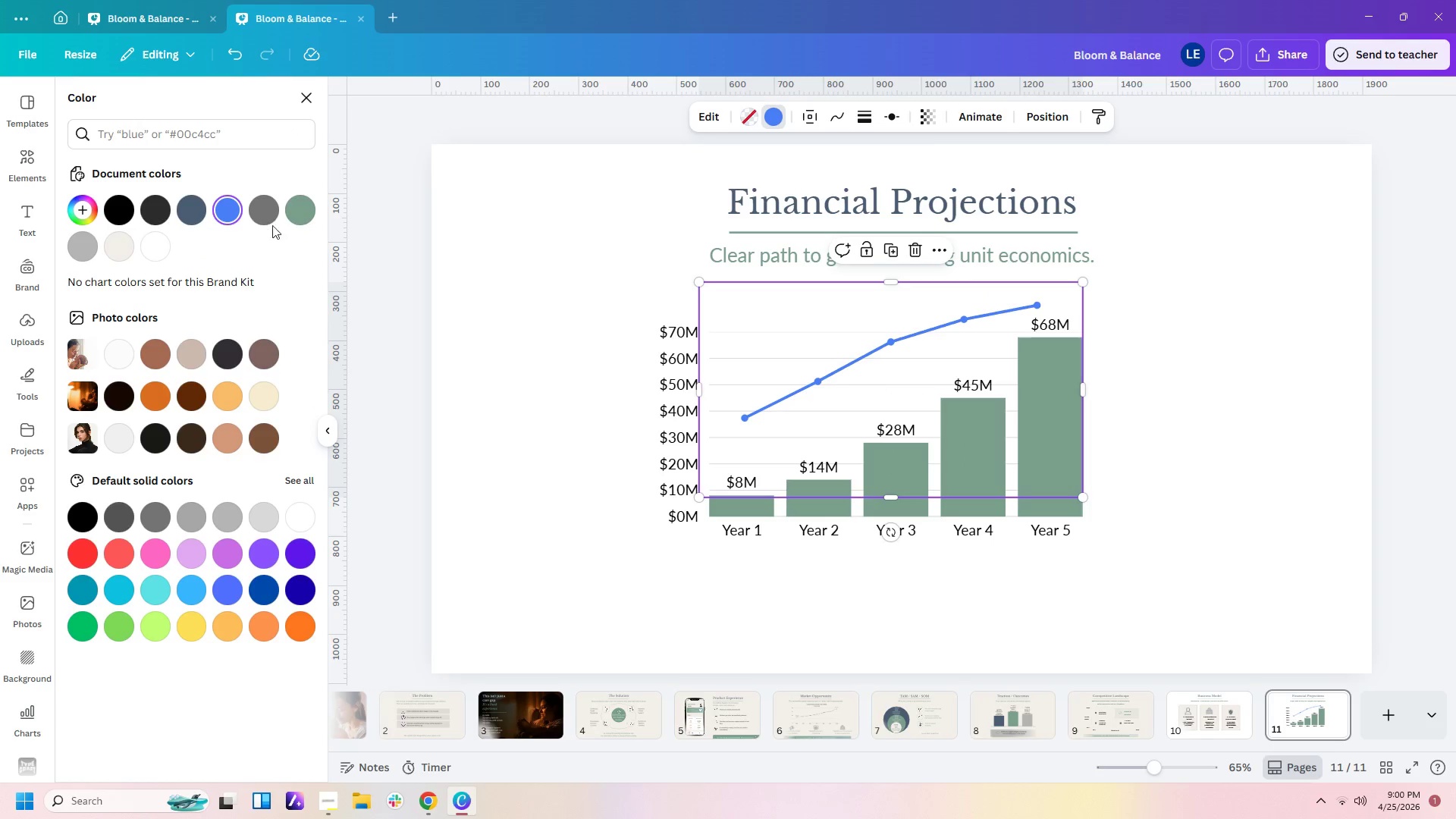 
left_click([290, 212])
 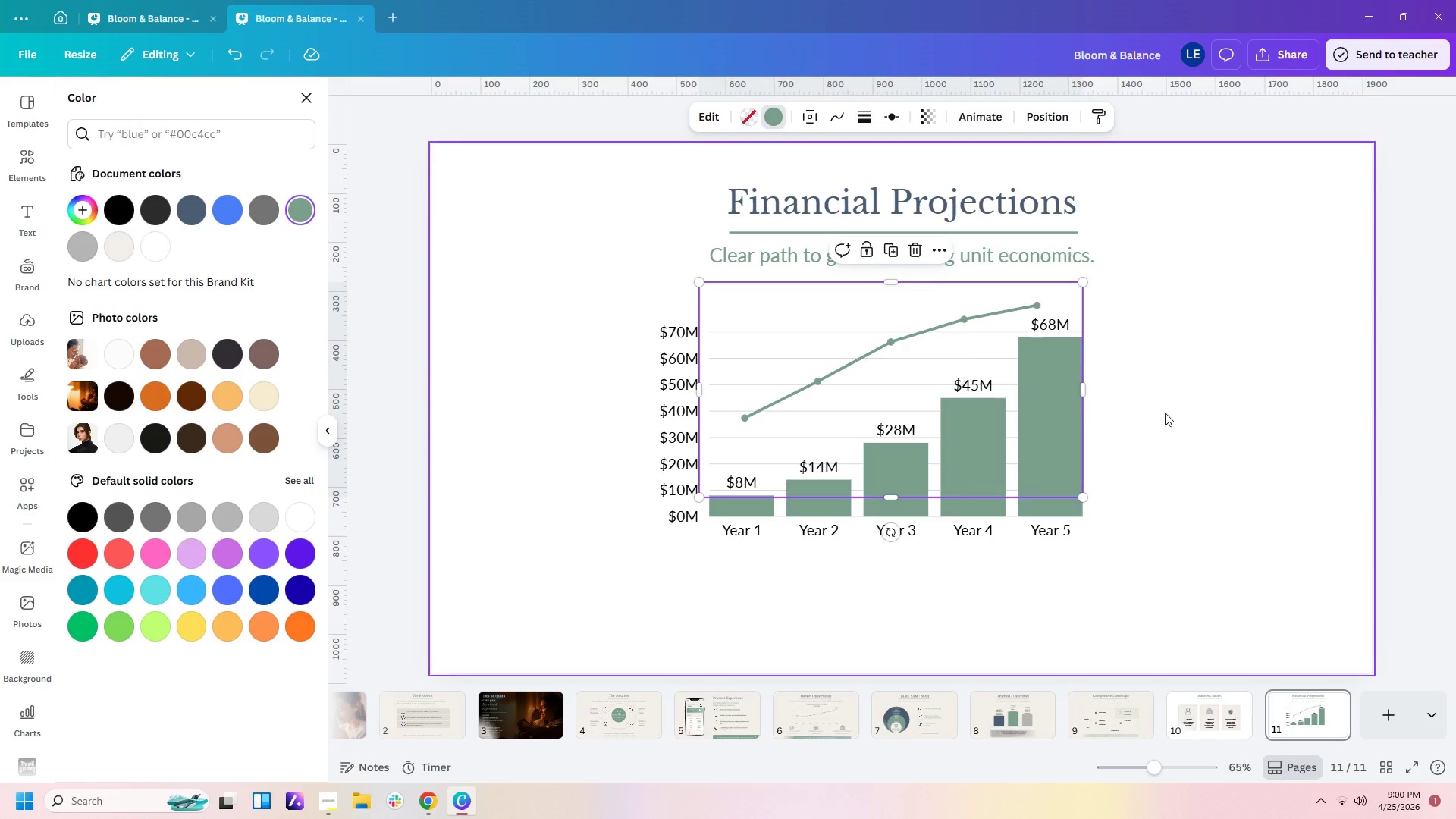 
left_click([1191, 412])
 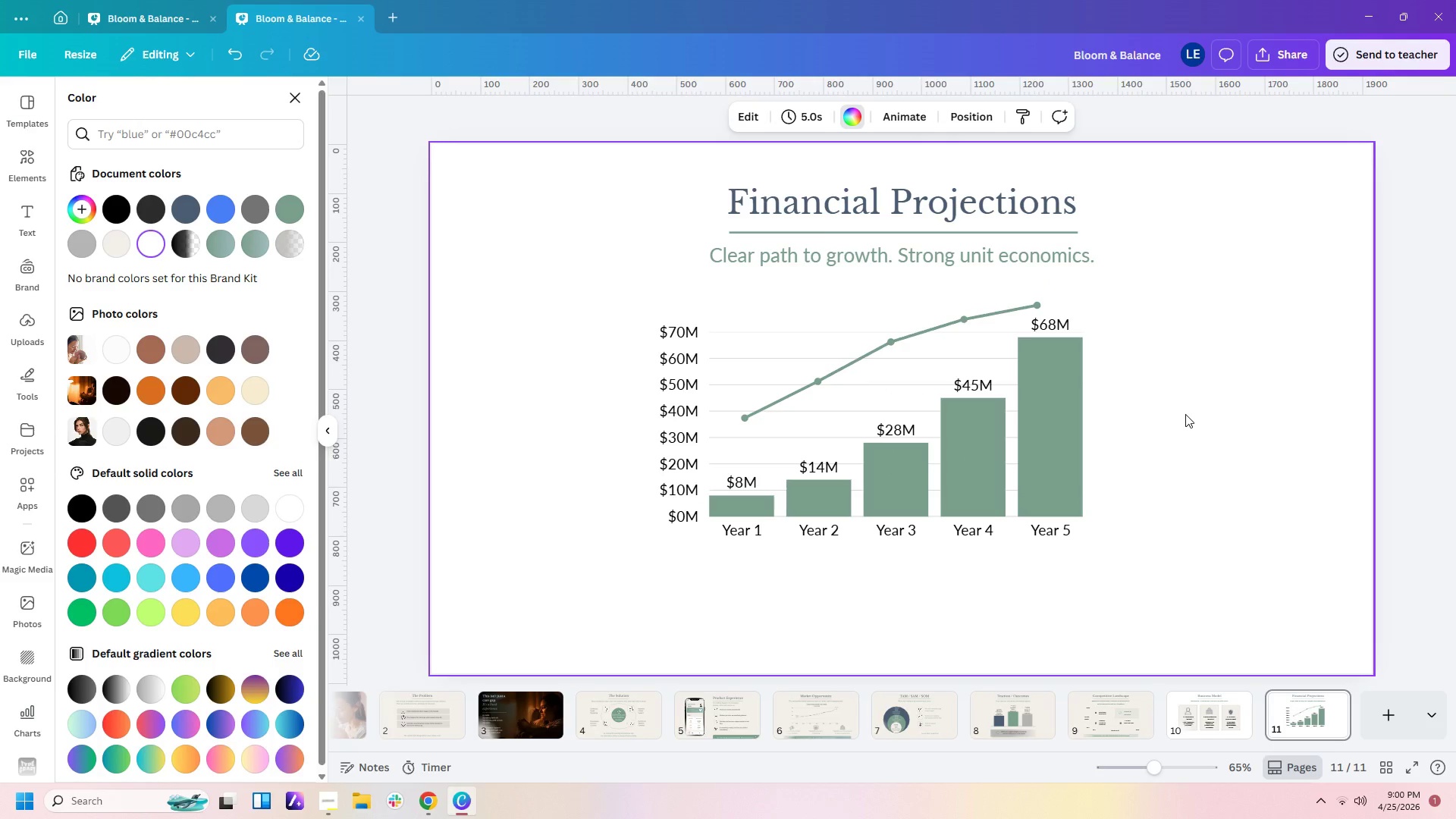 
double_click([795, 386])
 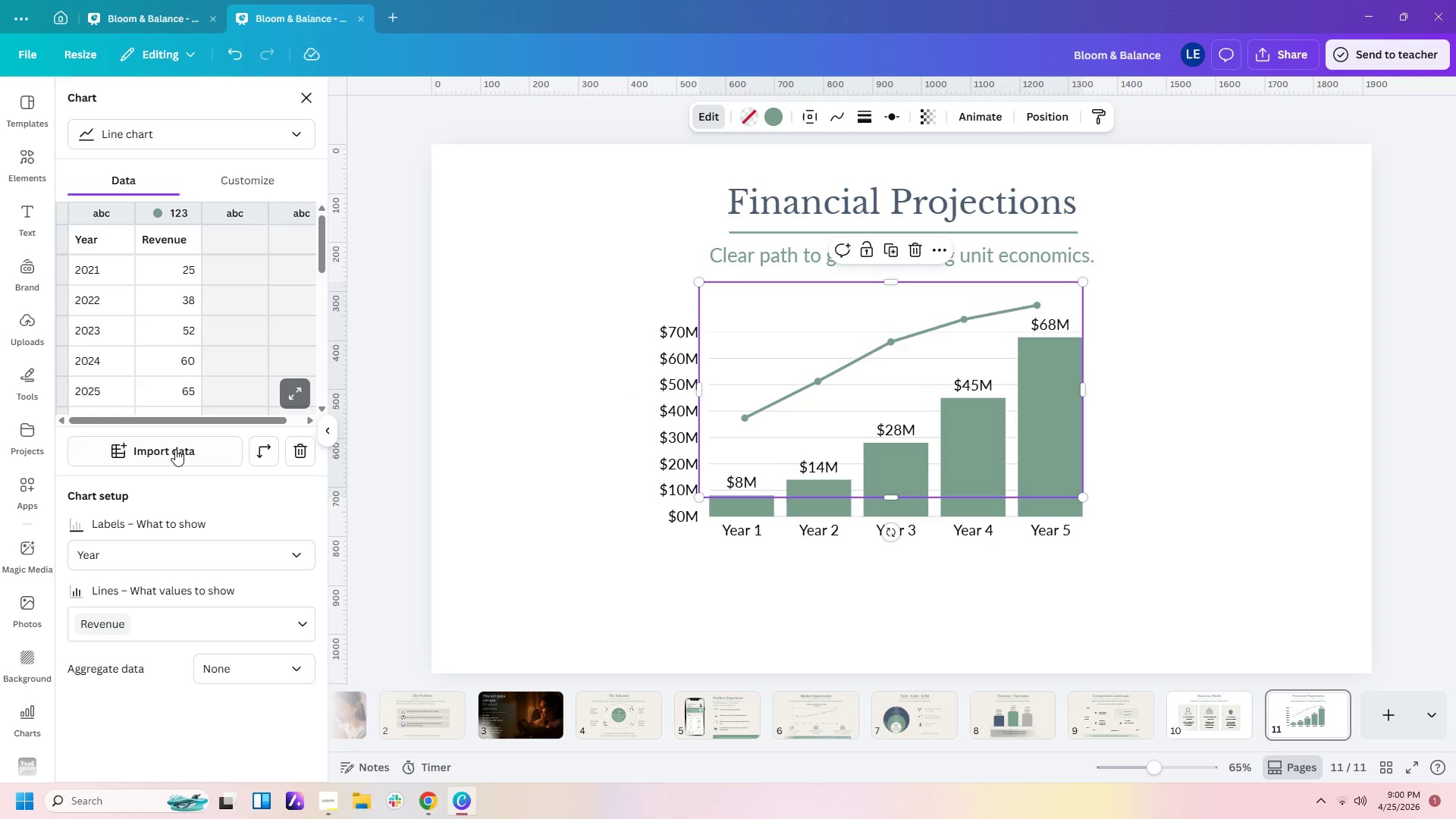 
left_click([171, 209])
 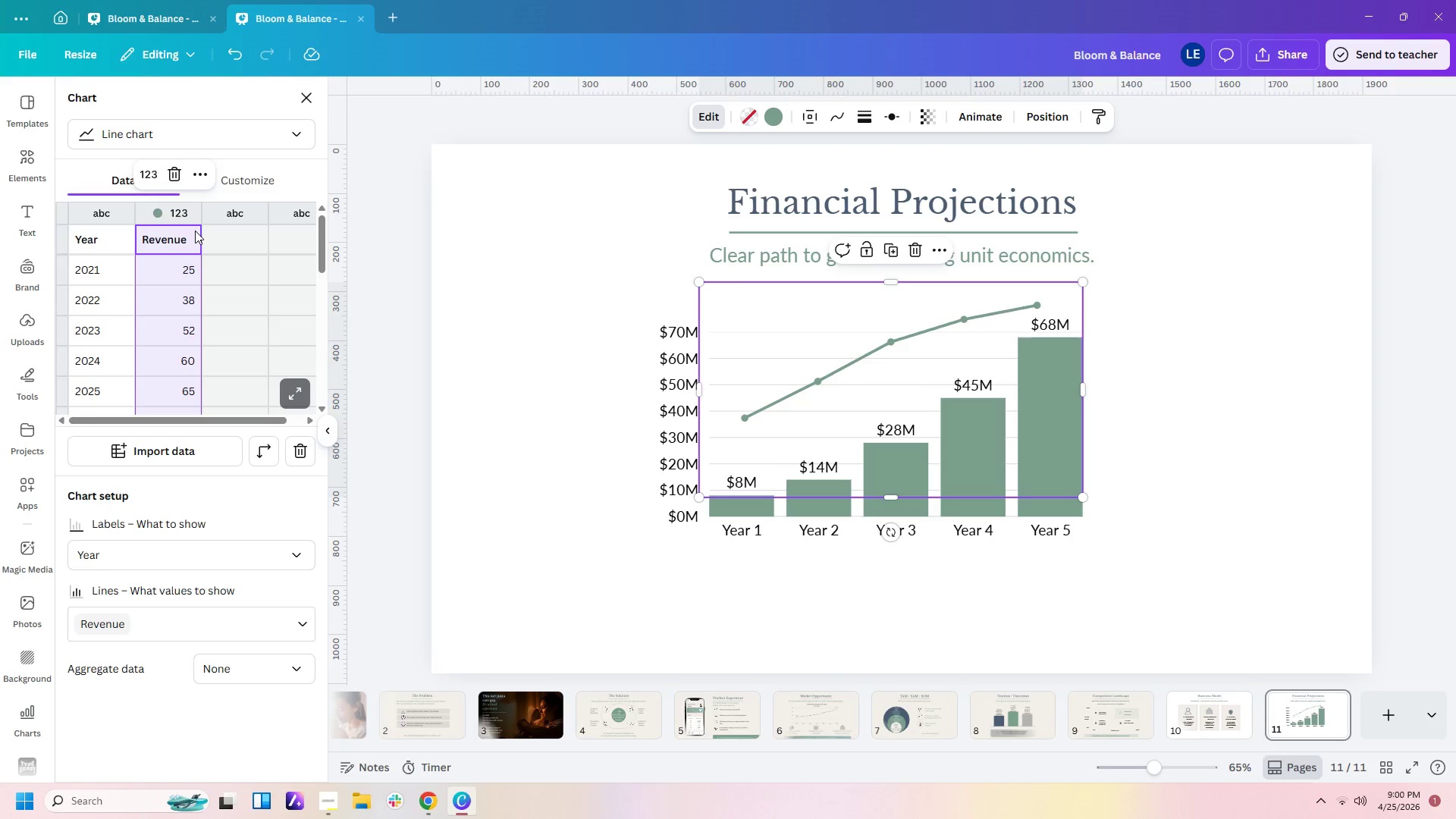 
left_click([192, 207])
 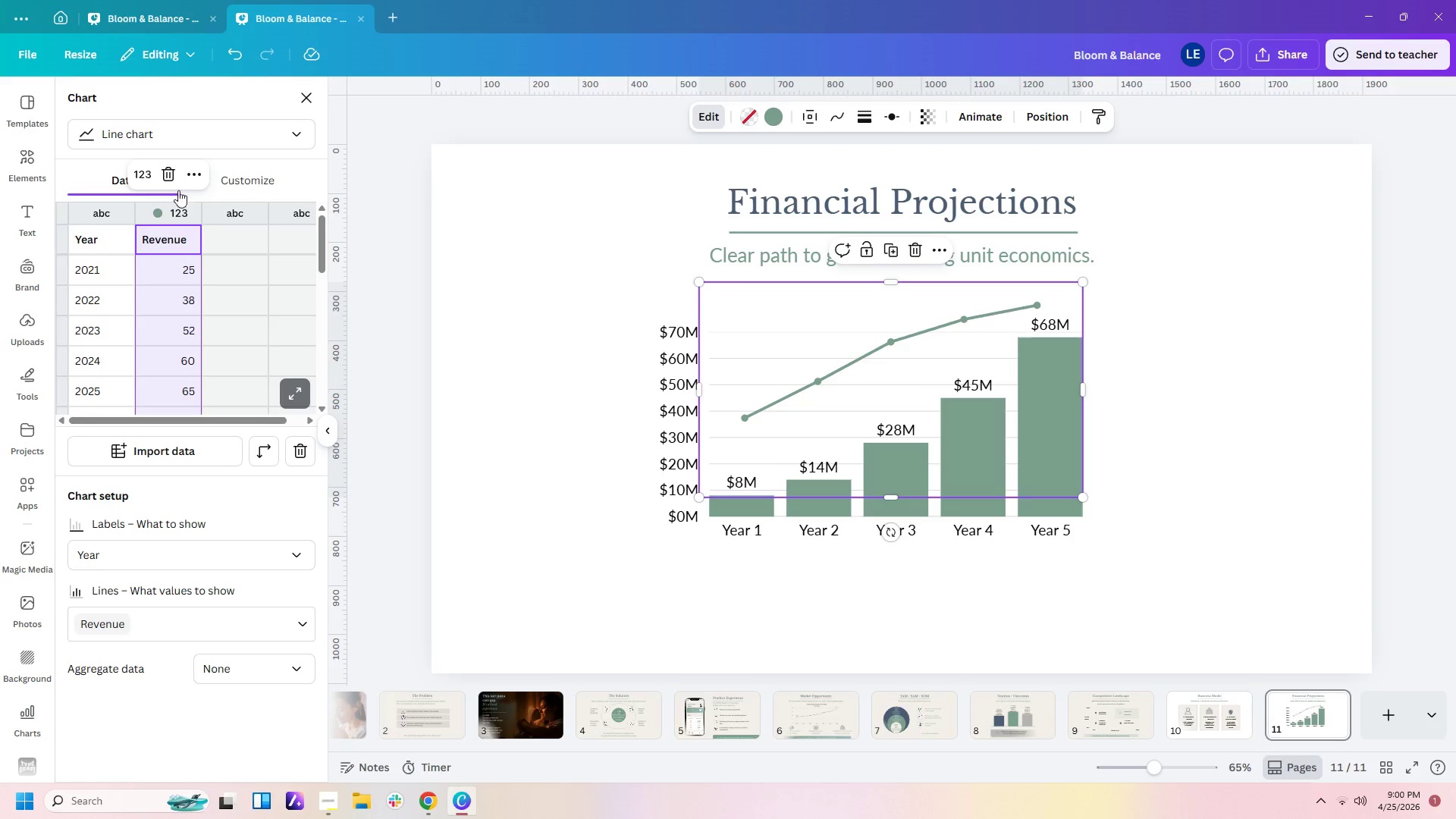 
left_click([185, 180])
 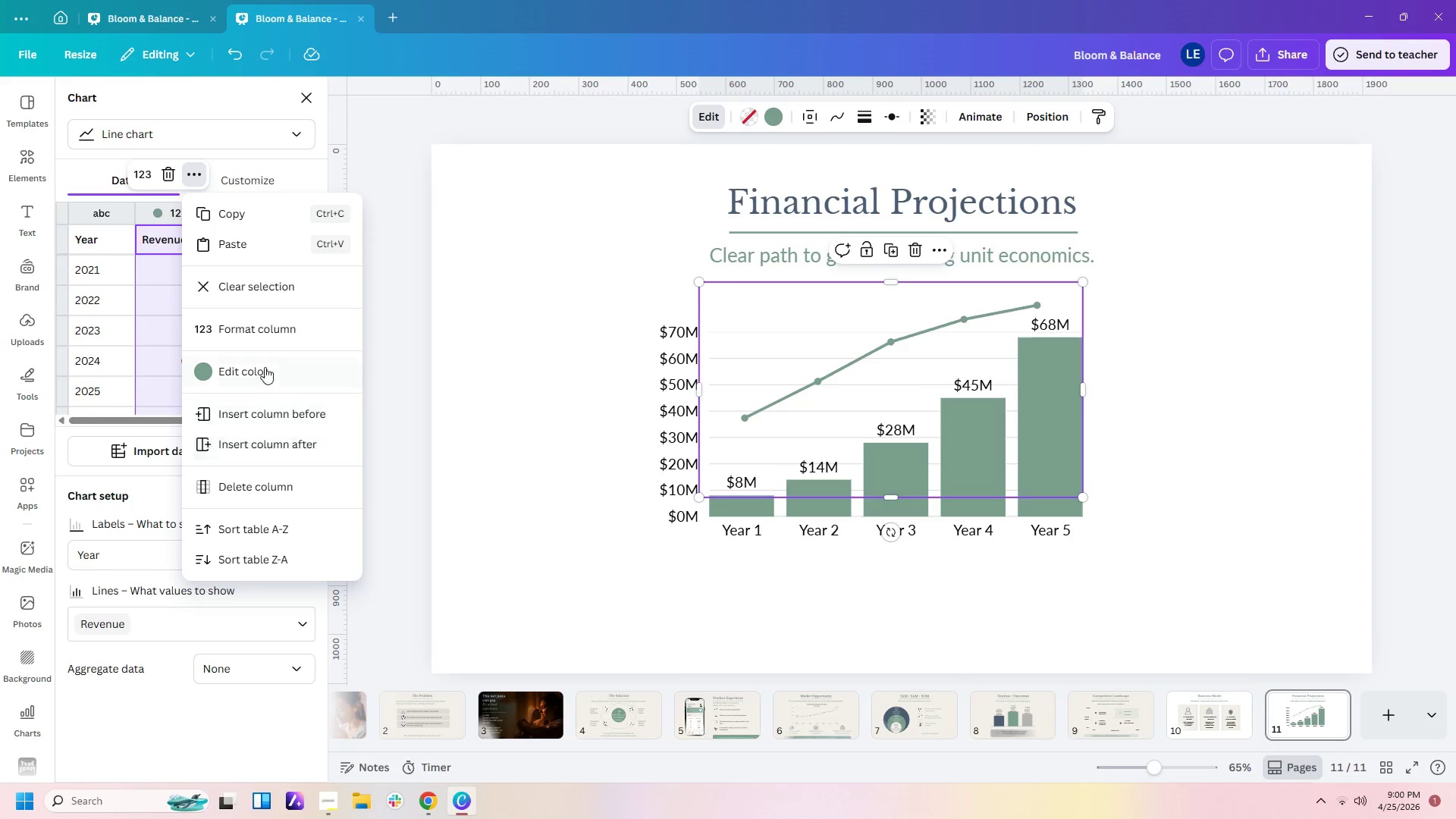 
left_click([266, 331])
 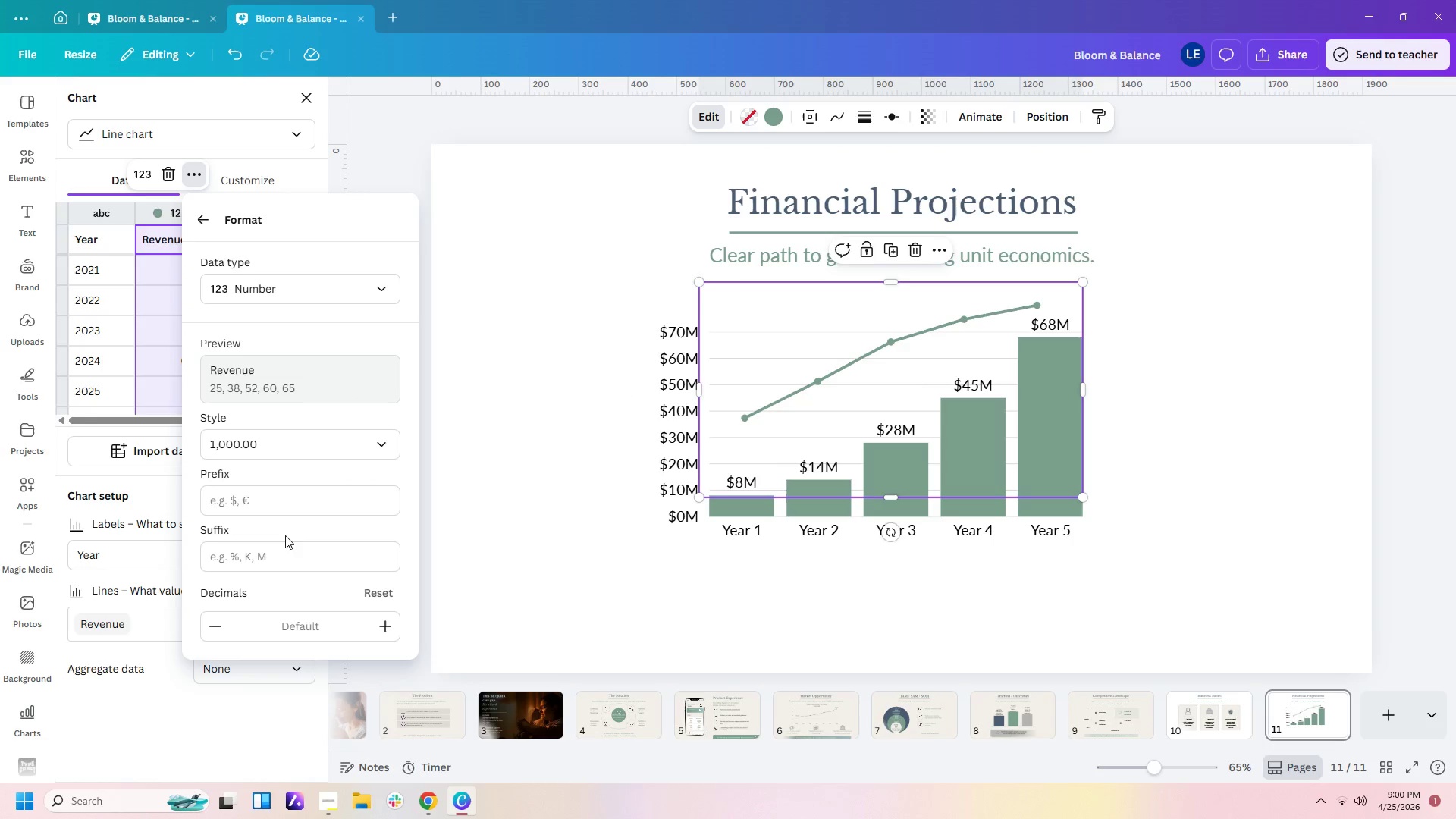 
left_click([284, 550])
 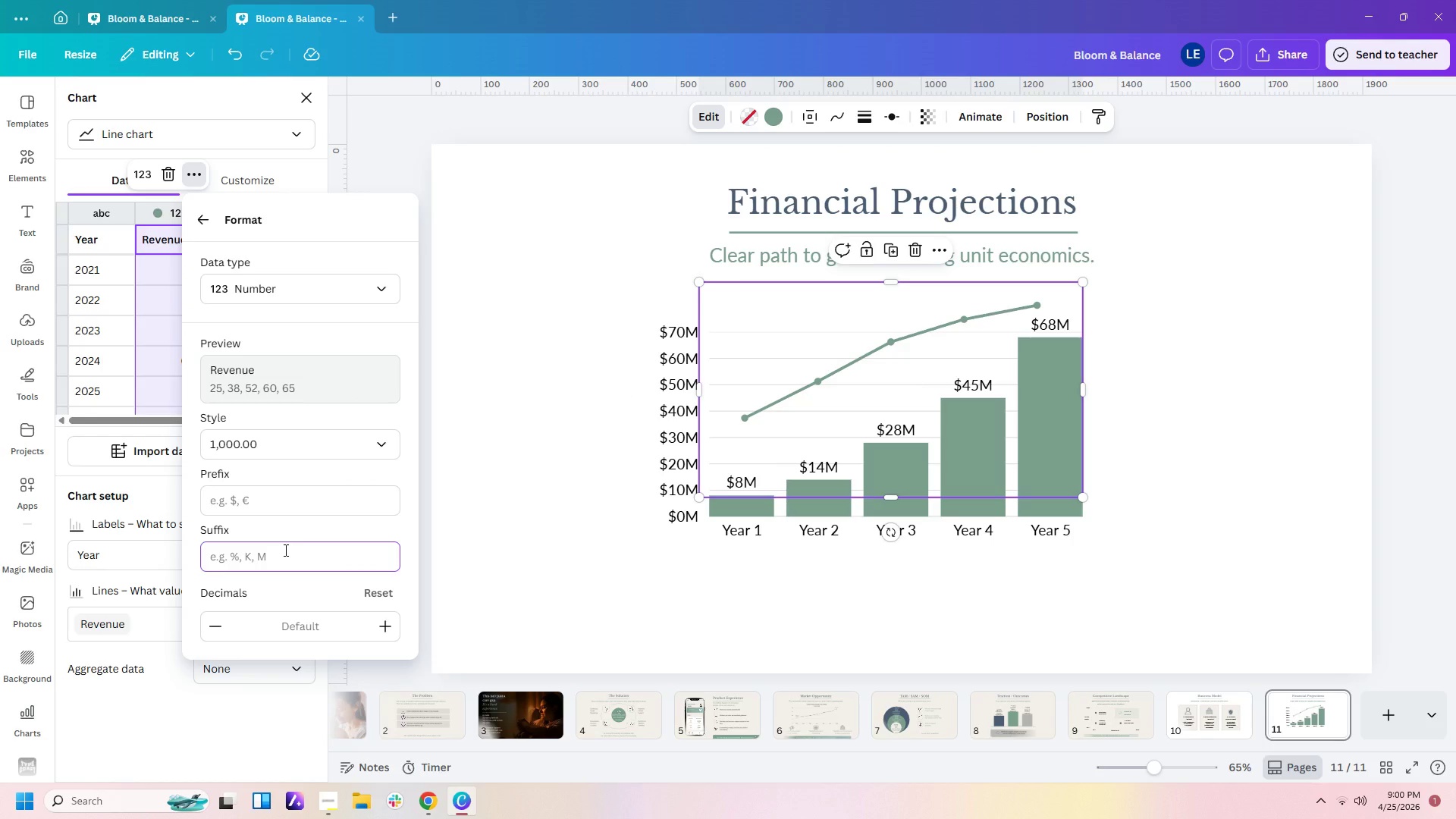 
key(Shift+5)
 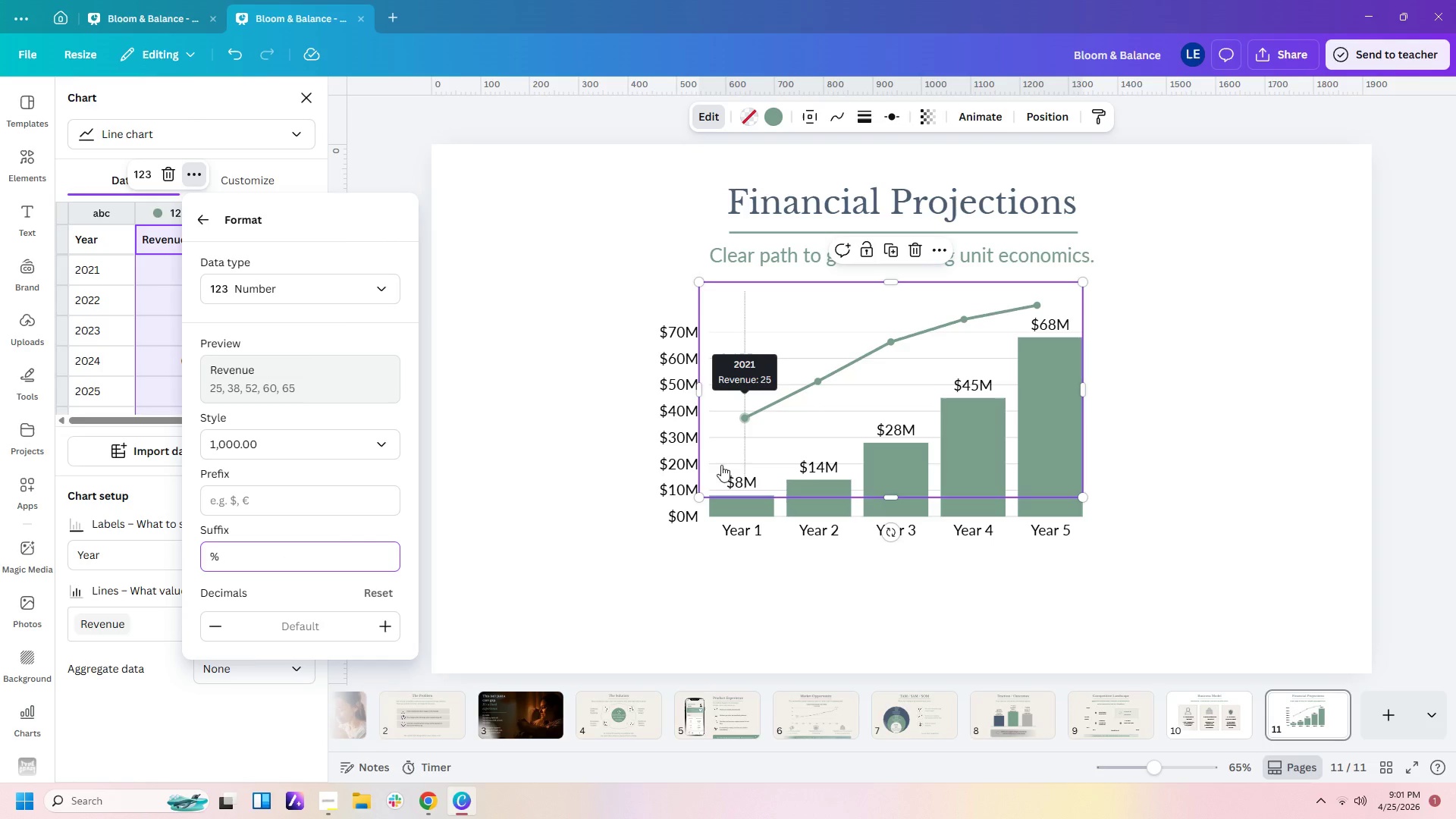 
key(Enter)
 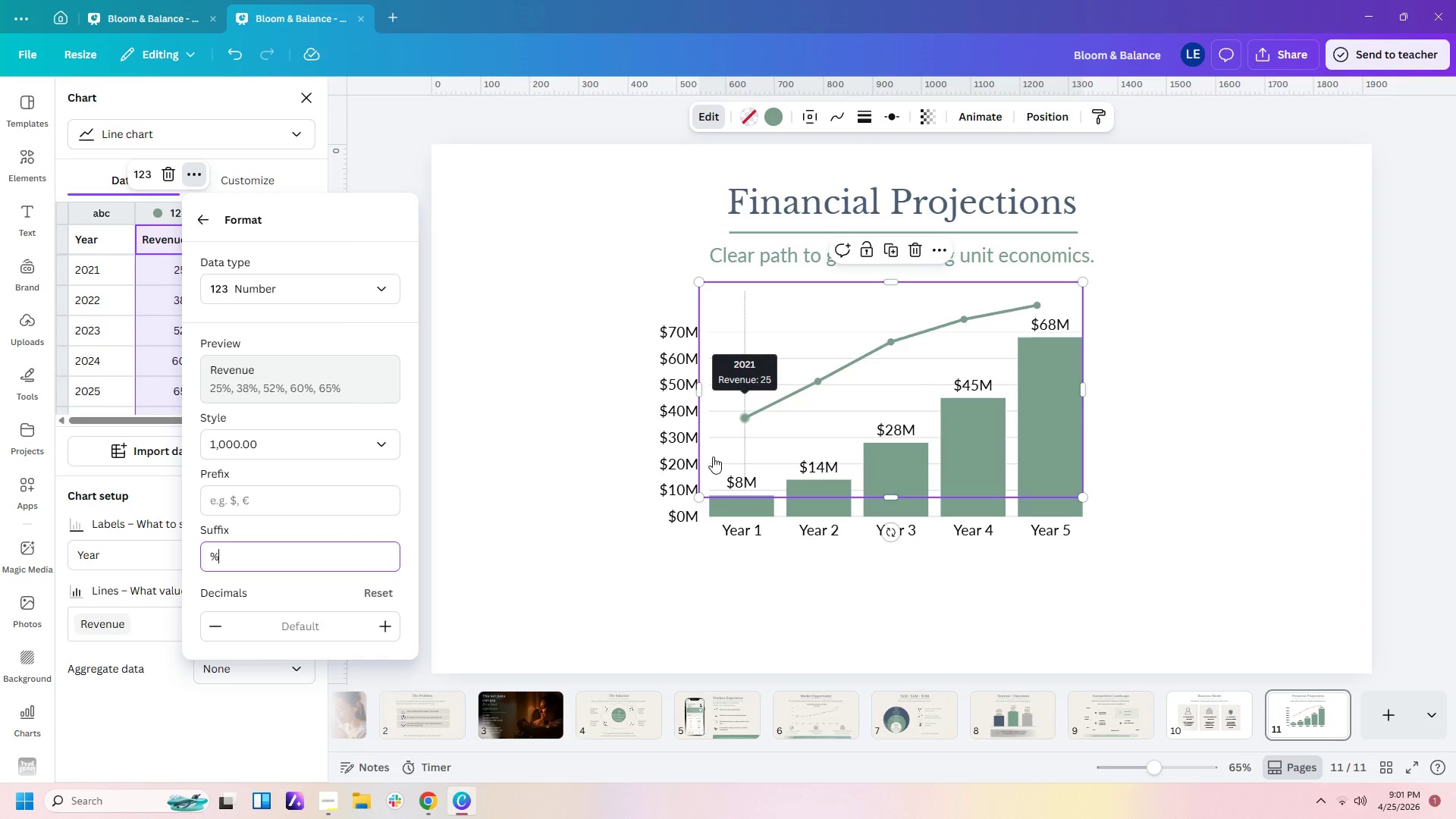 
scroll: coordinate [733, 436], scroll_direction: up, amount: 1.0
 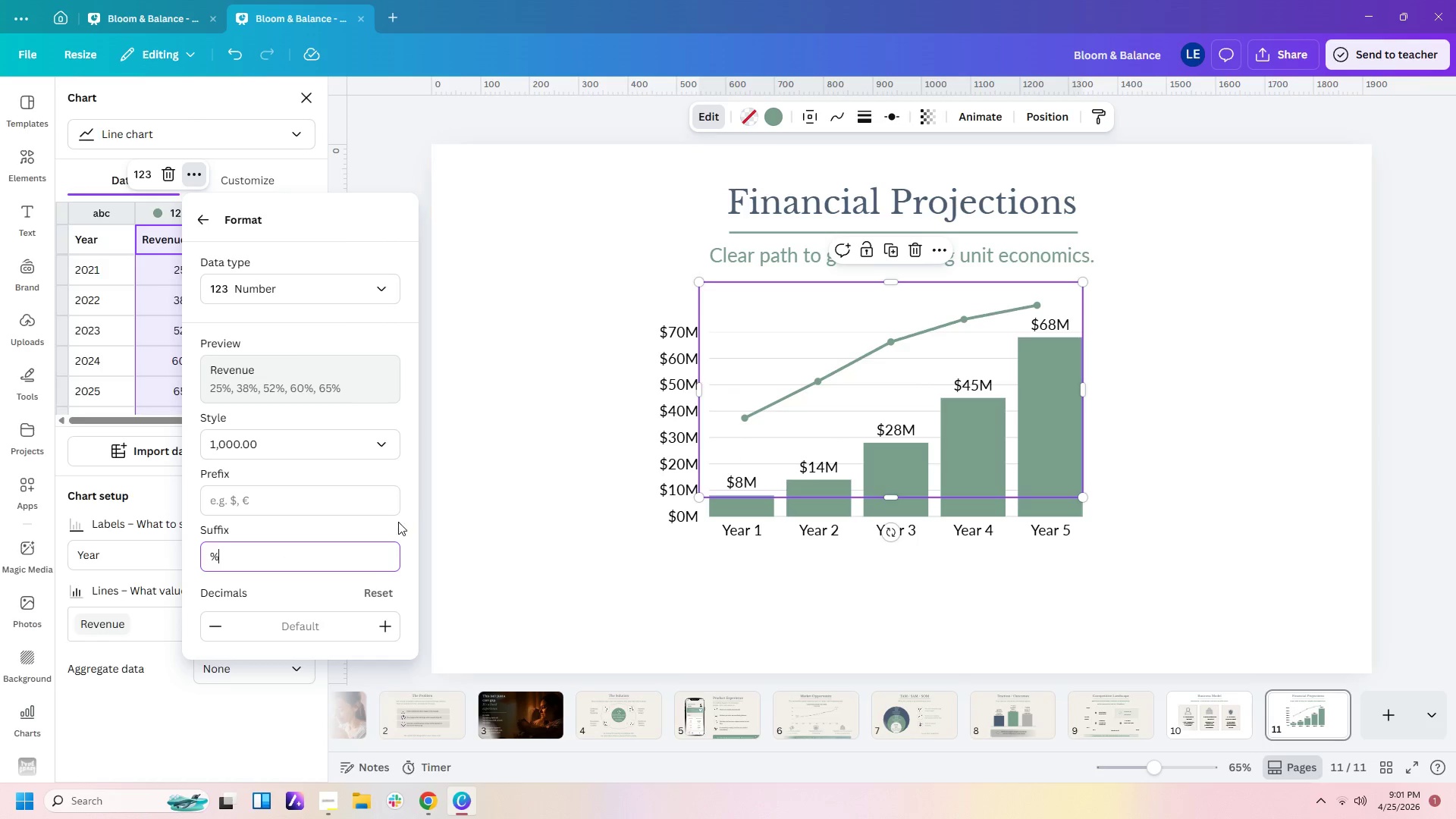 
left_click([487, 381])
 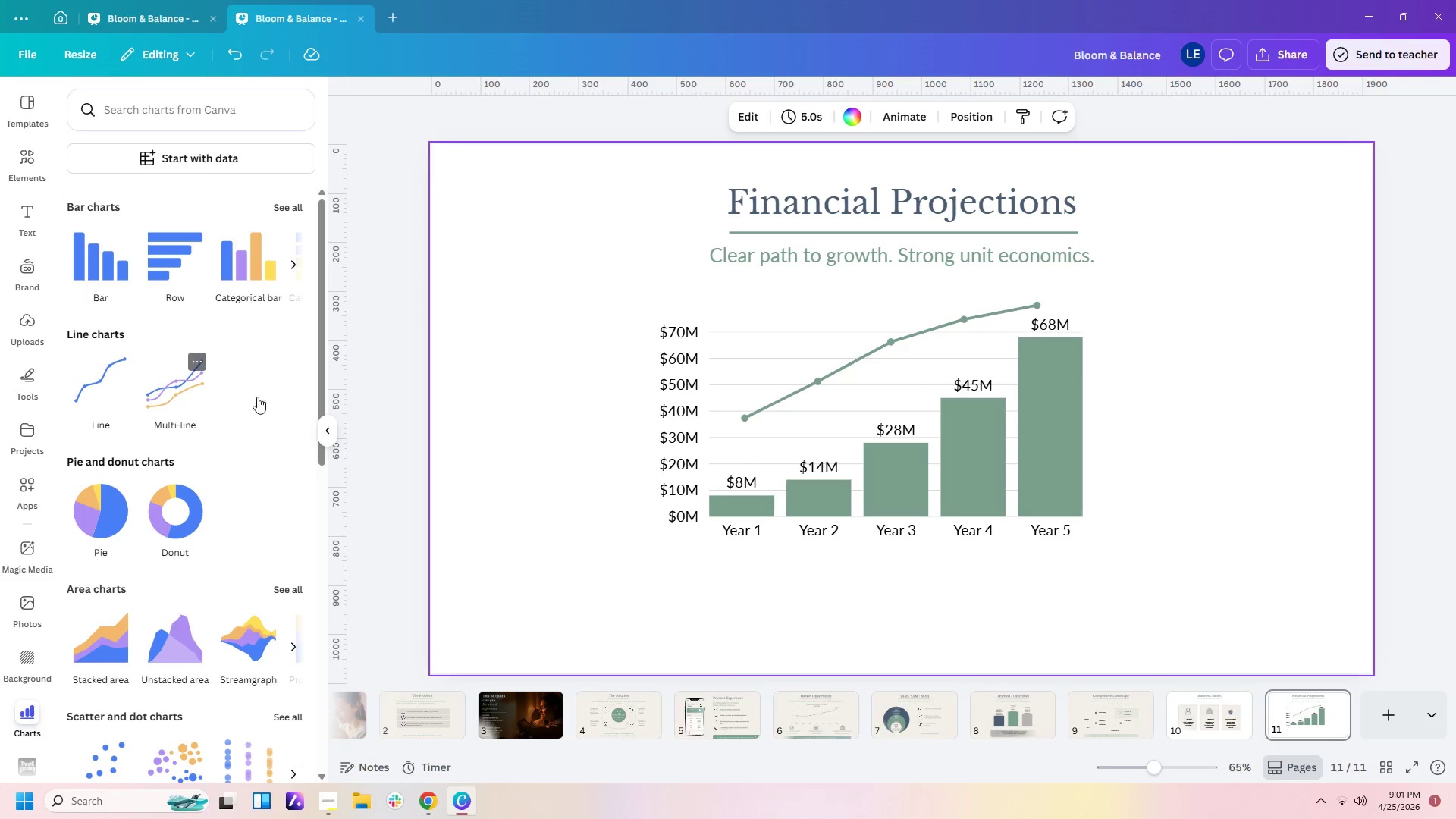 
left_click([784, 366])
 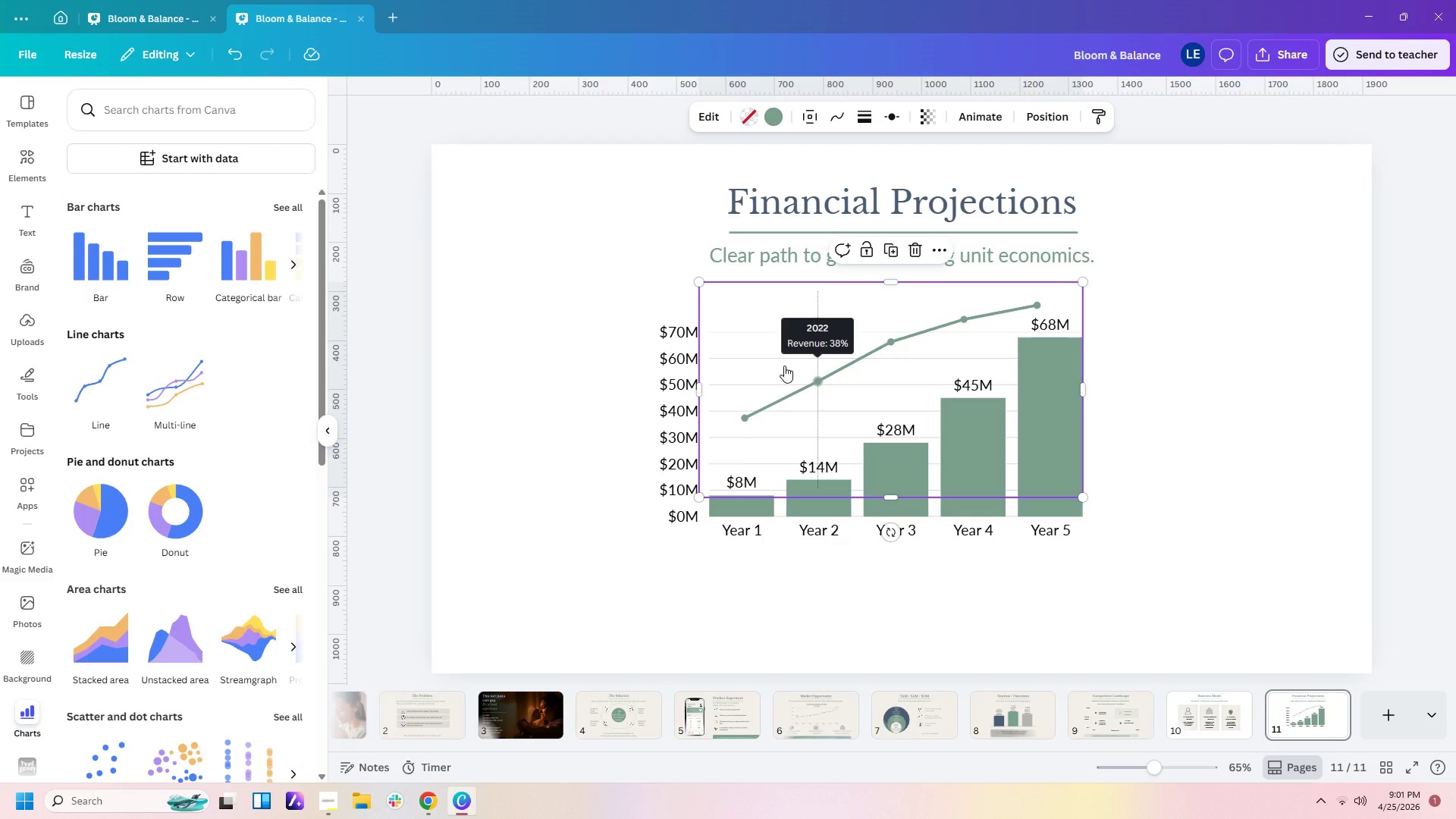 
double_click([784, 366])
 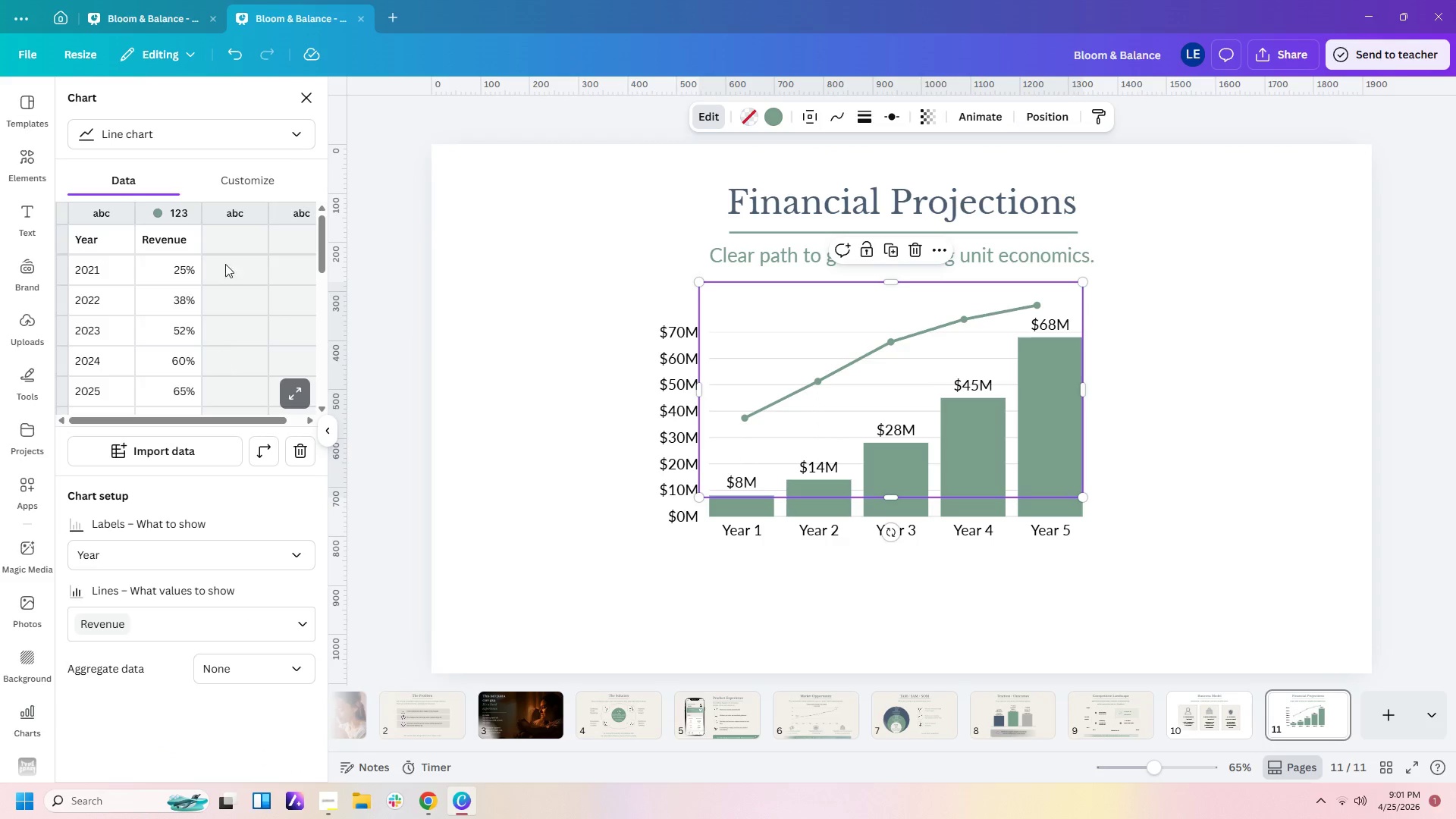 
left_click([234, 184])
 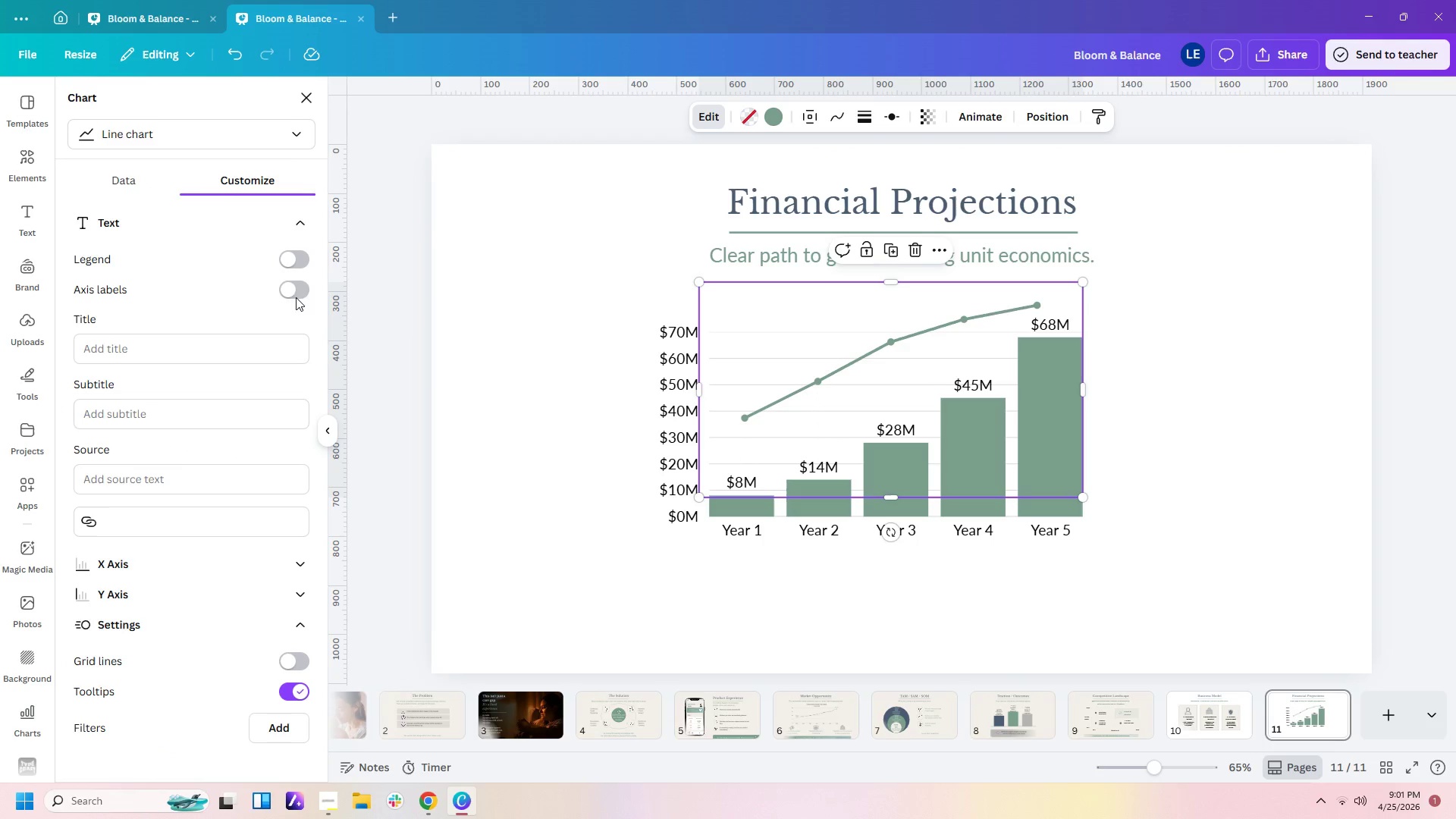 
left_click([288, 286])
 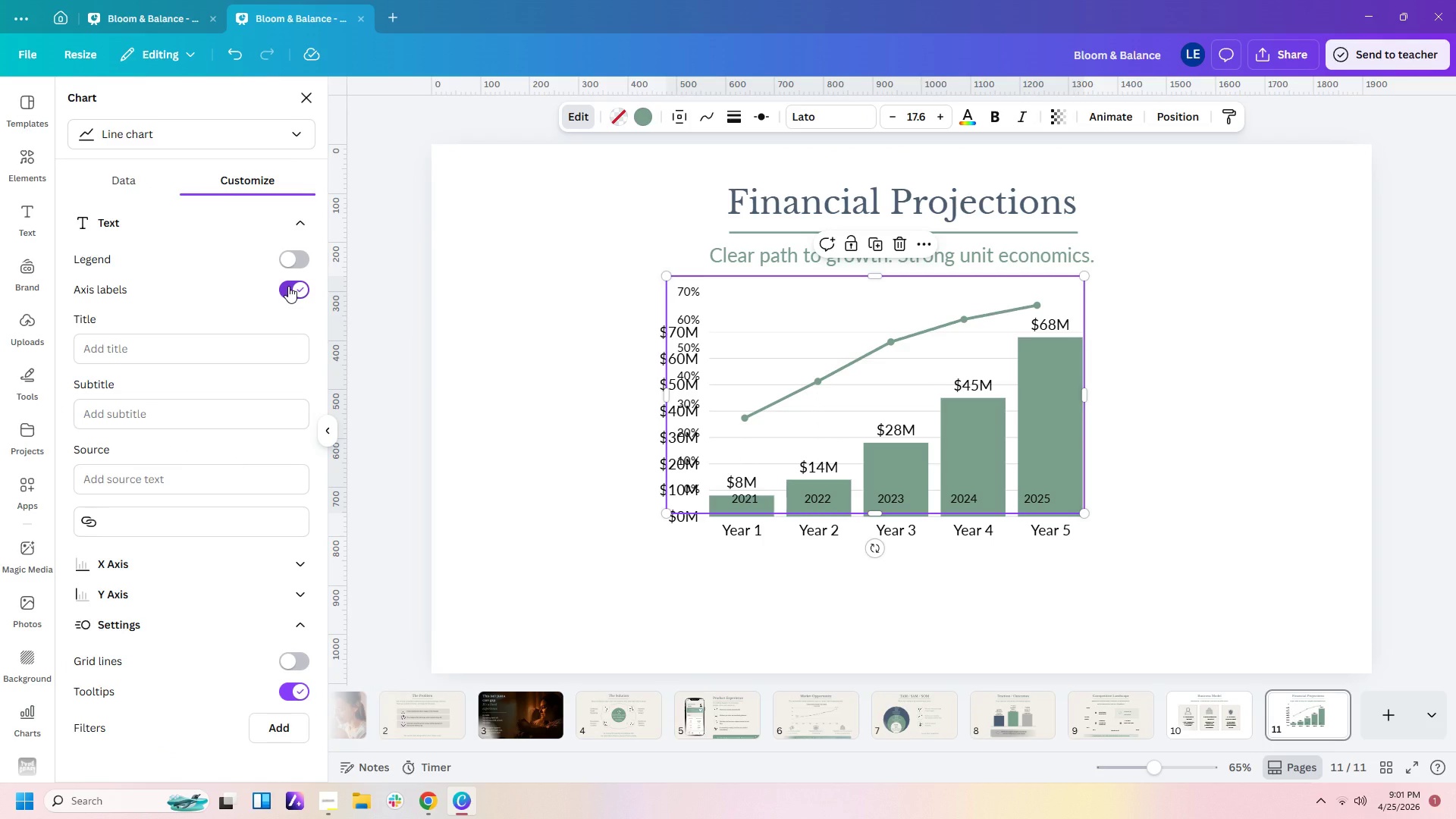 
left_click([296, 287])
 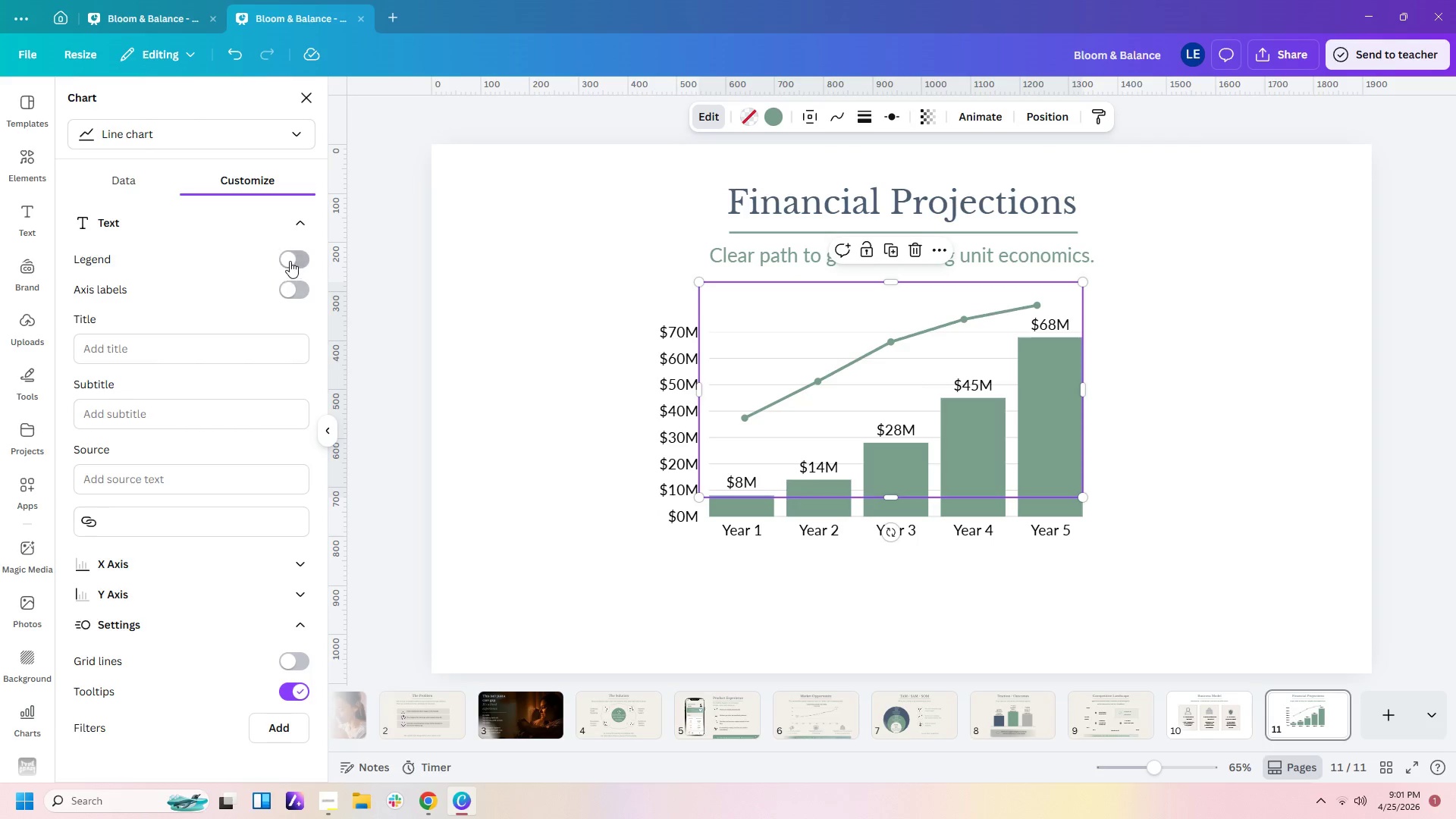 
left_click([290, 261])
 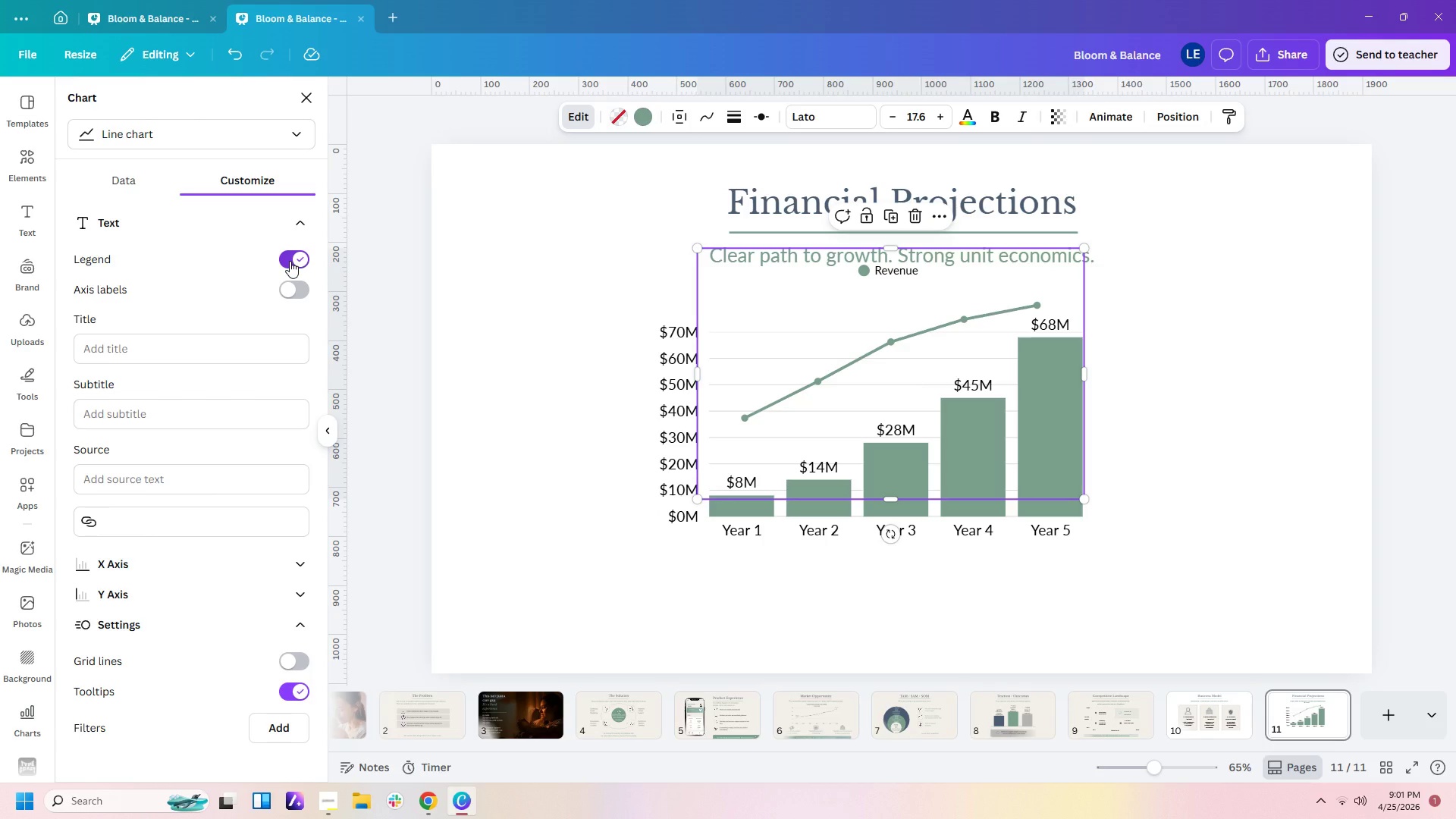 
left_click([290, 261])
 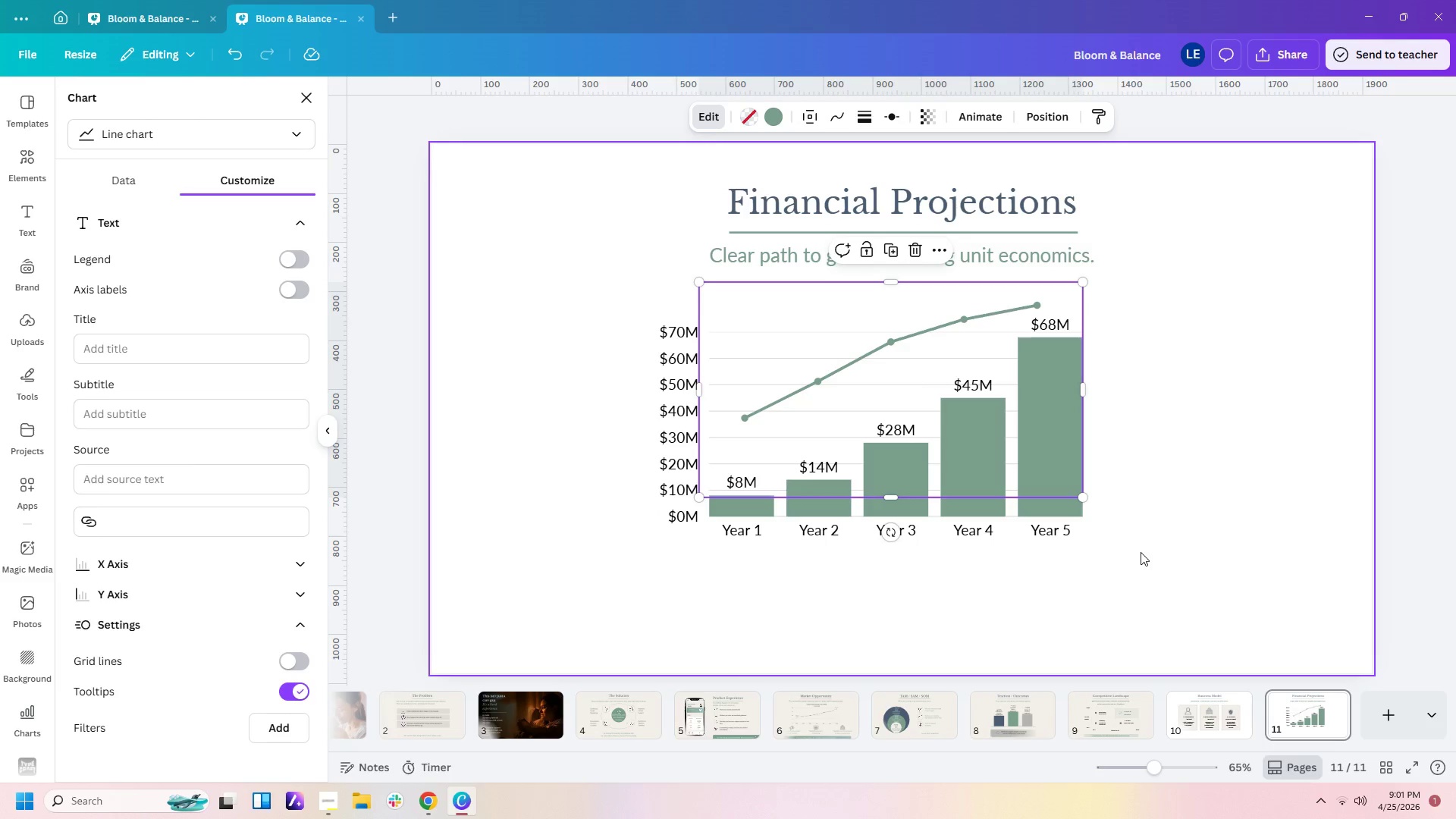 
mouse_move([918, 345])
 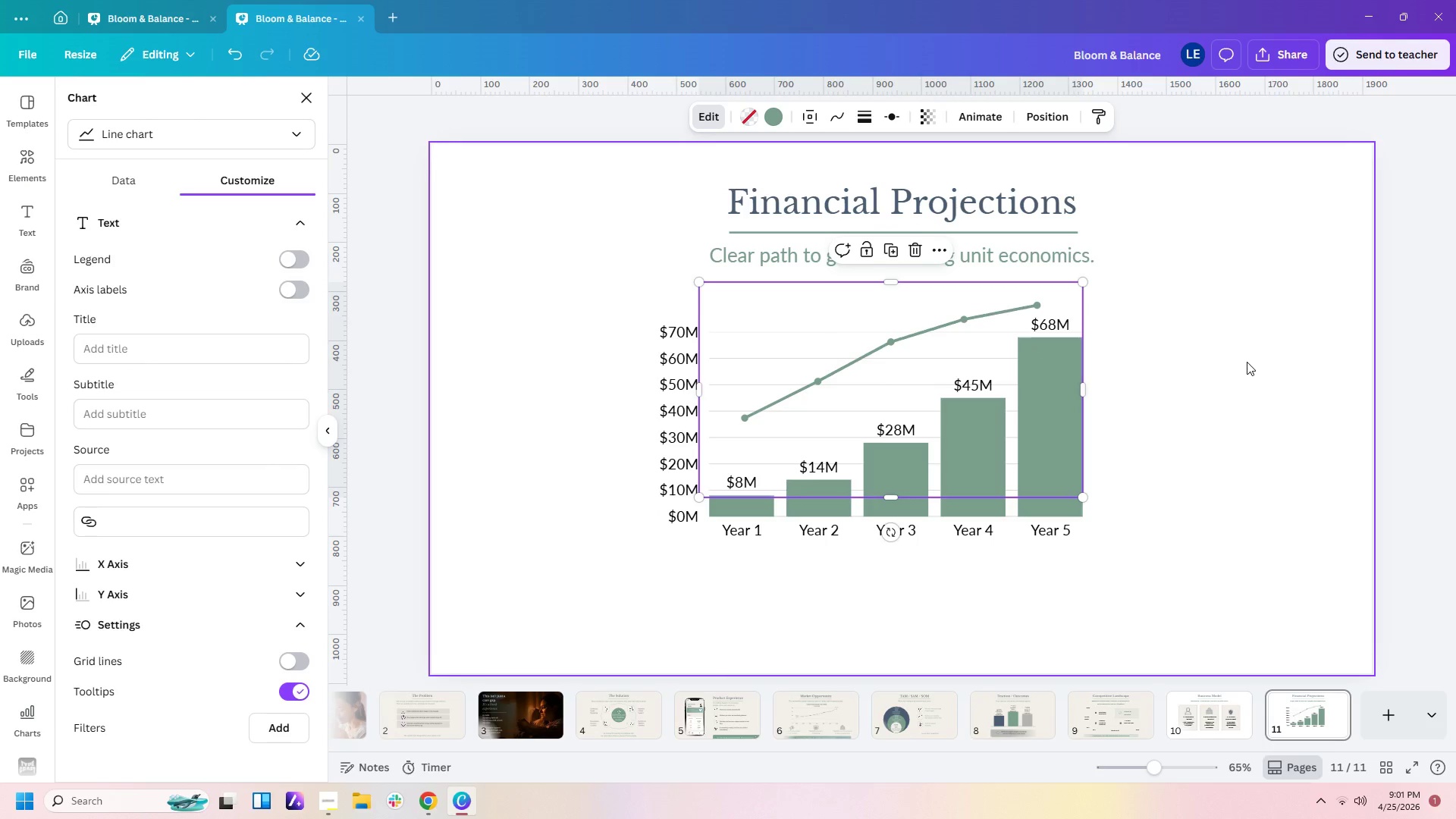 
left_click([1247, 362])
 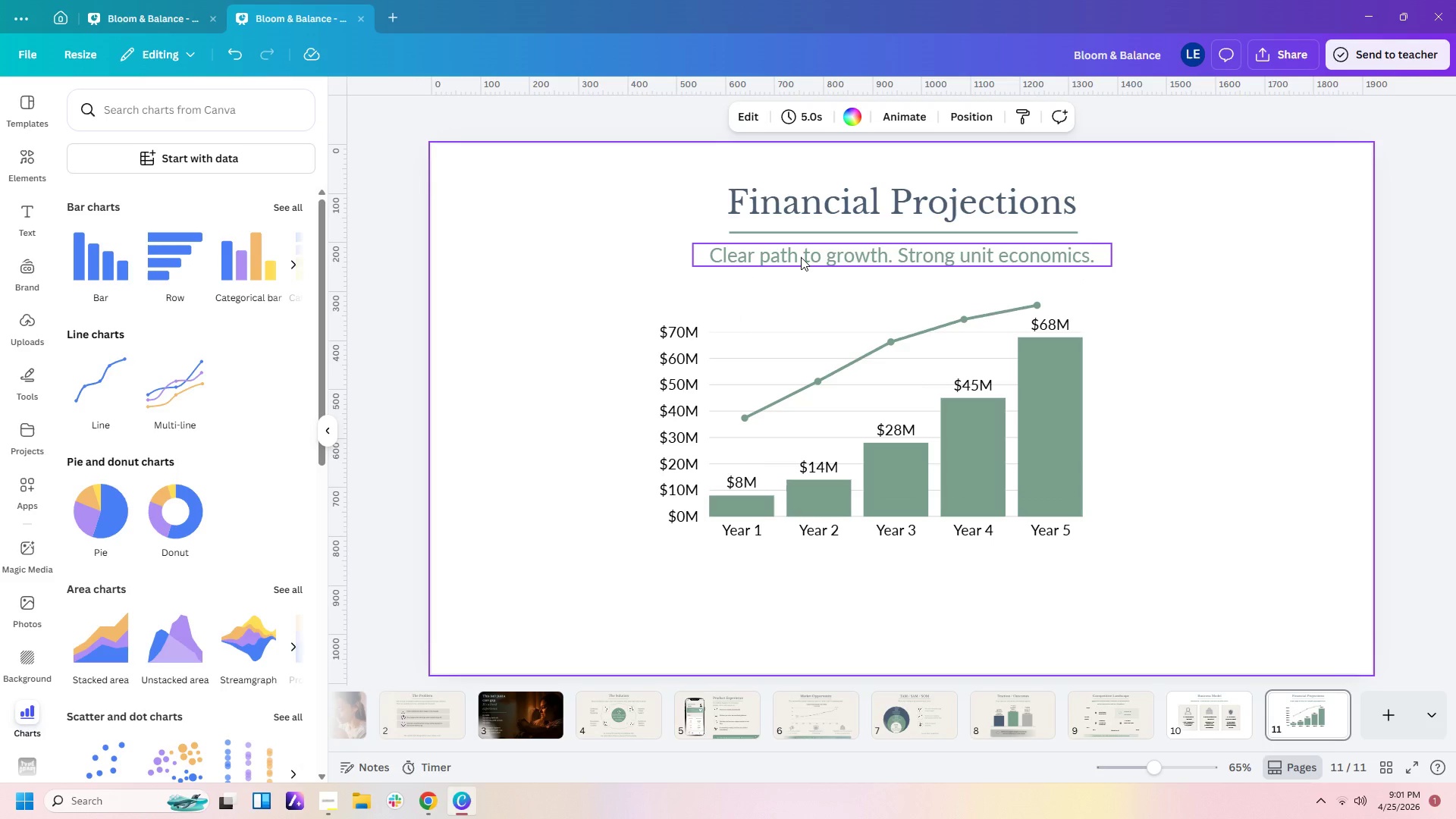 
wait(6.55)
 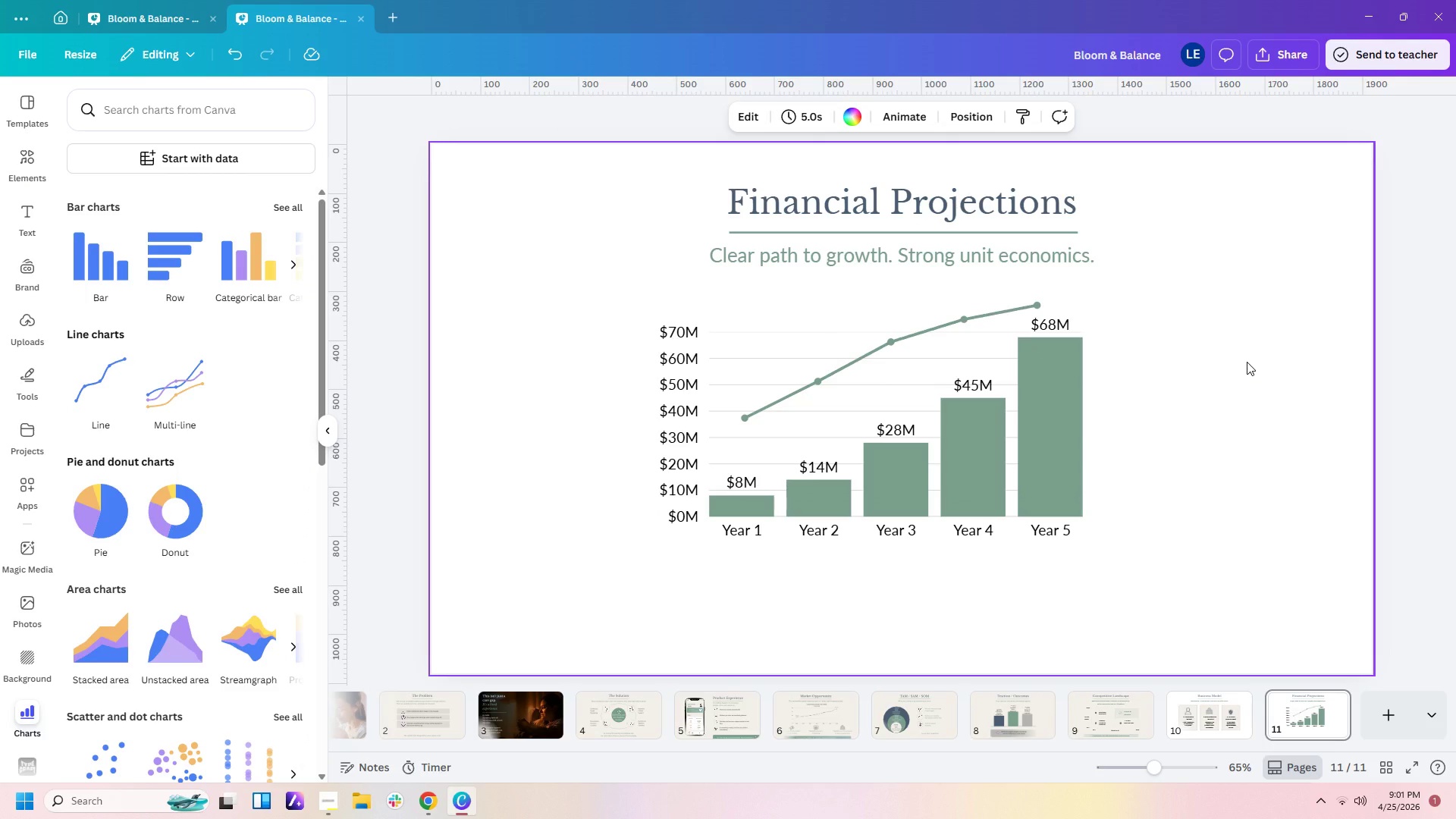 
left_click([1109, 720])
 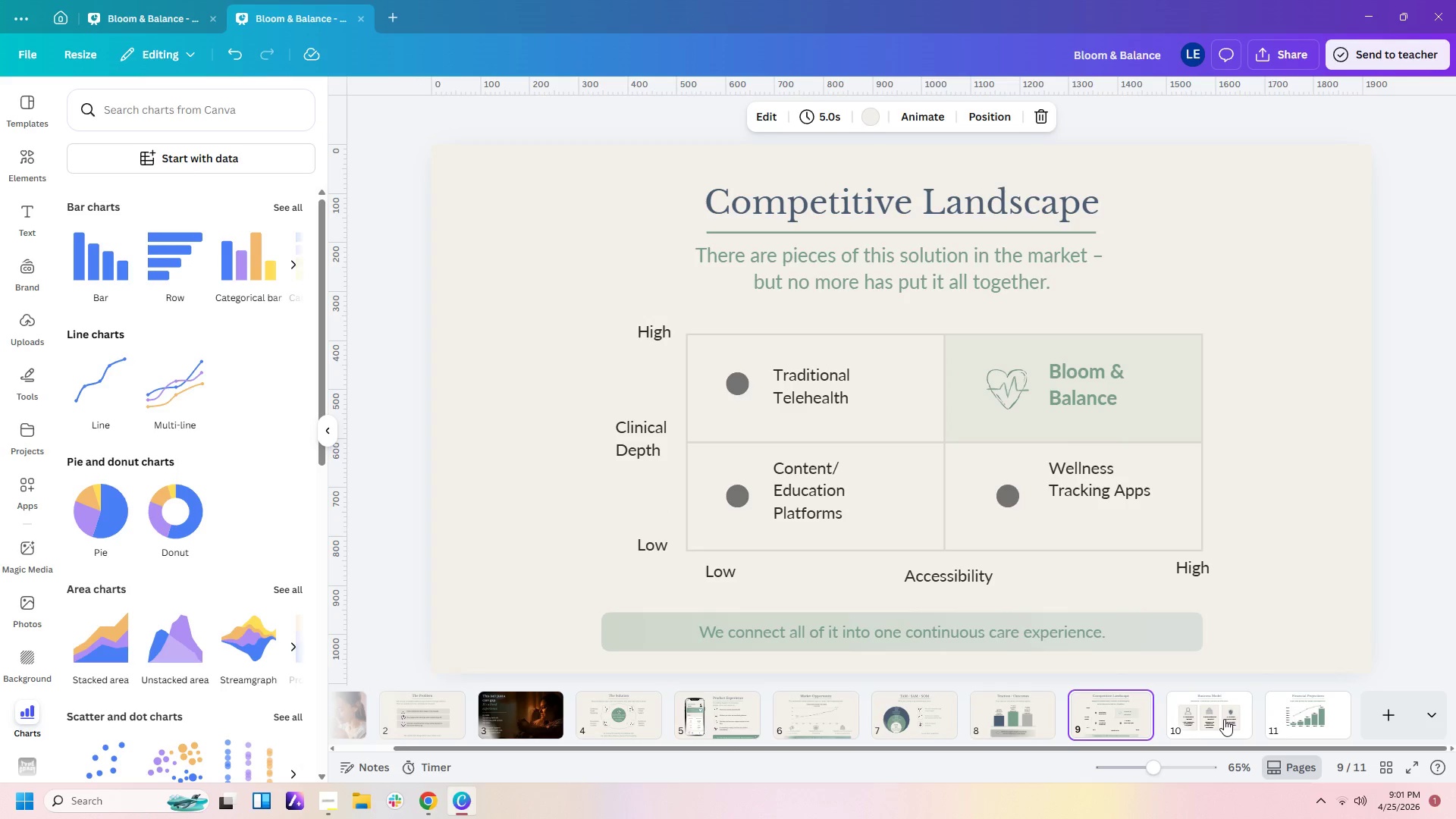 
left_click([1224, 719])
 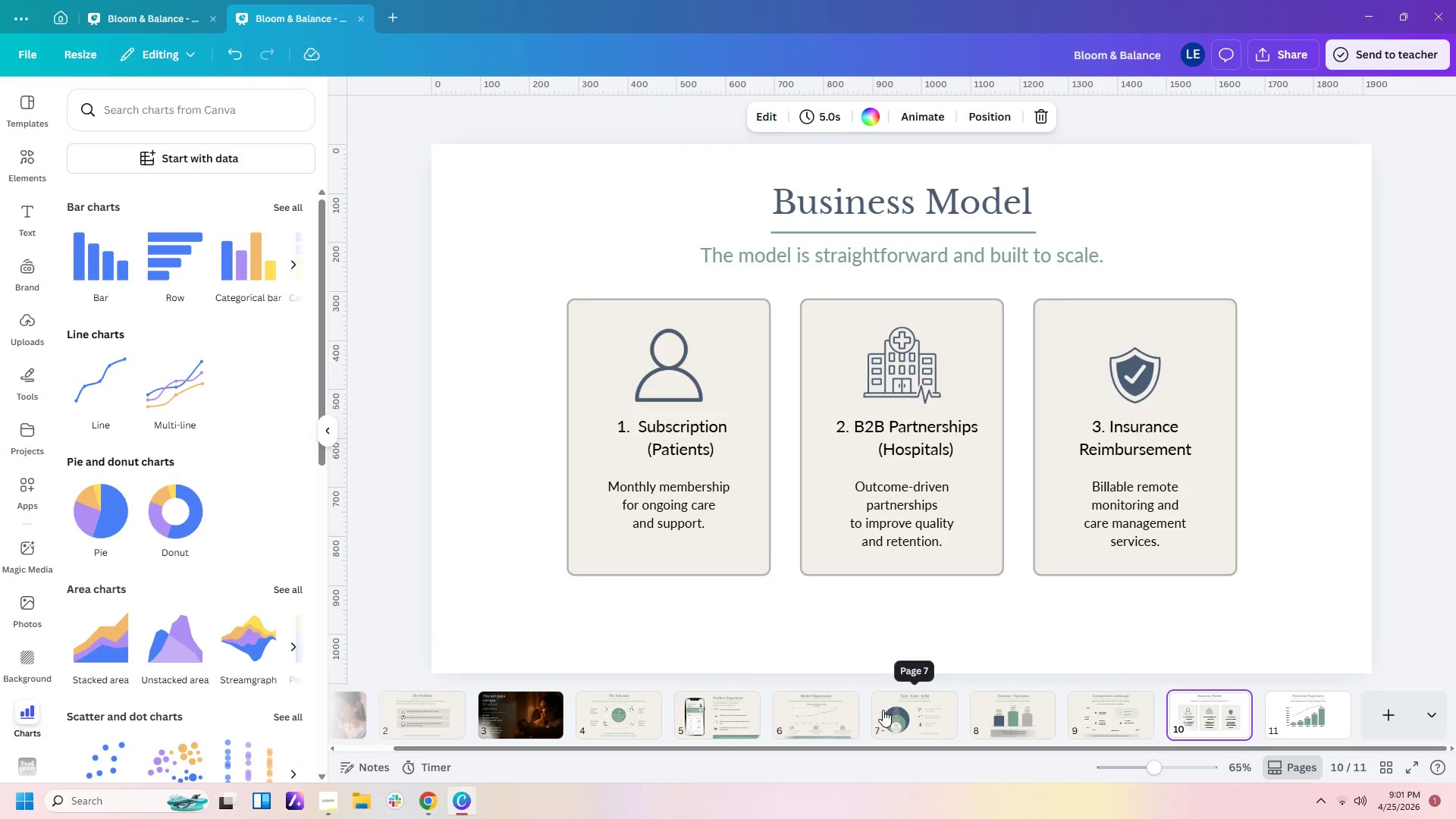 
left_click([811, 710])
 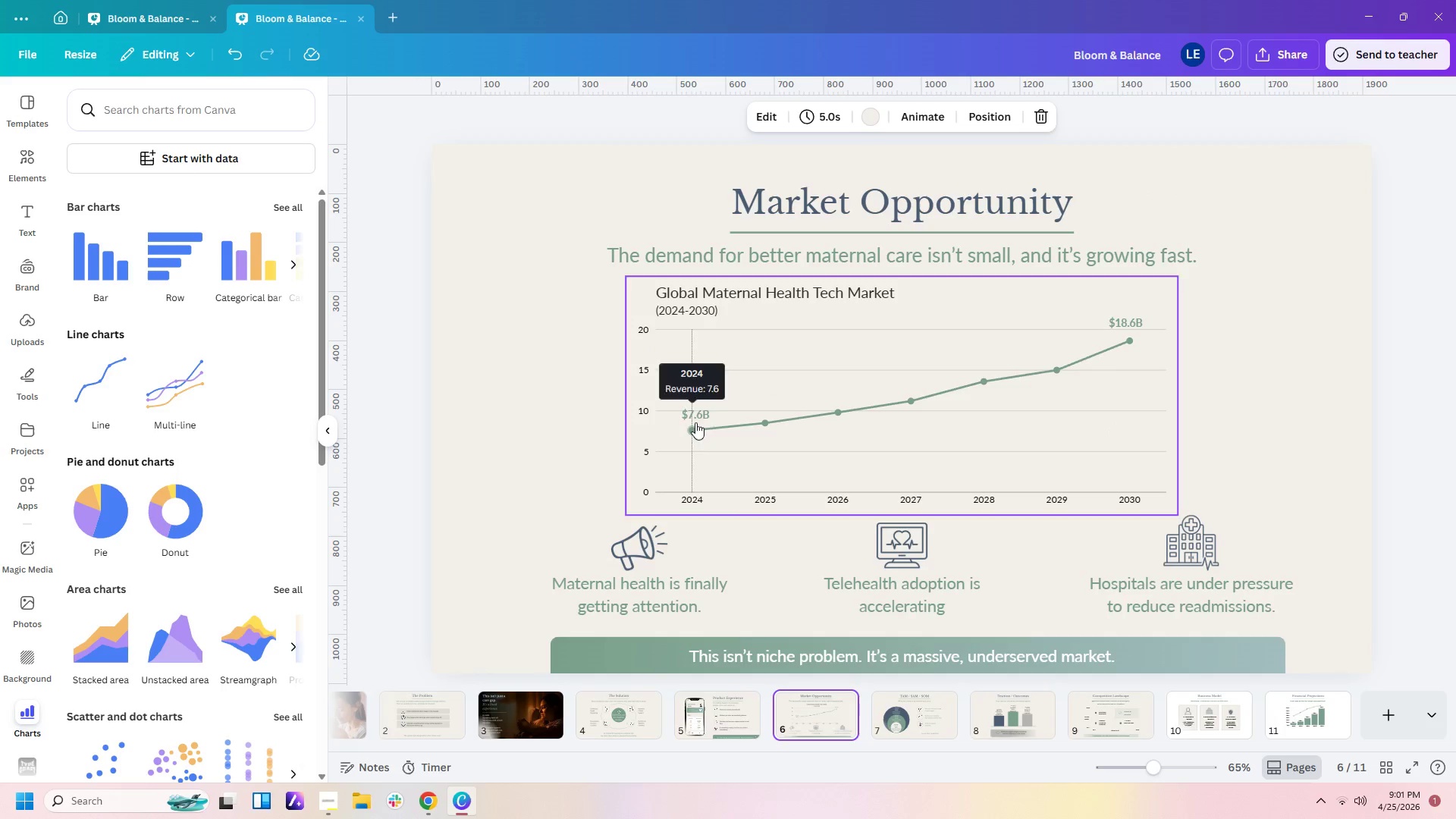 
left_click([695, 419])
 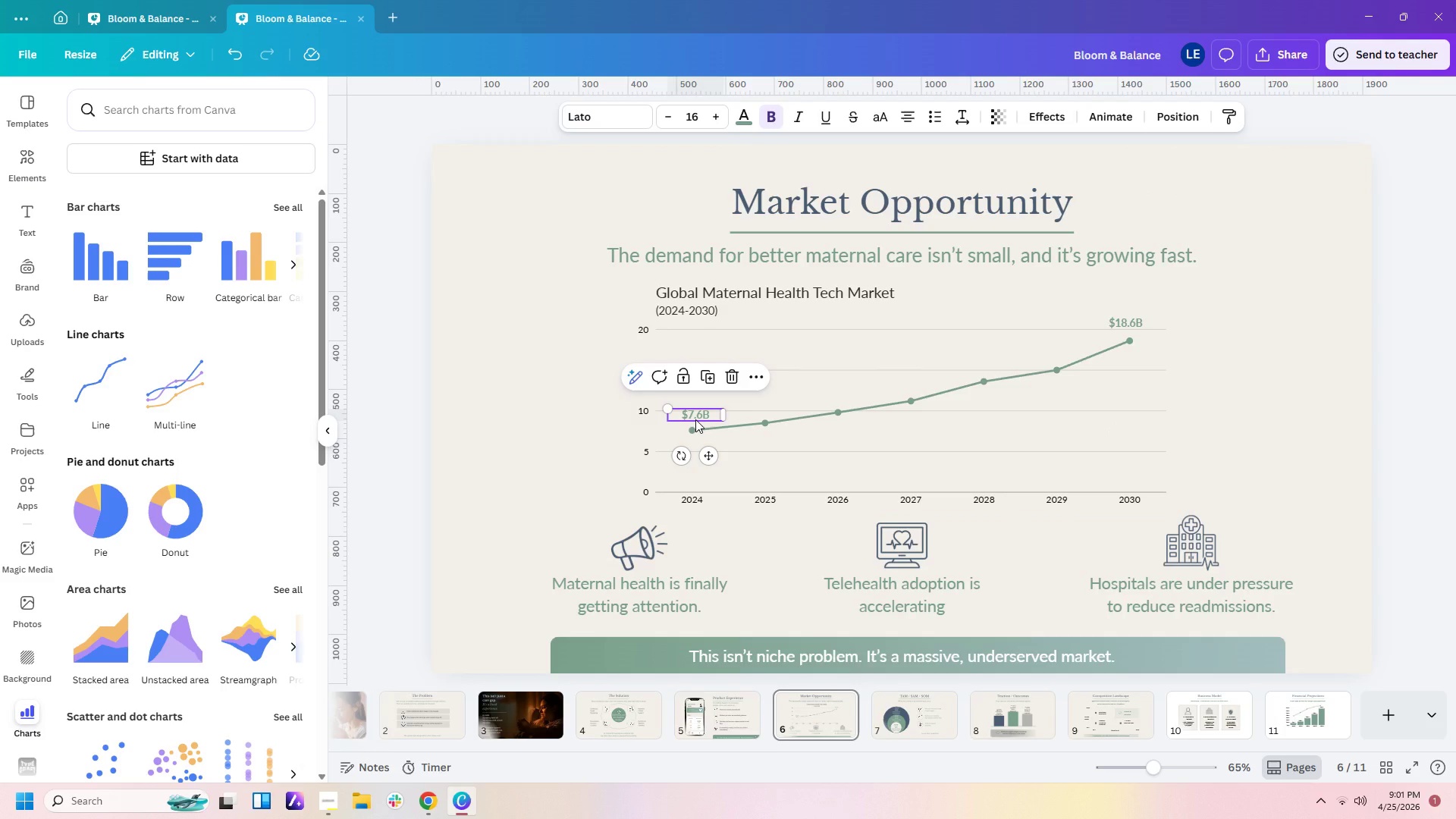 
key(Control+C)
 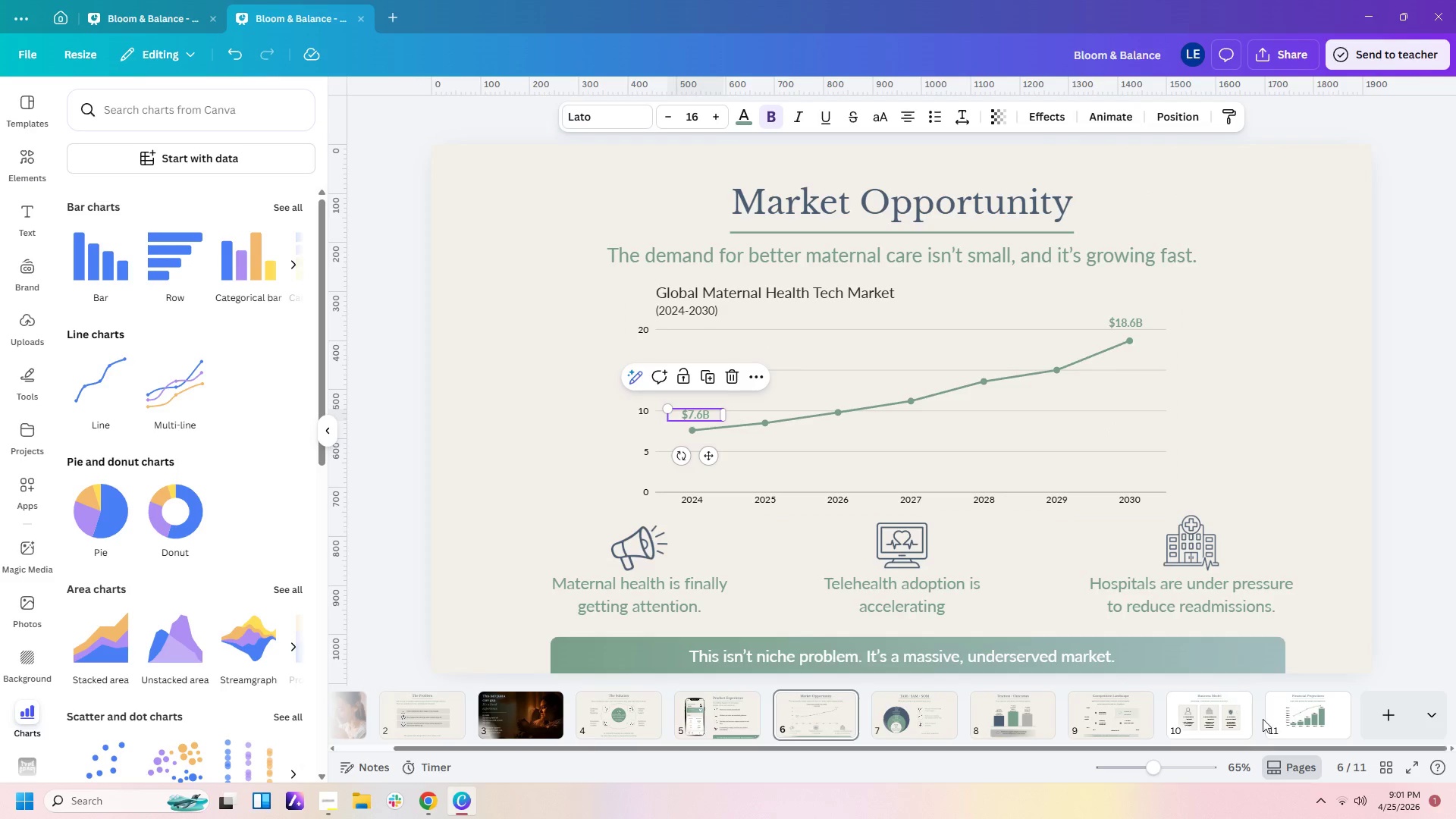 
left_click([1272, 723])
 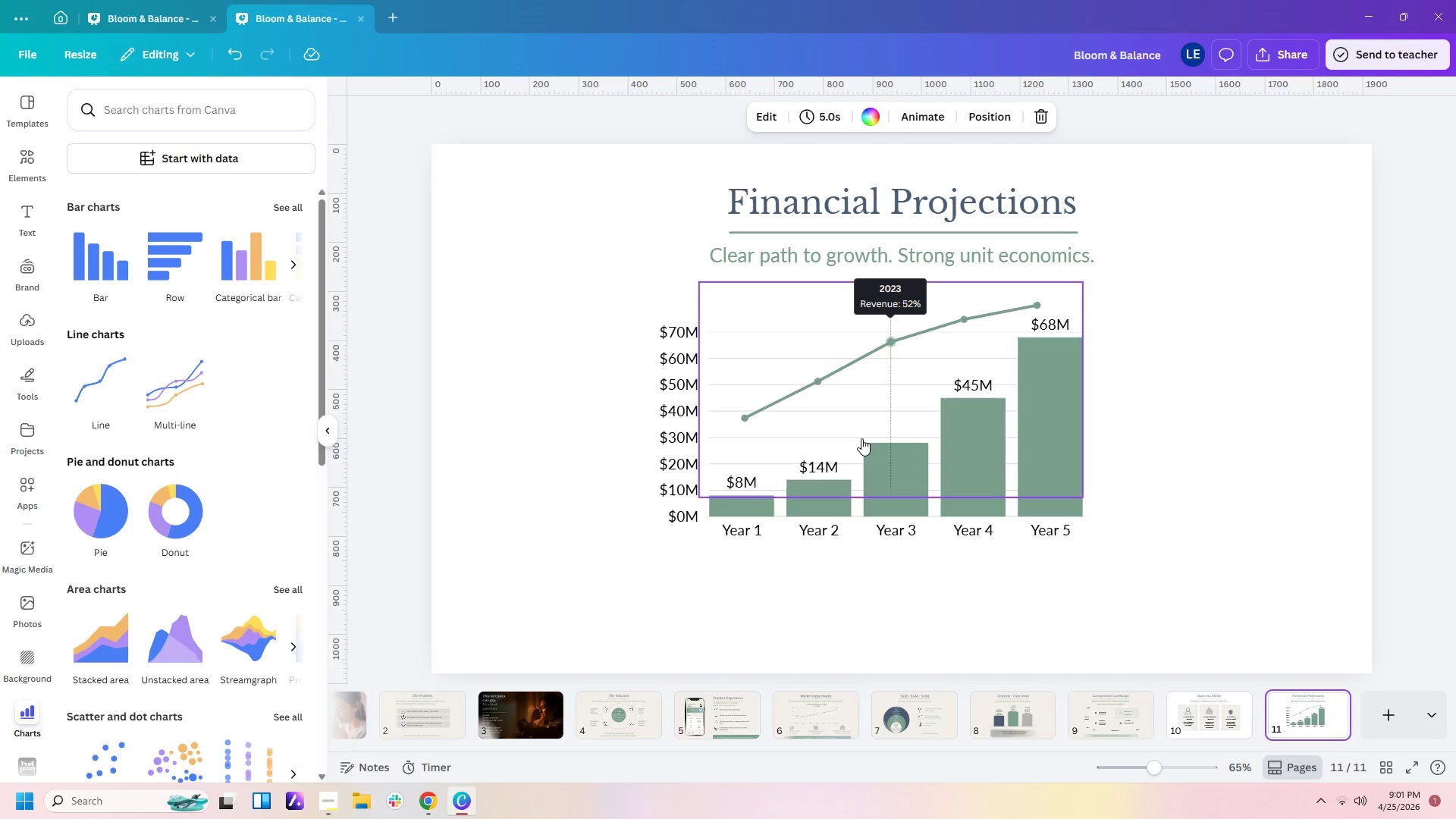 
key(Control+V)
 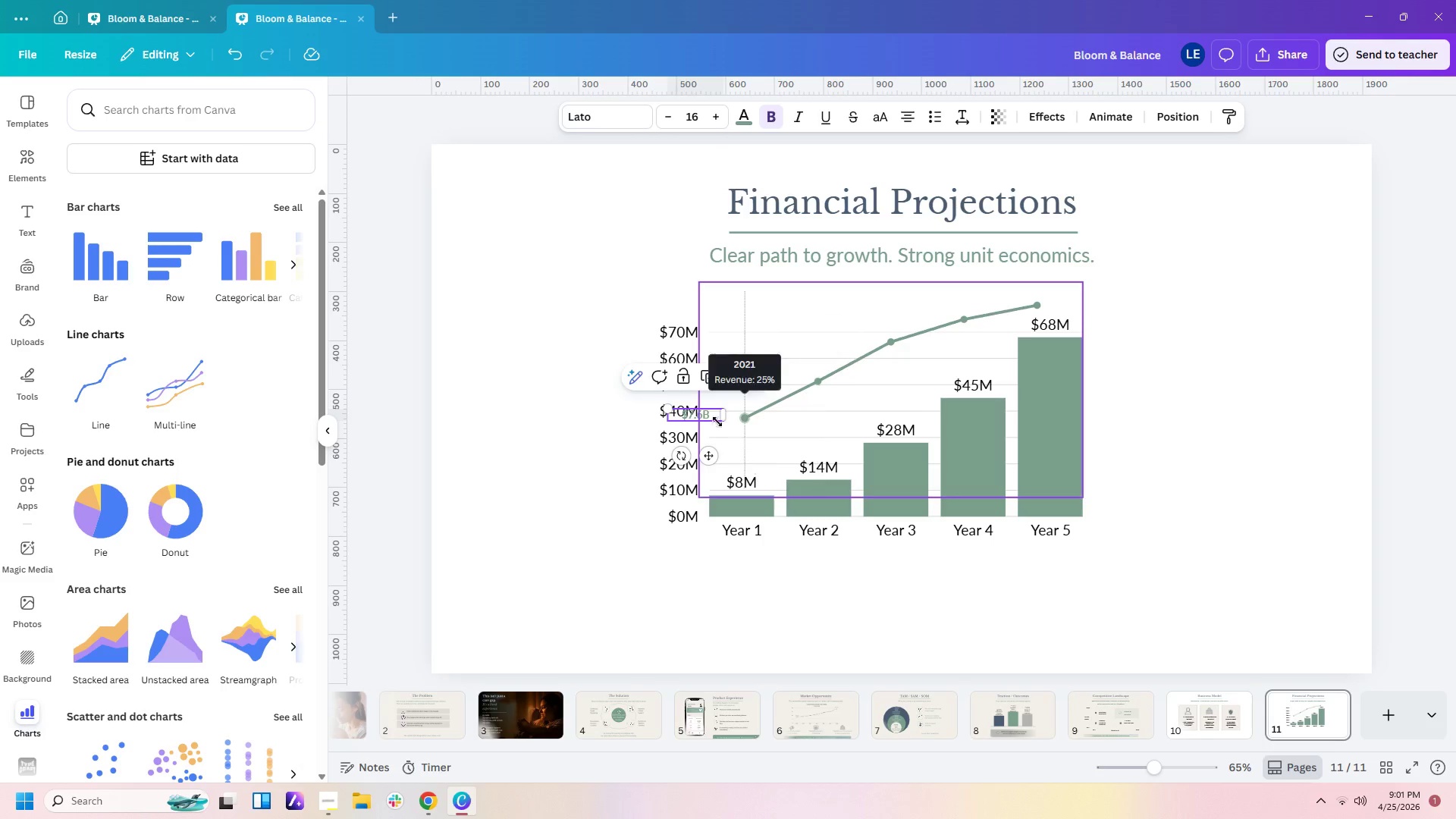 
left_click_drag(start_coordinate=[714, 413], to_coordinate=[758, 400])
 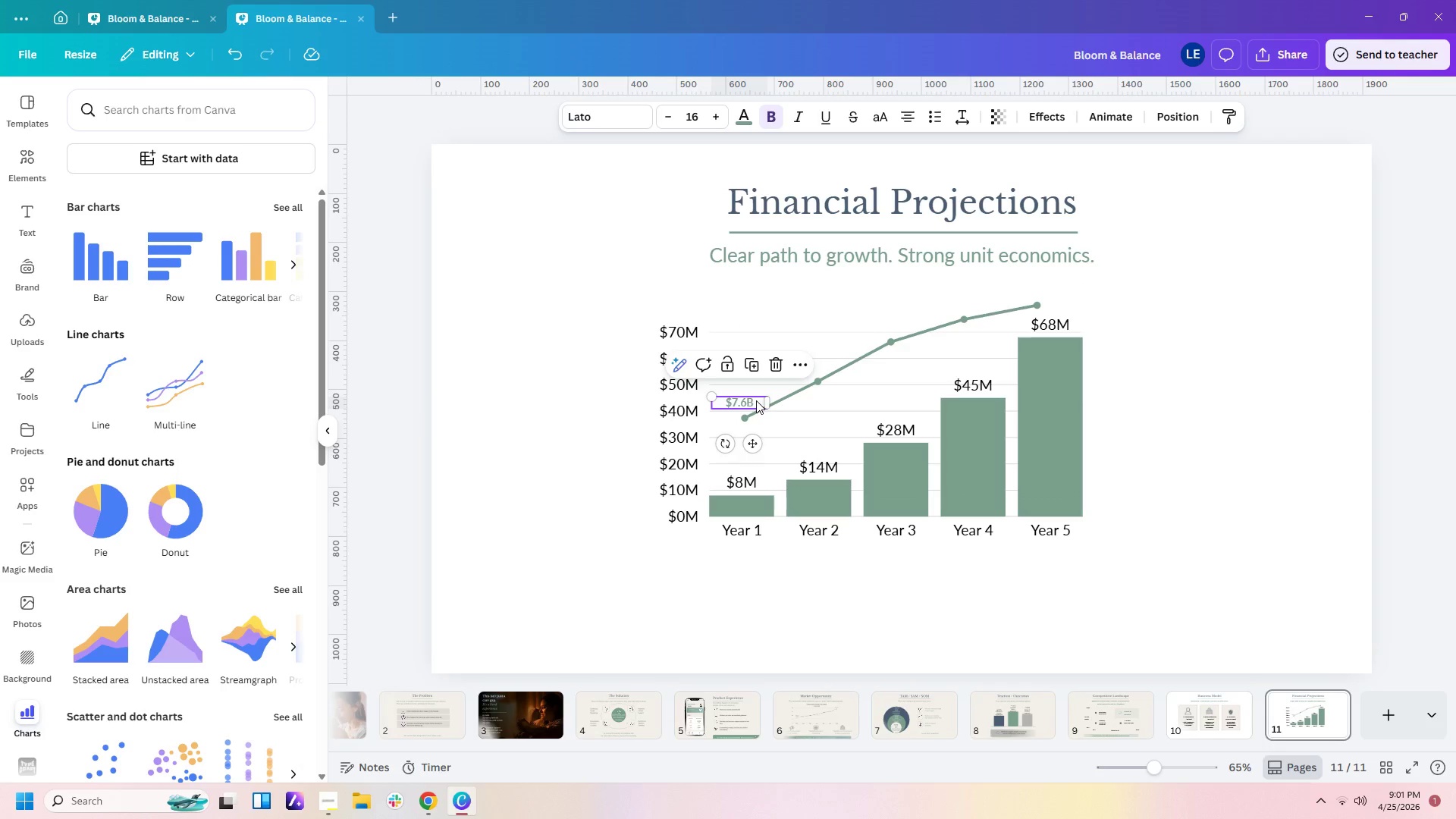 
double_click([756, 400])
 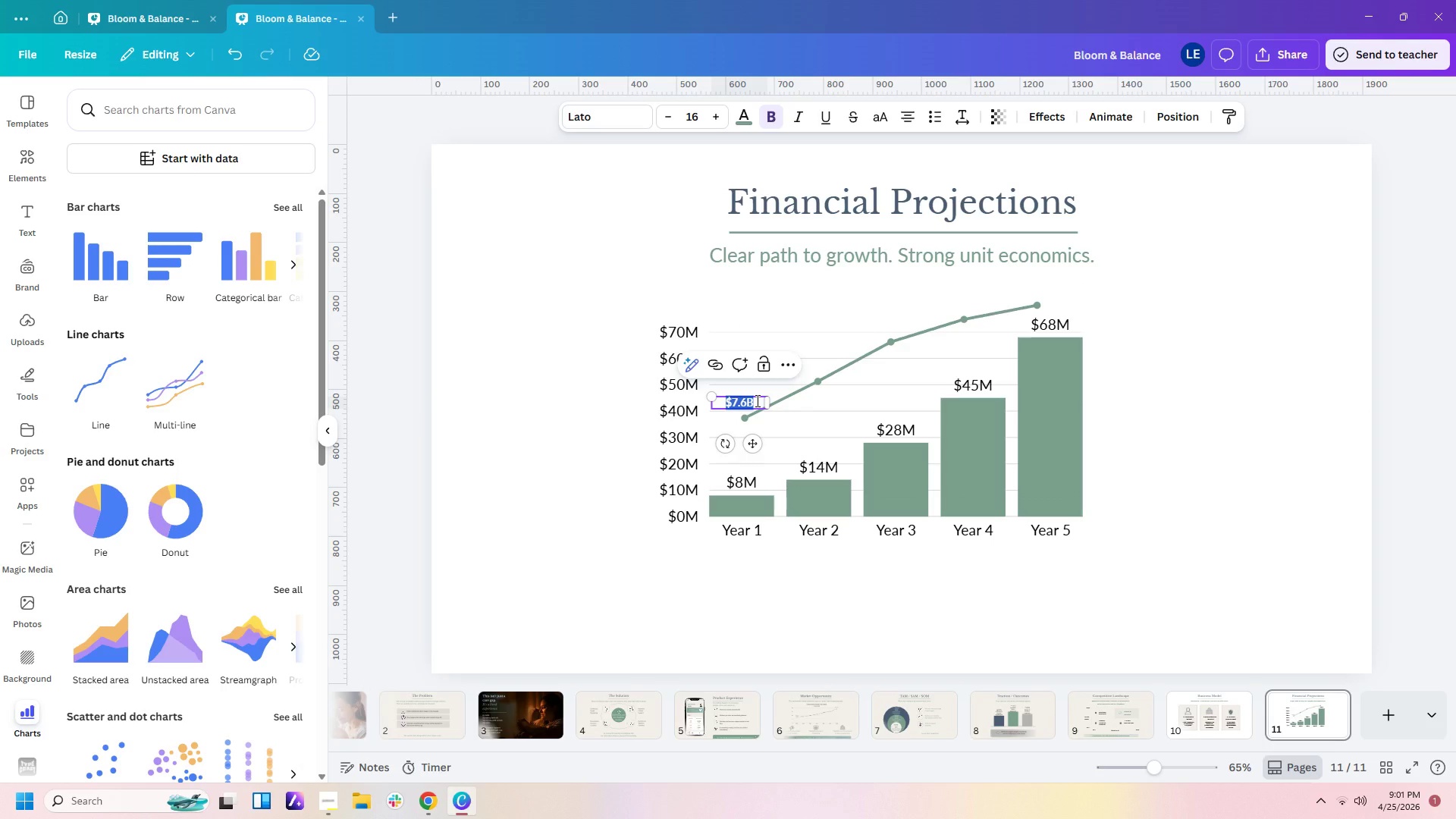 
type(25%)
 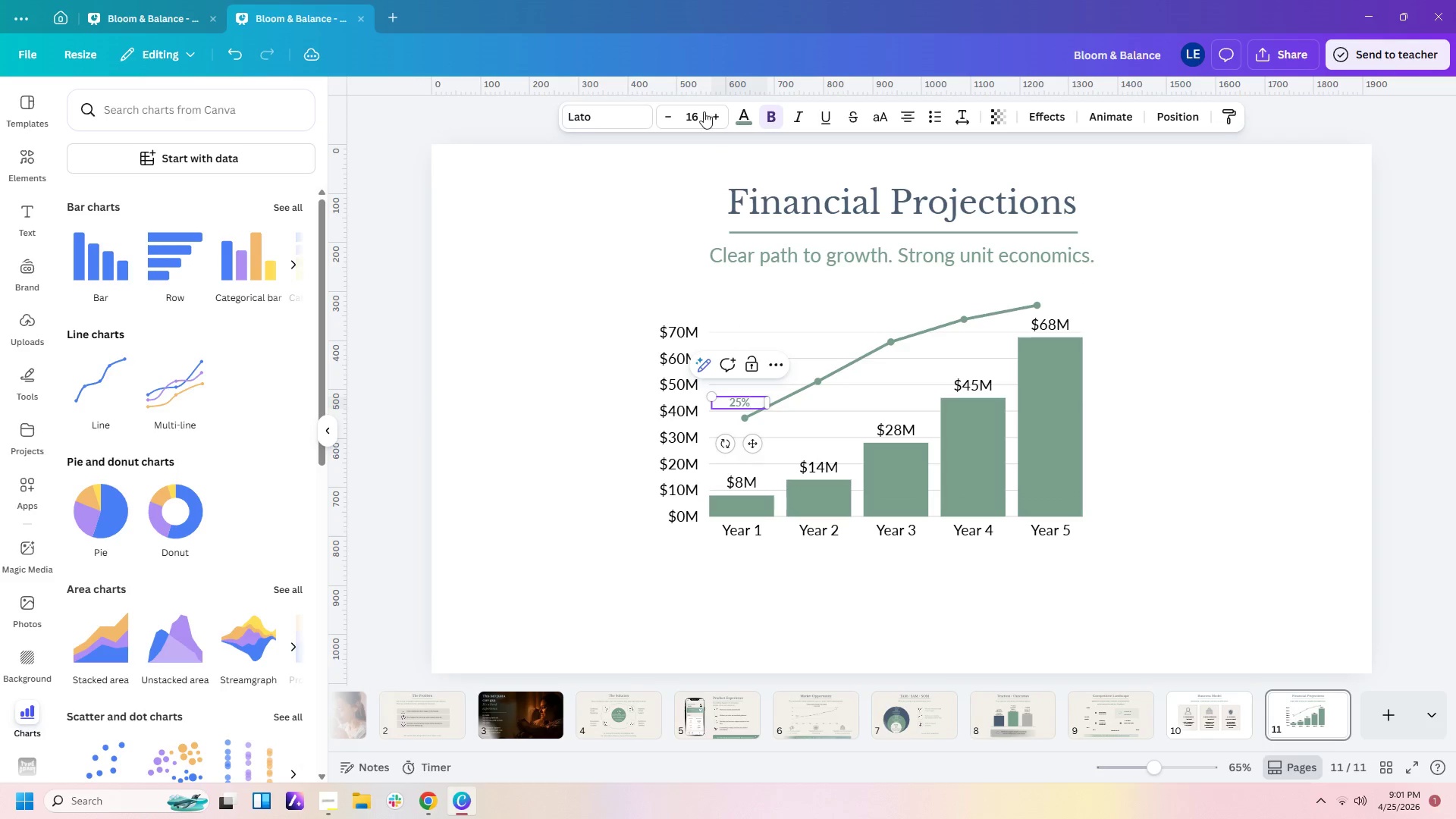 
left_click([733, 119])
 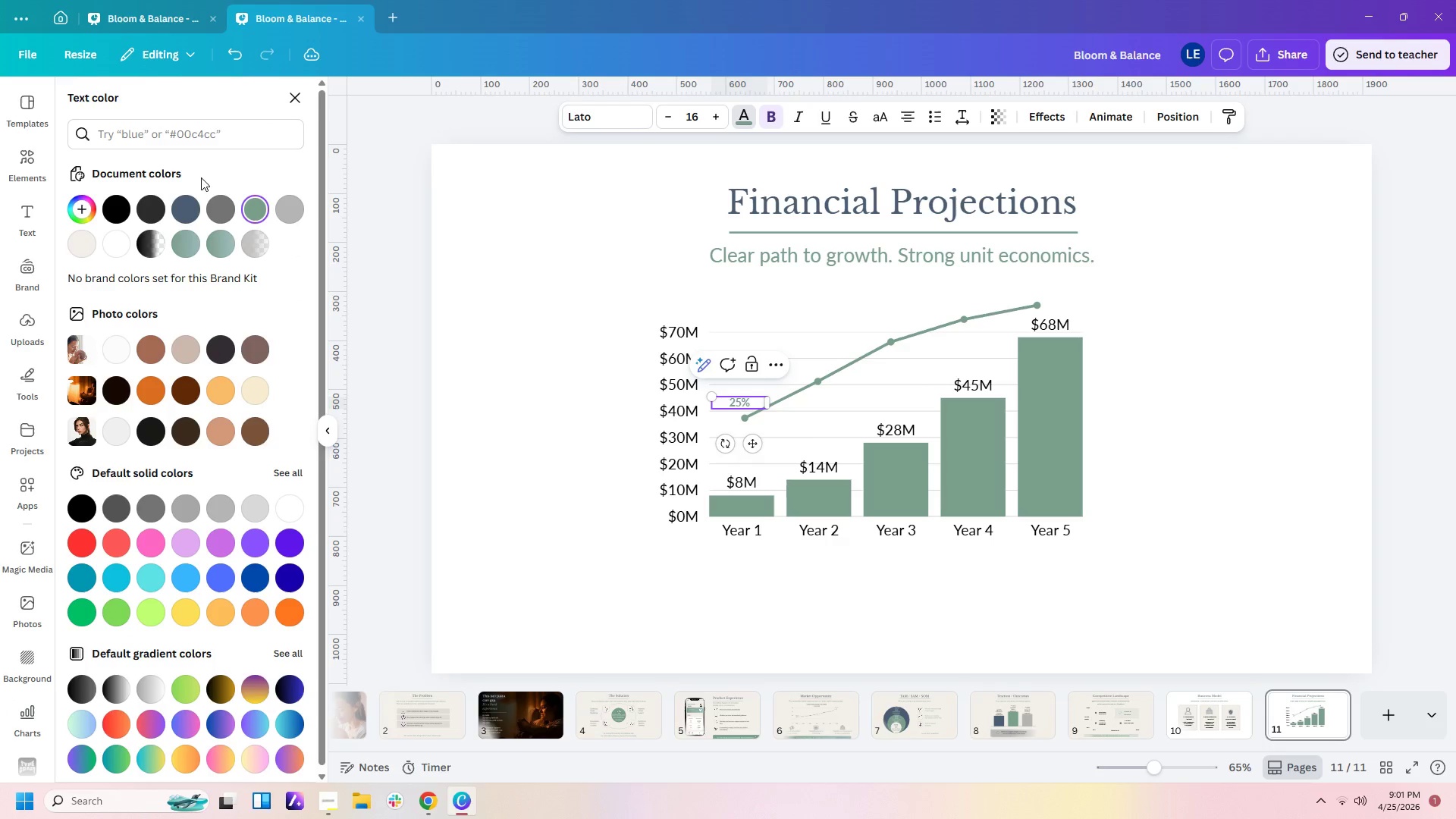 
left_click([190, 199])
 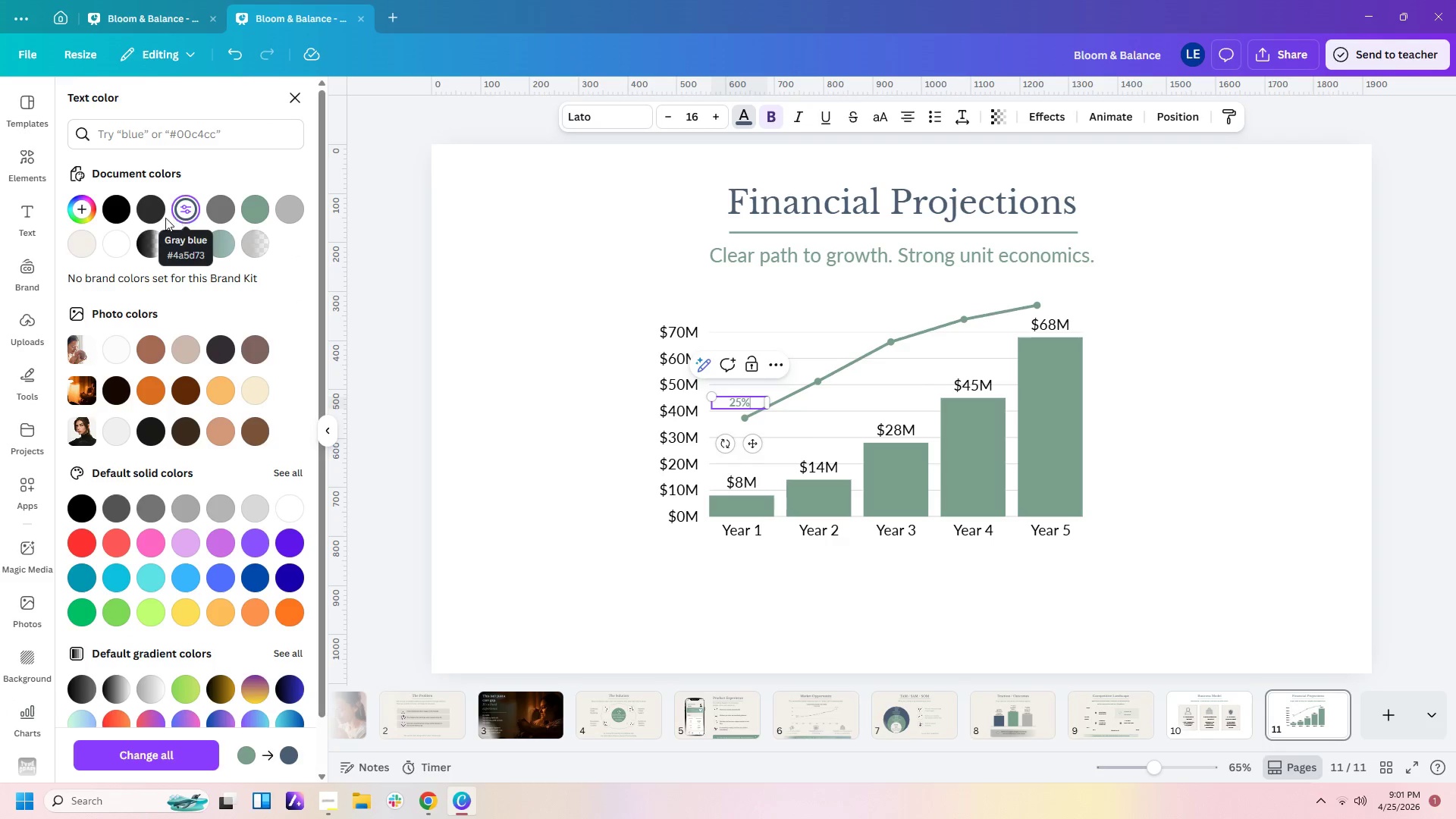 
left_click([155, 207])
 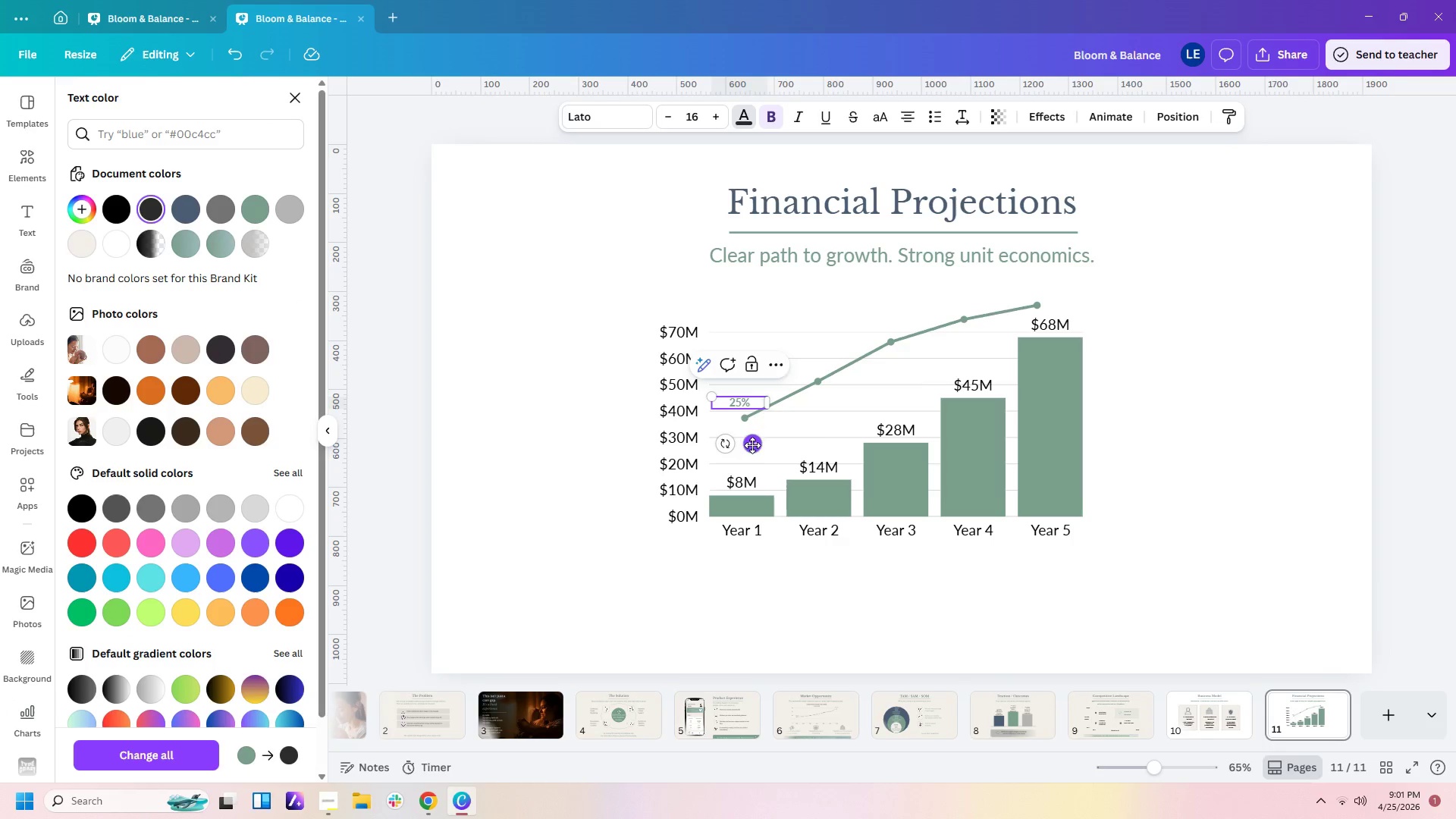 
left_click([813, 401])
 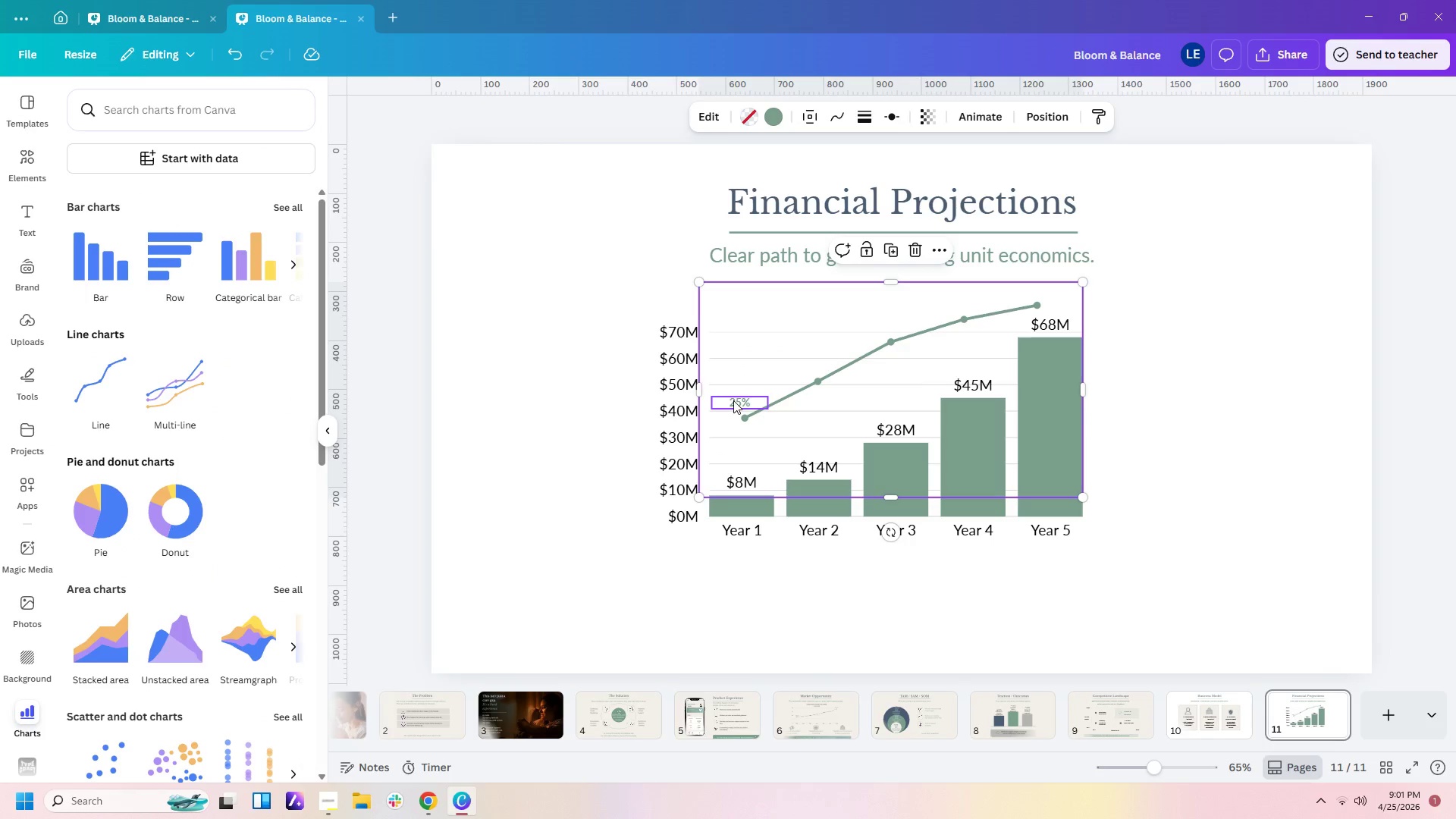 
left_click([733, 400])
 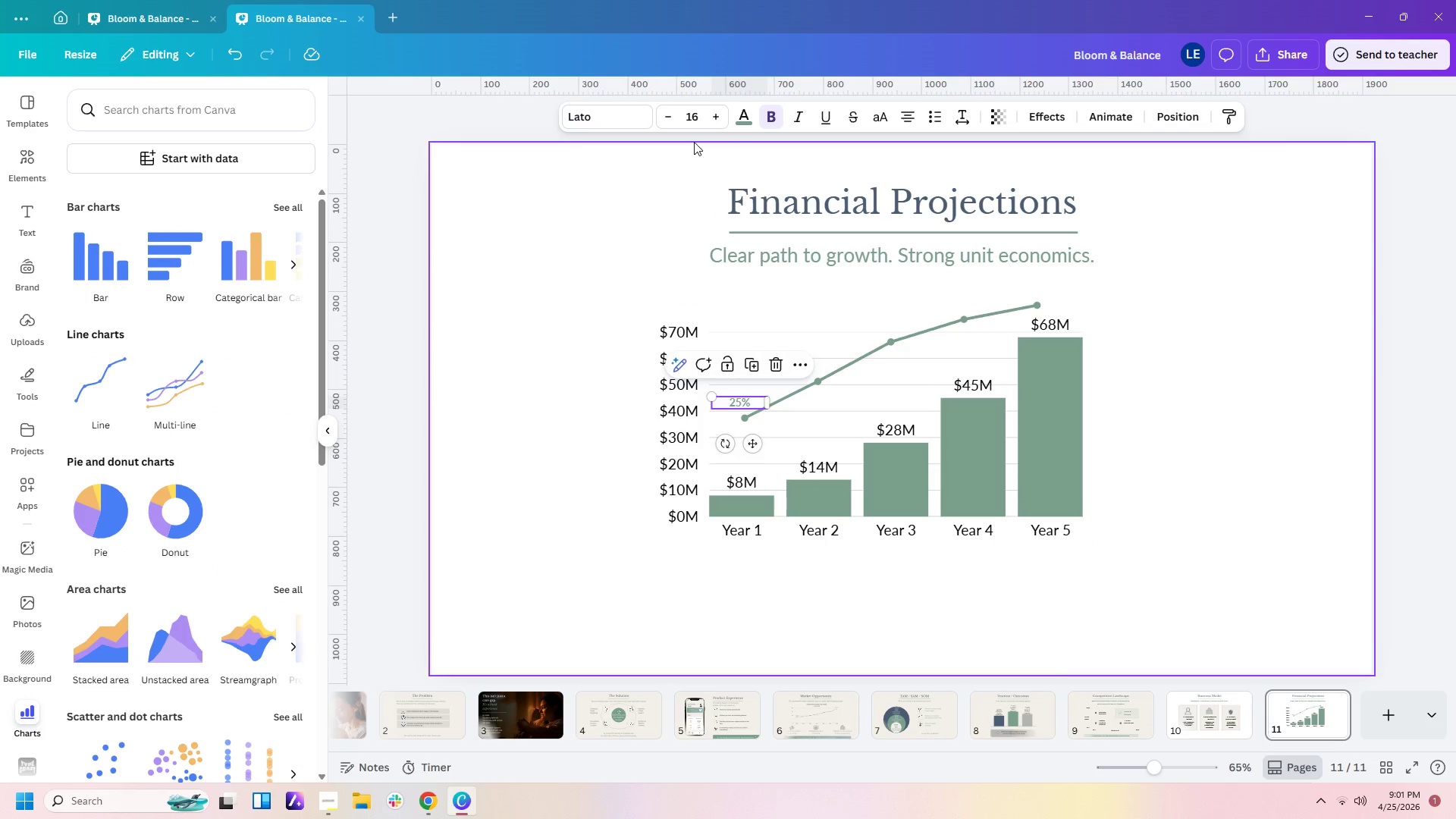 
left_click([737, 114])
 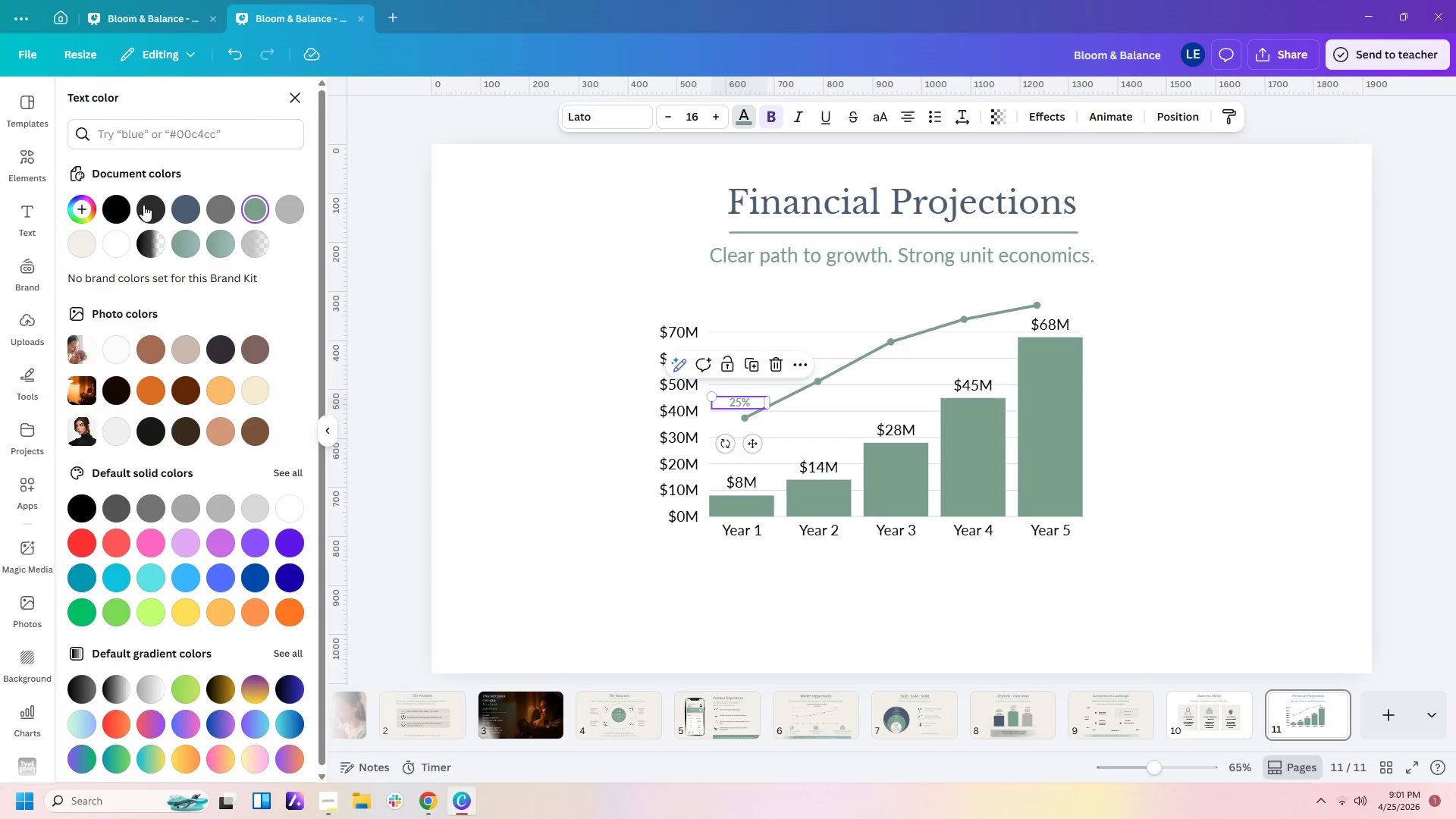 
left_click([143, 210])
 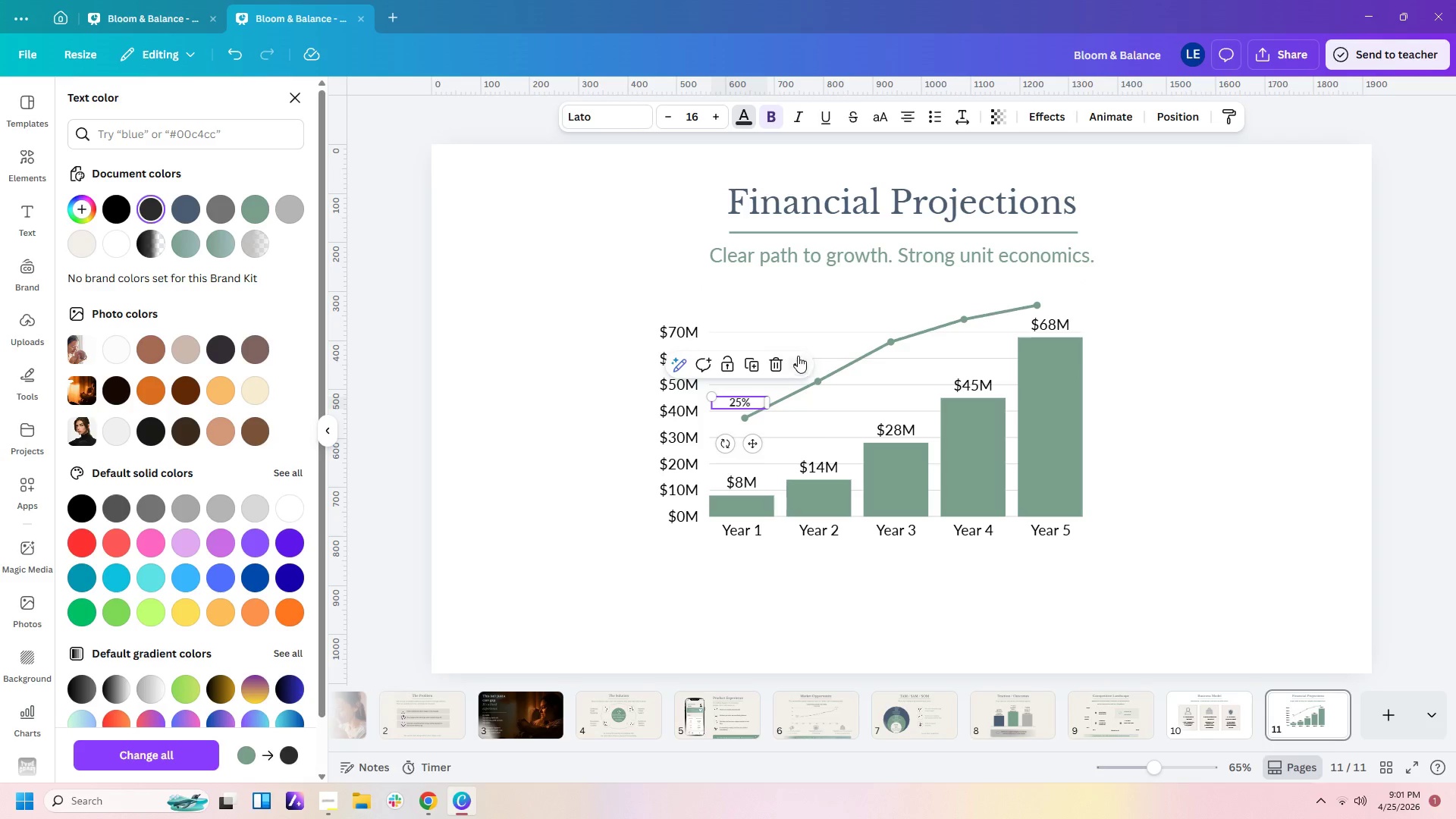 
left_click([768, 328])
 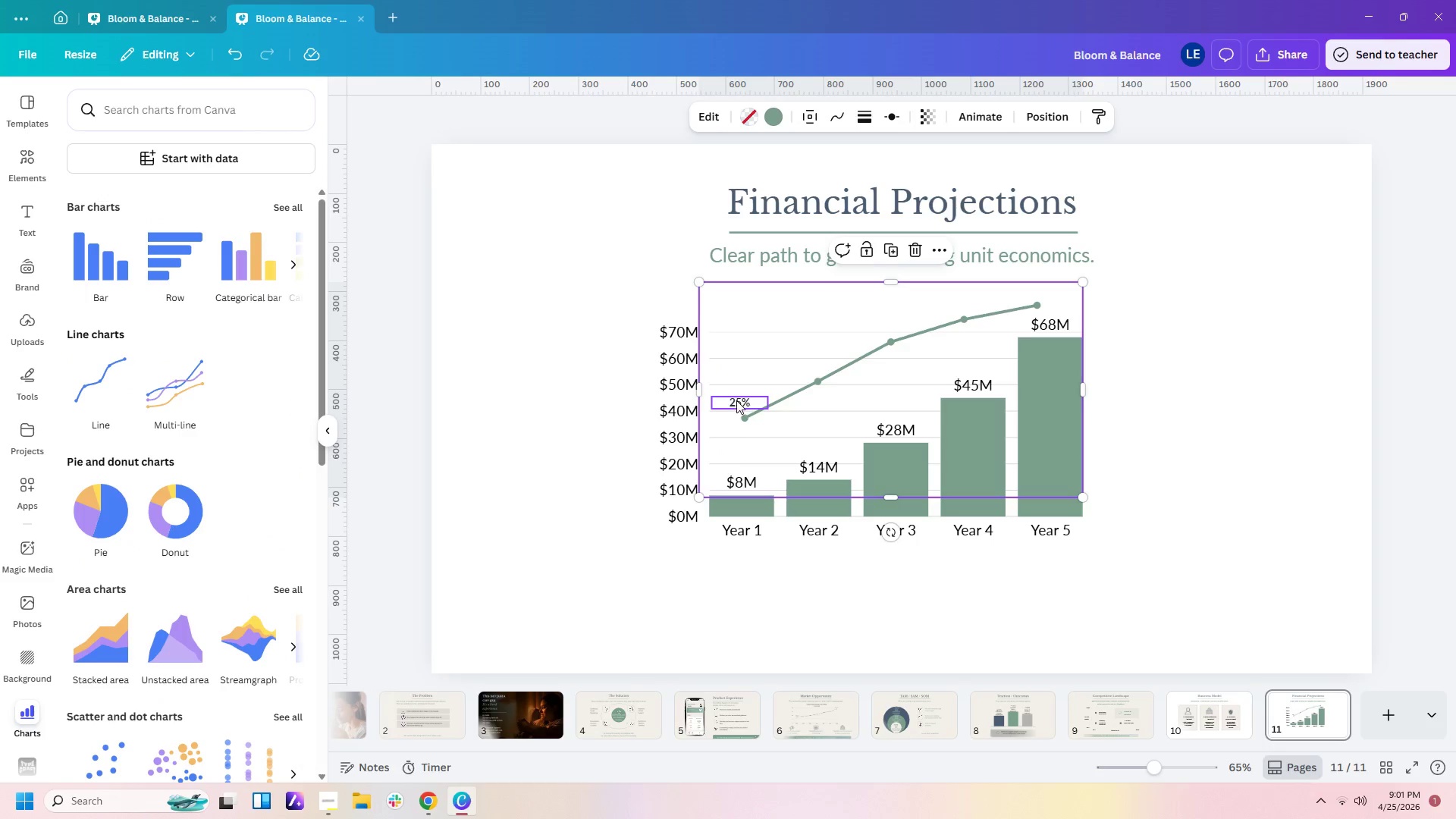 
left_click([736, 400])
 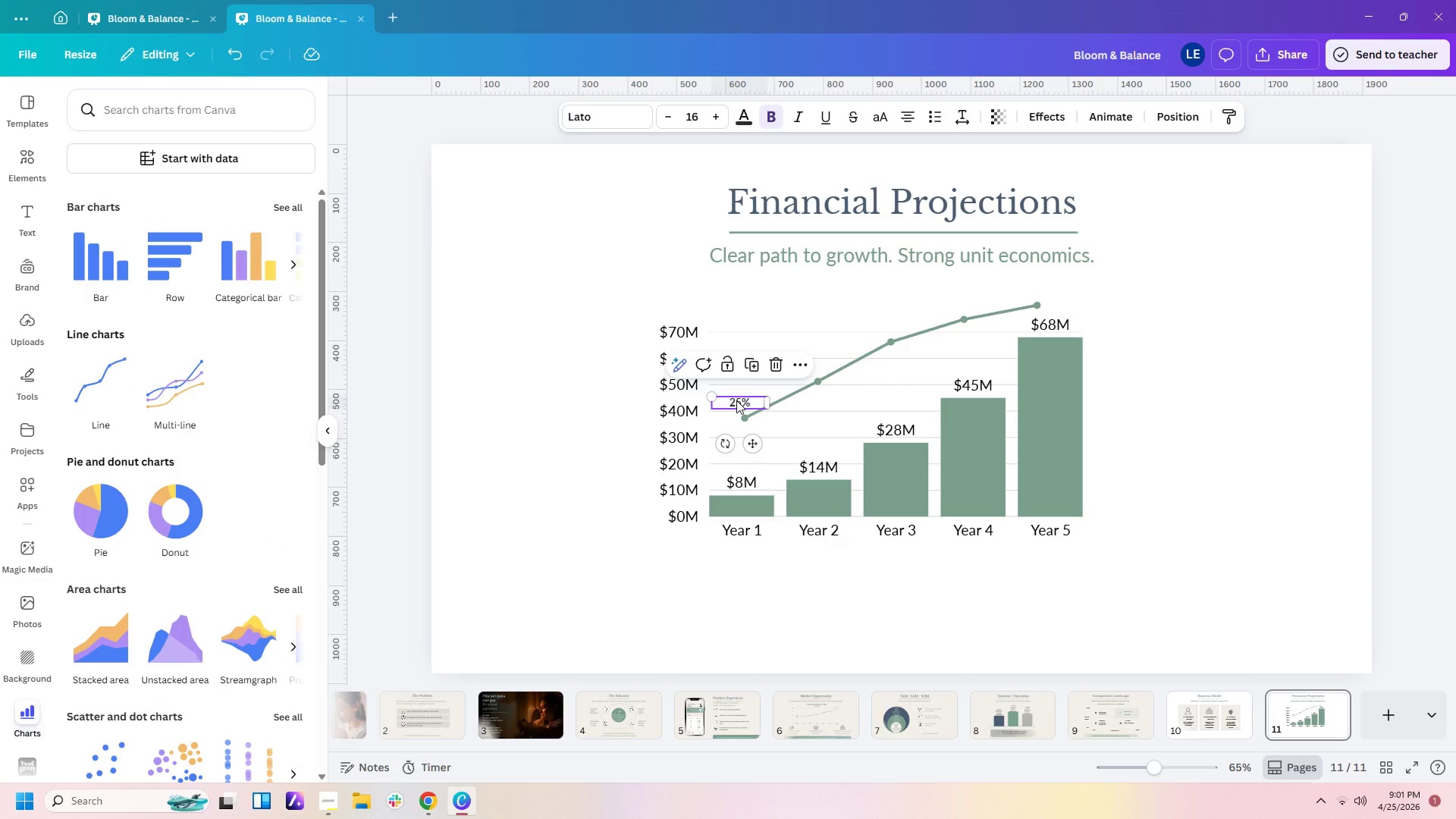 
key(Control+C)
 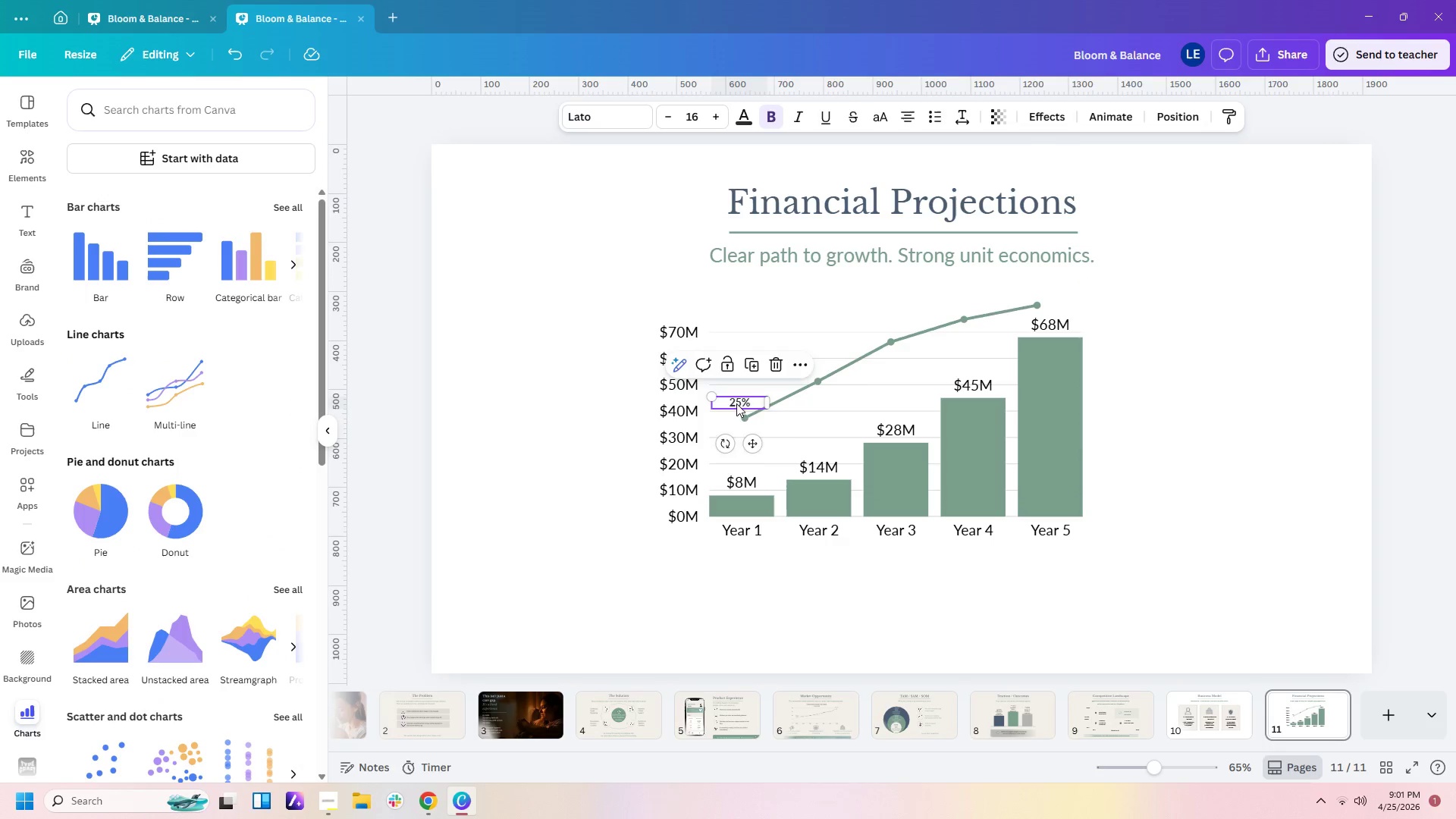 
key(Control+V)
 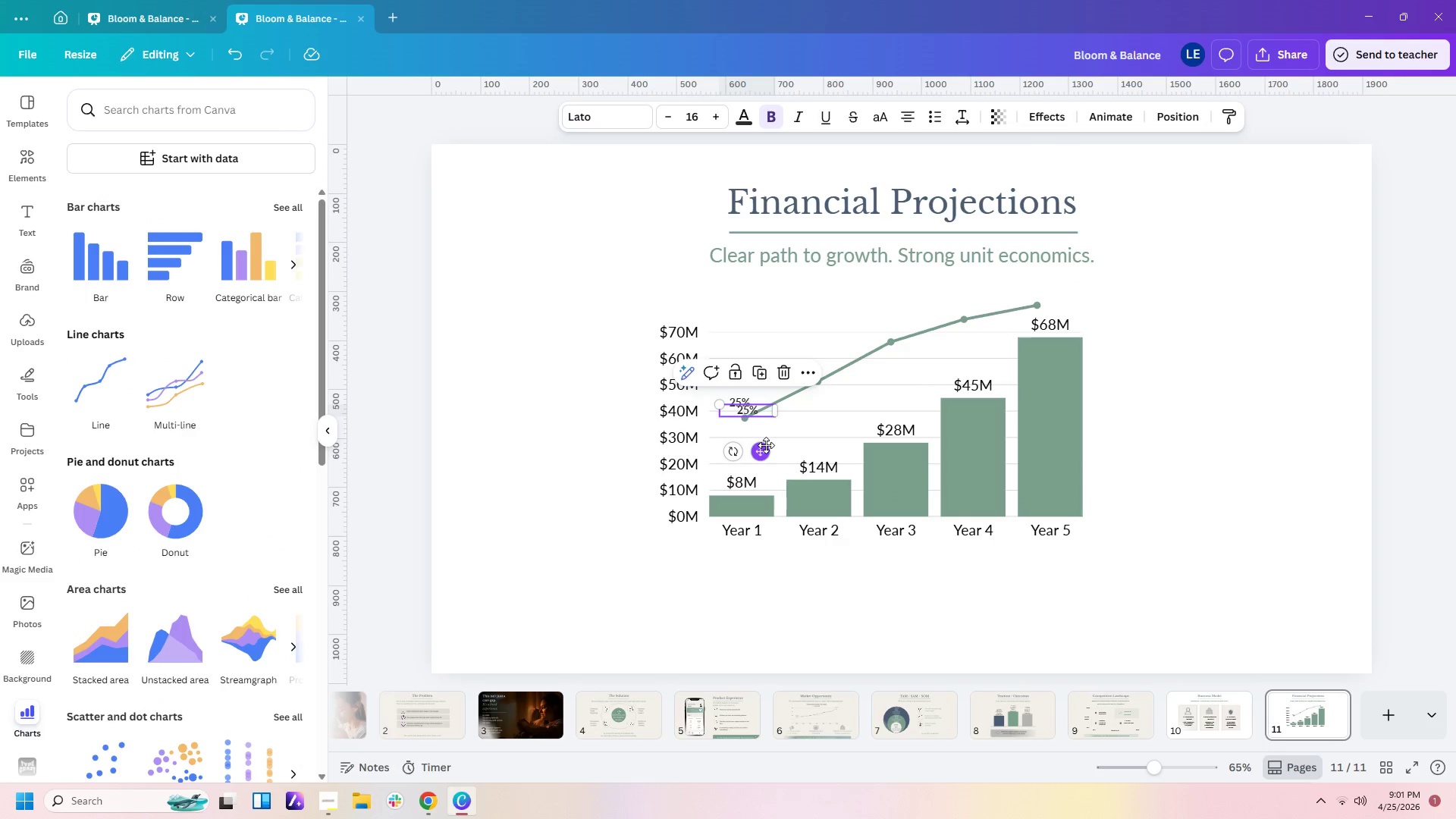 
left_click_drag(start_coordinate=[764, 447], to_coordinate=[828, 404])
 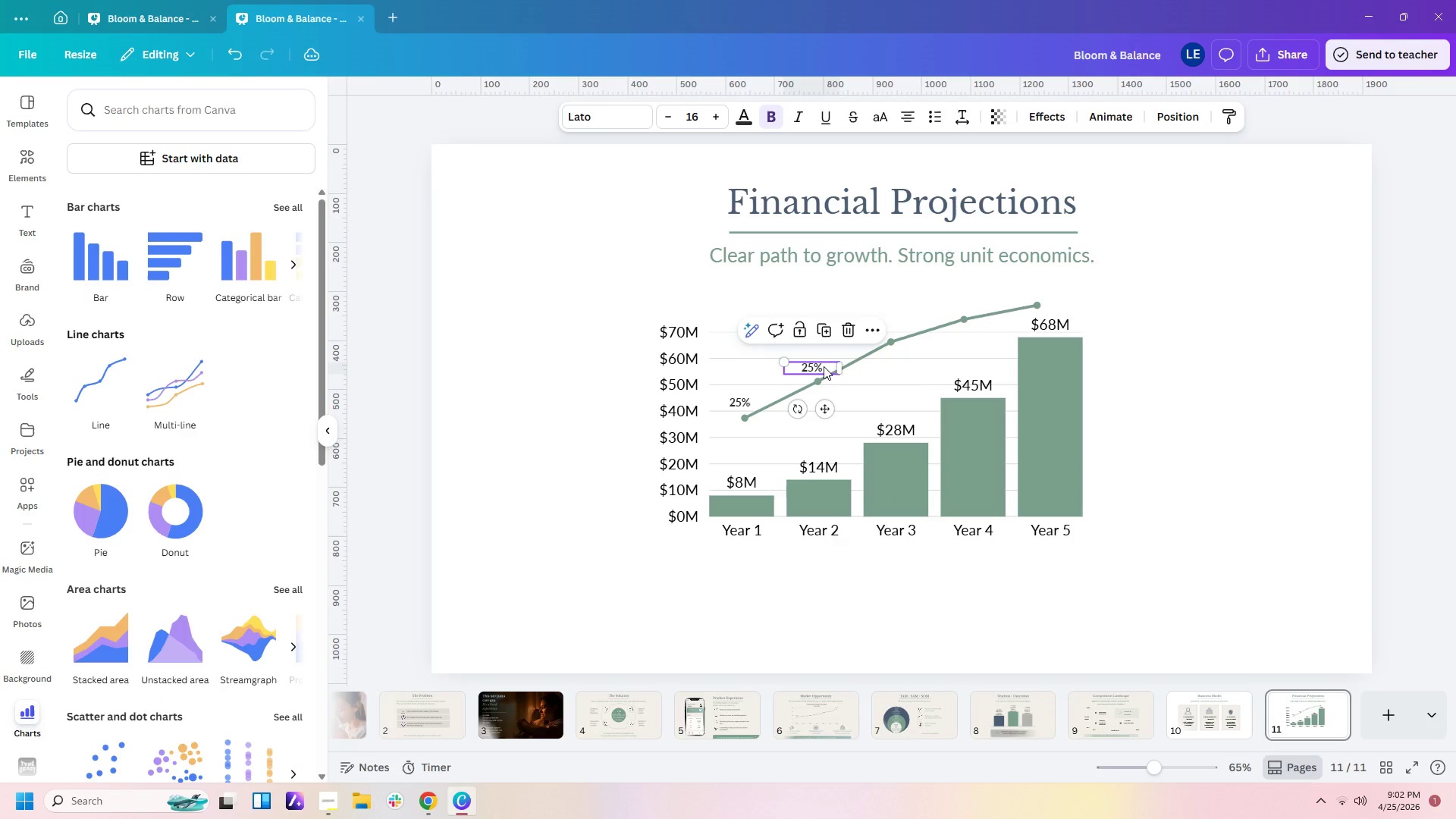 
double_click([824, 366])
 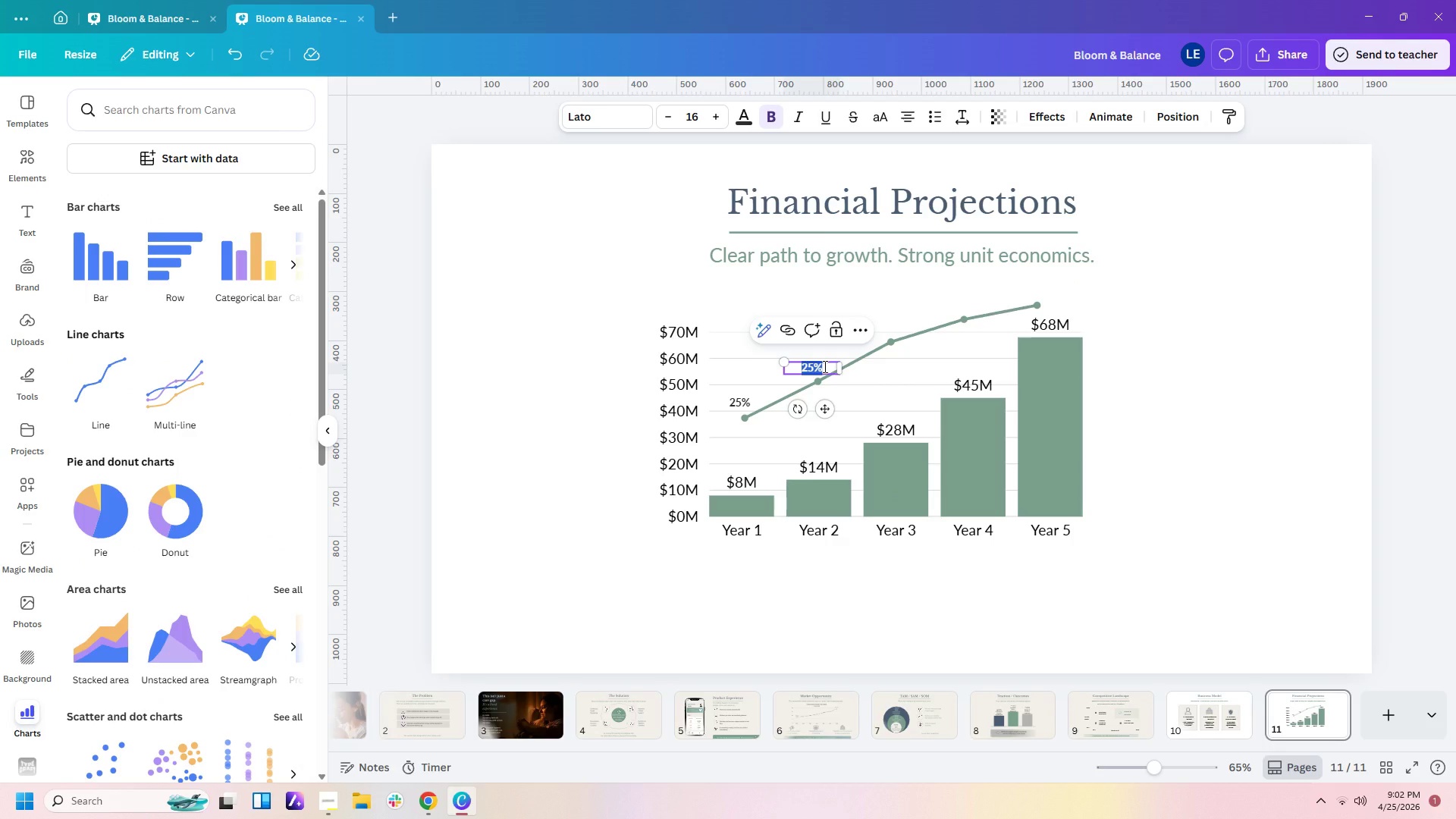 
key(Numpad3)
 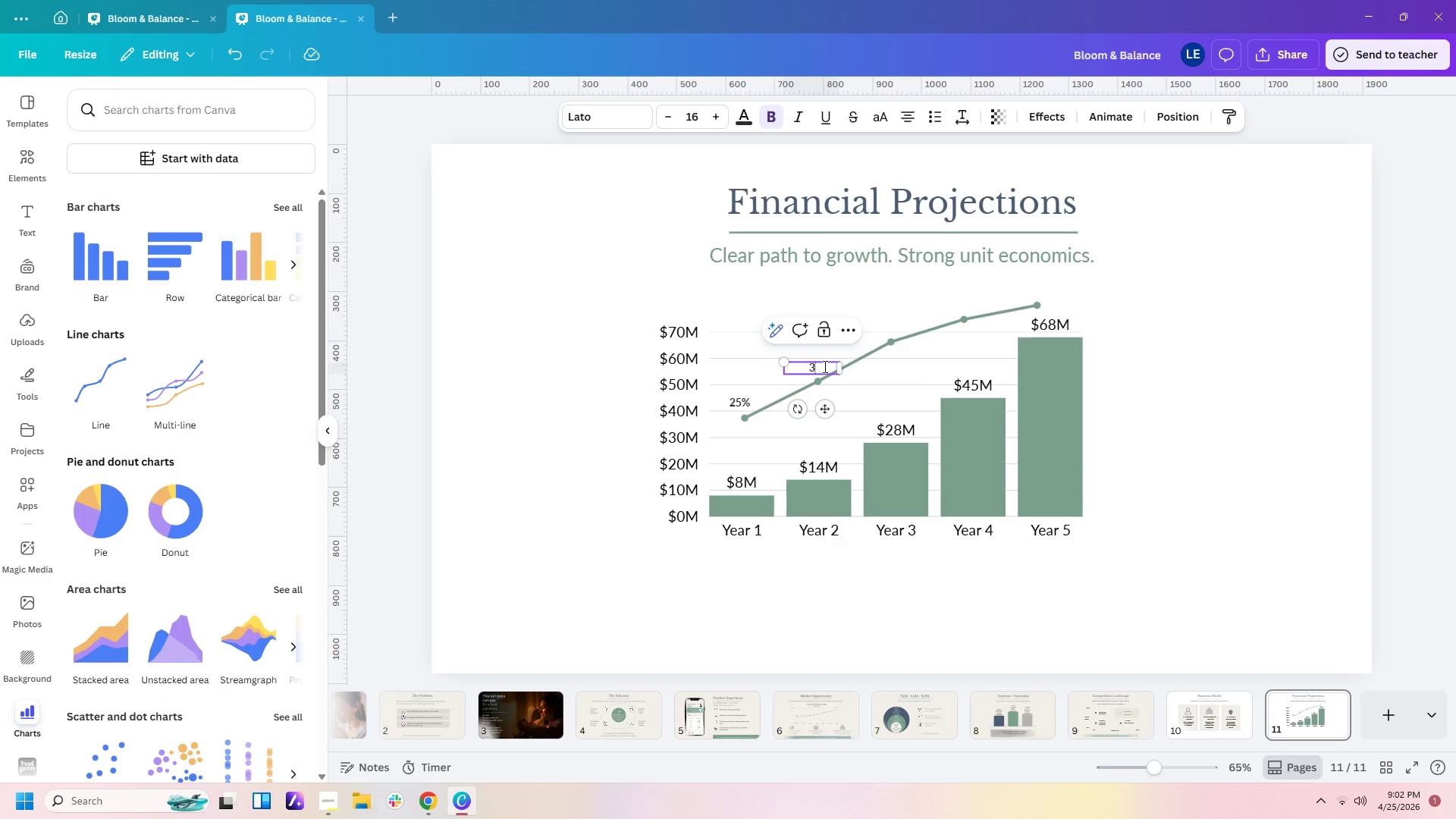 
key(Numpad8)
 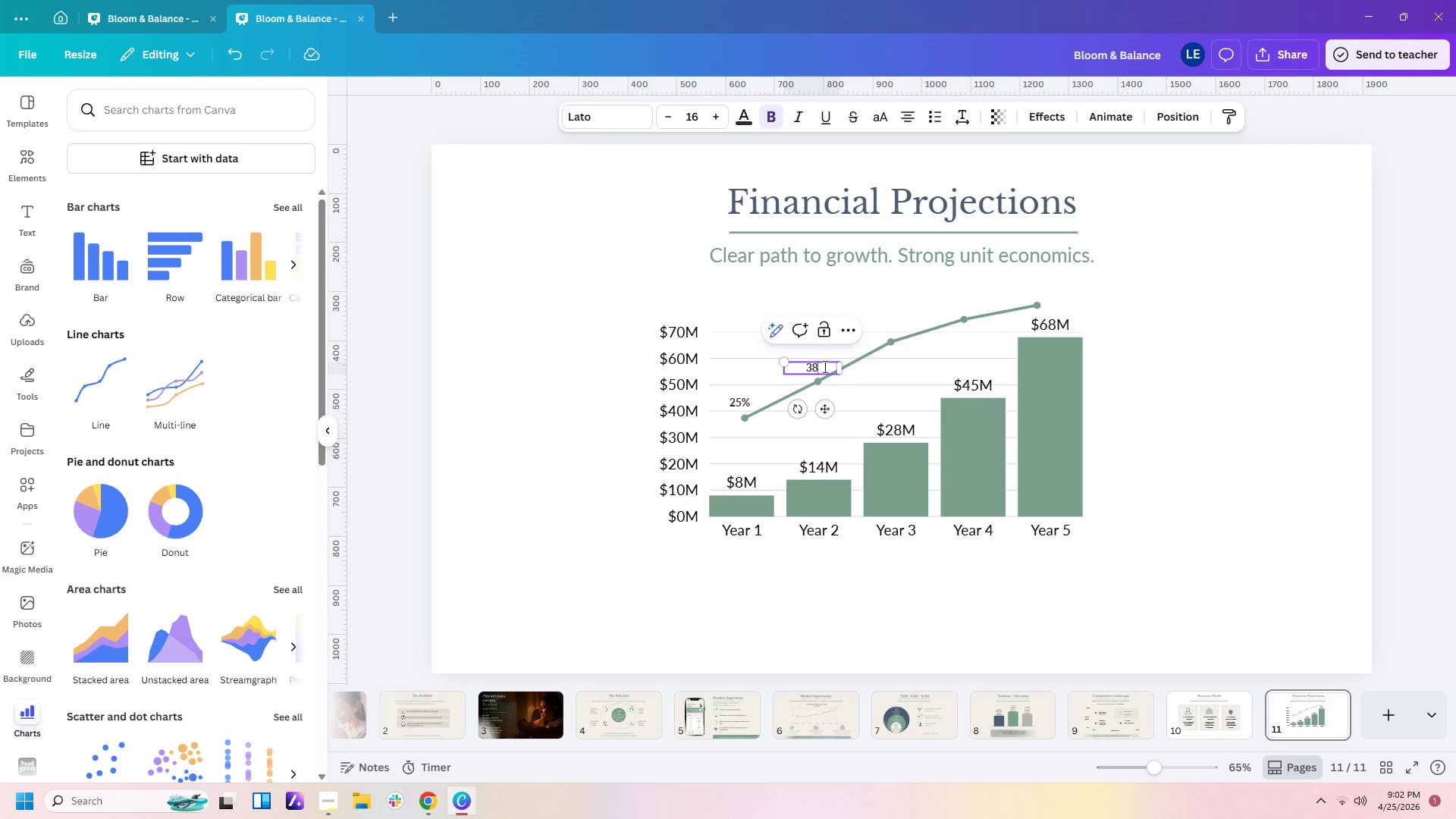 
key(Shift+5)
 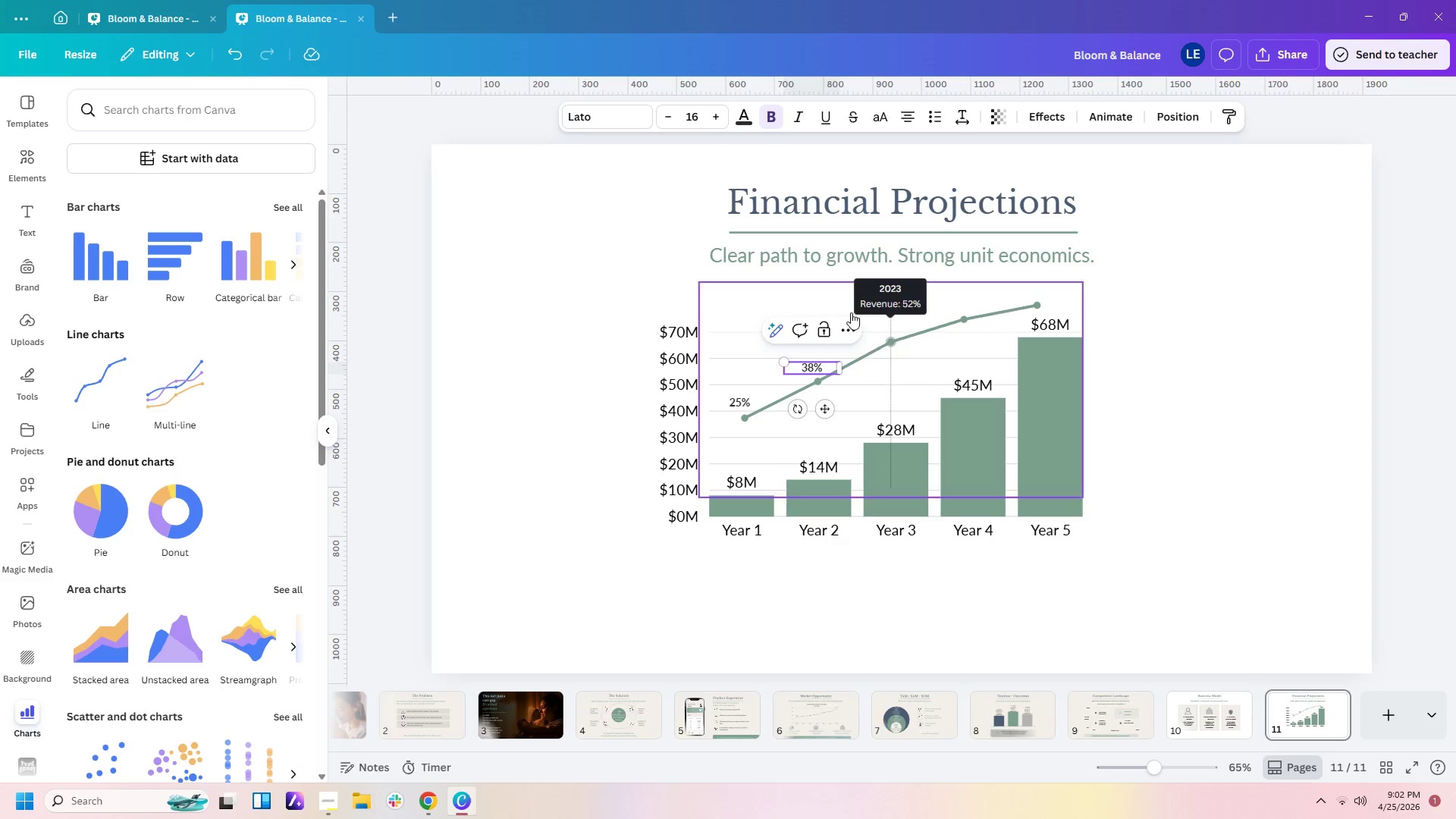 
left_click([648, 237])
 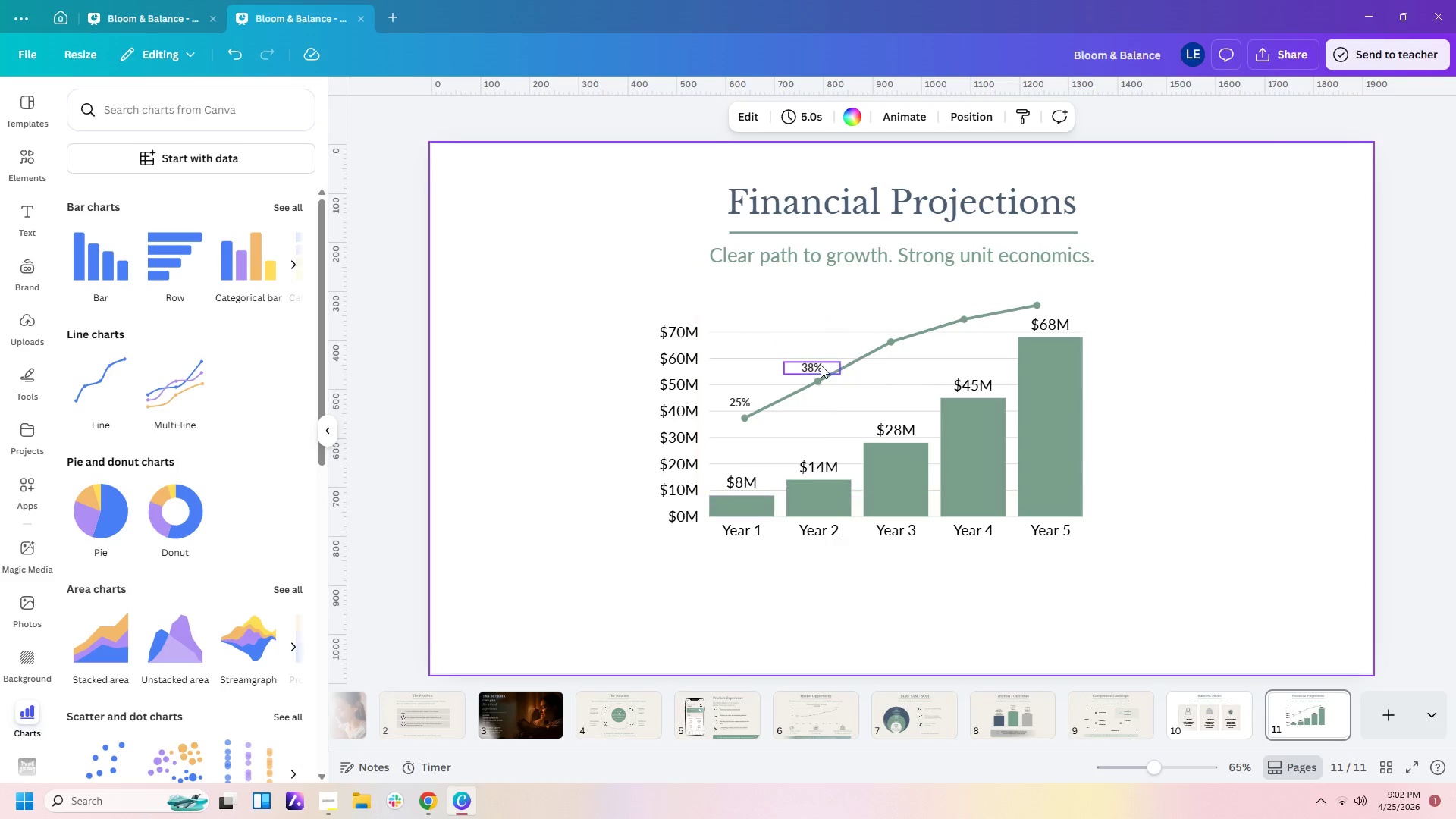 
left_click([821, 369])
 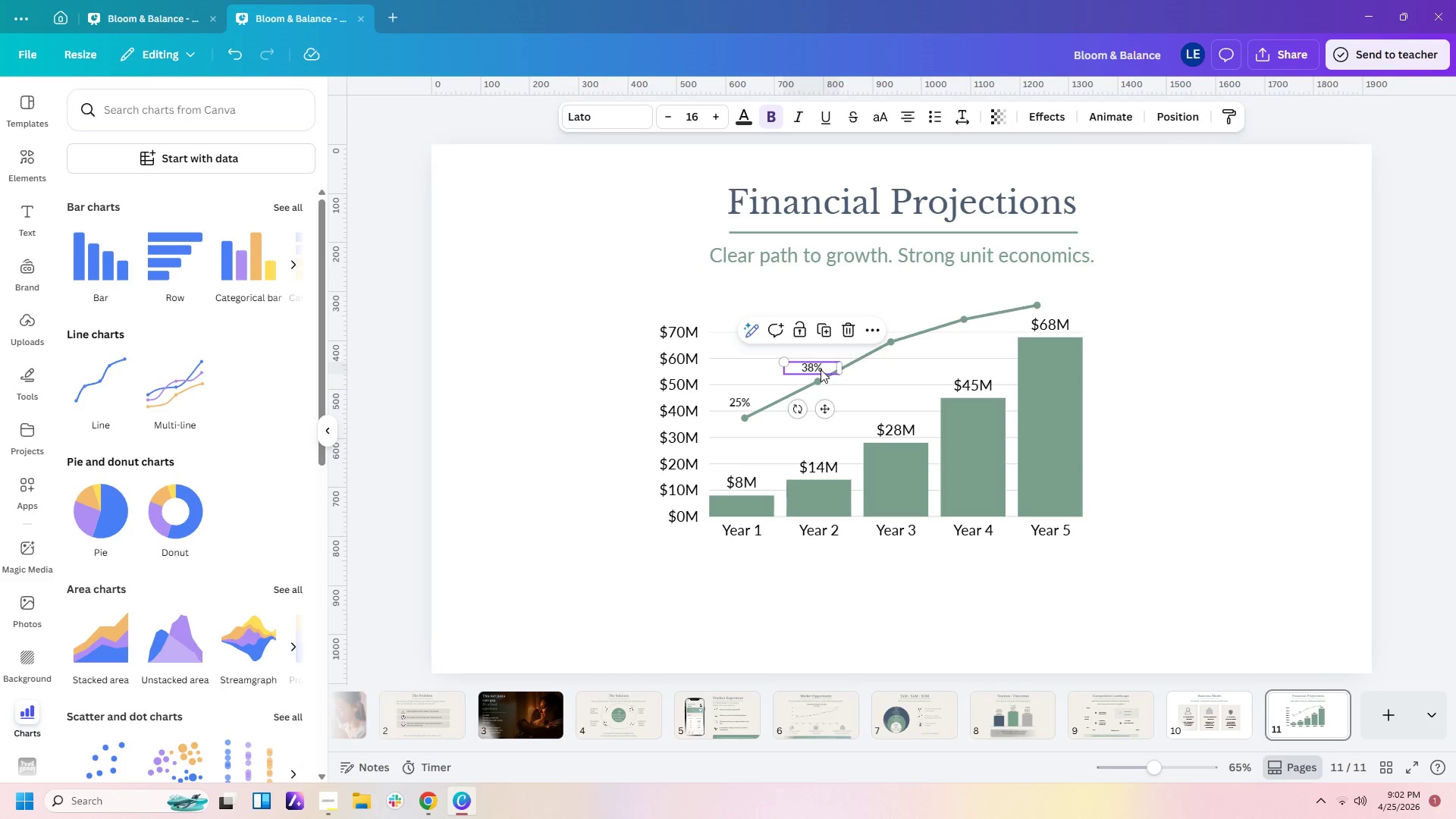 
key(Control+C)
 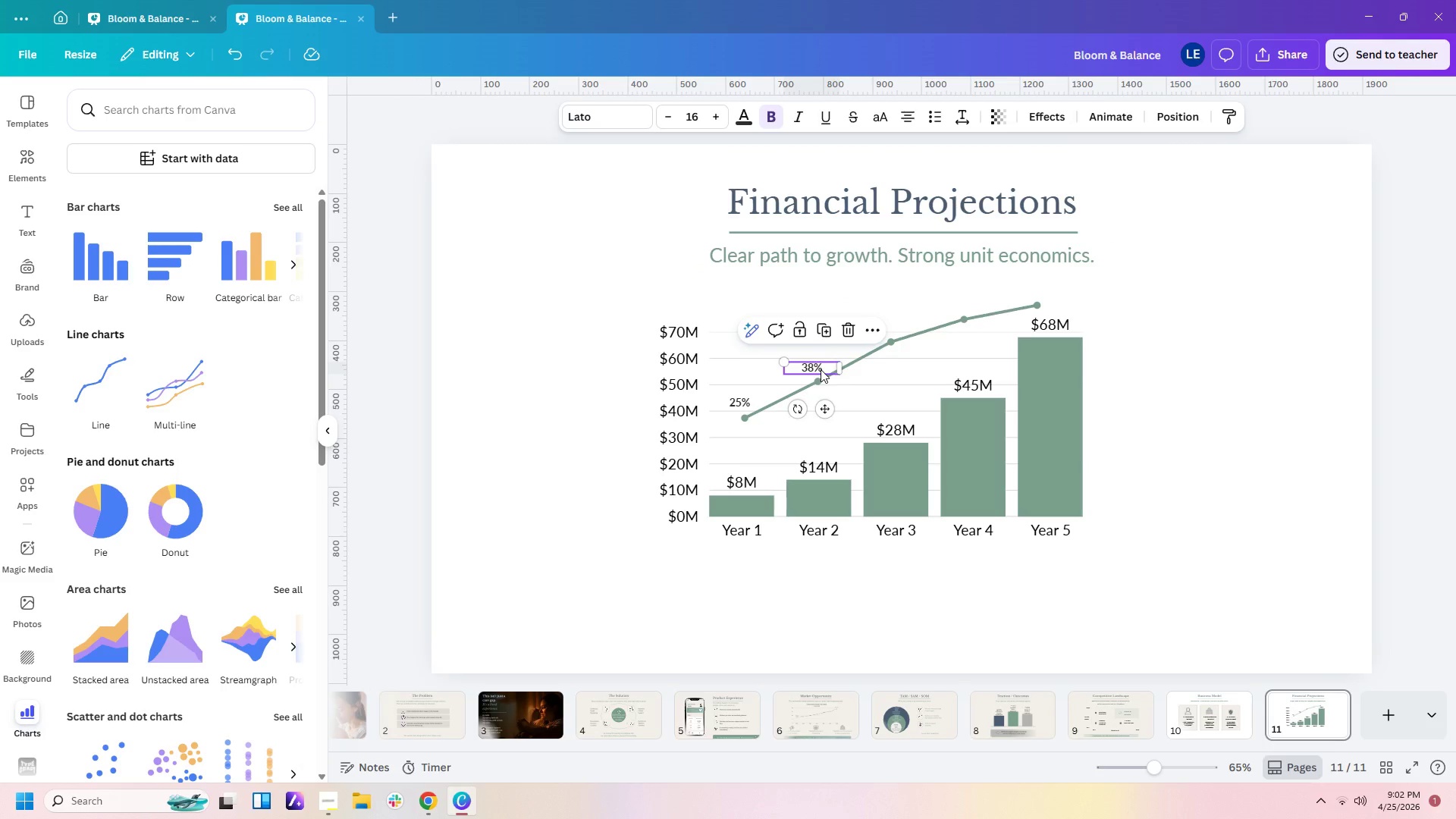 
key(Control+V)
 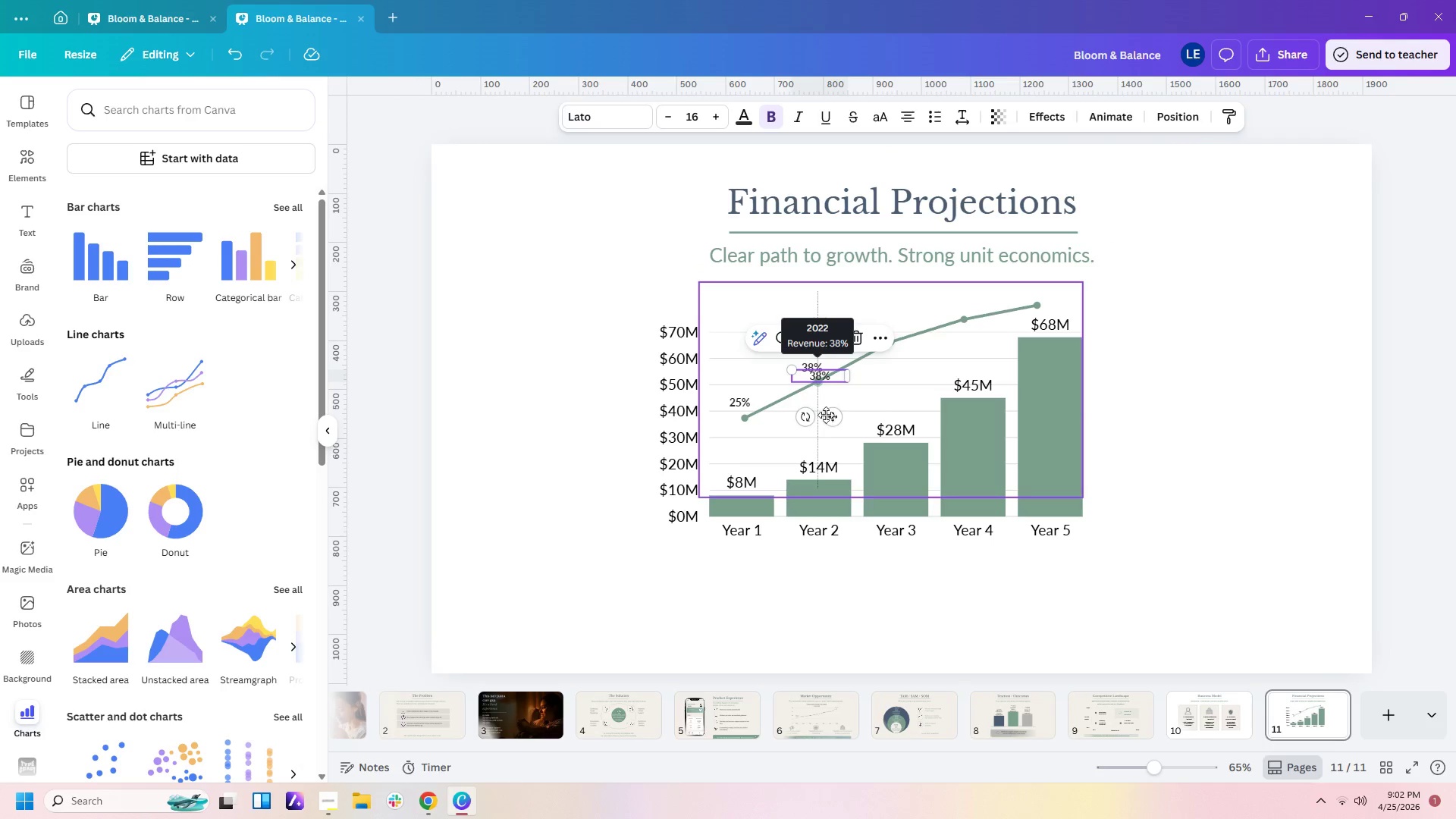 
left_click_drag(start_coordinate=[832, 419], to_coordinate=[897, 375])
 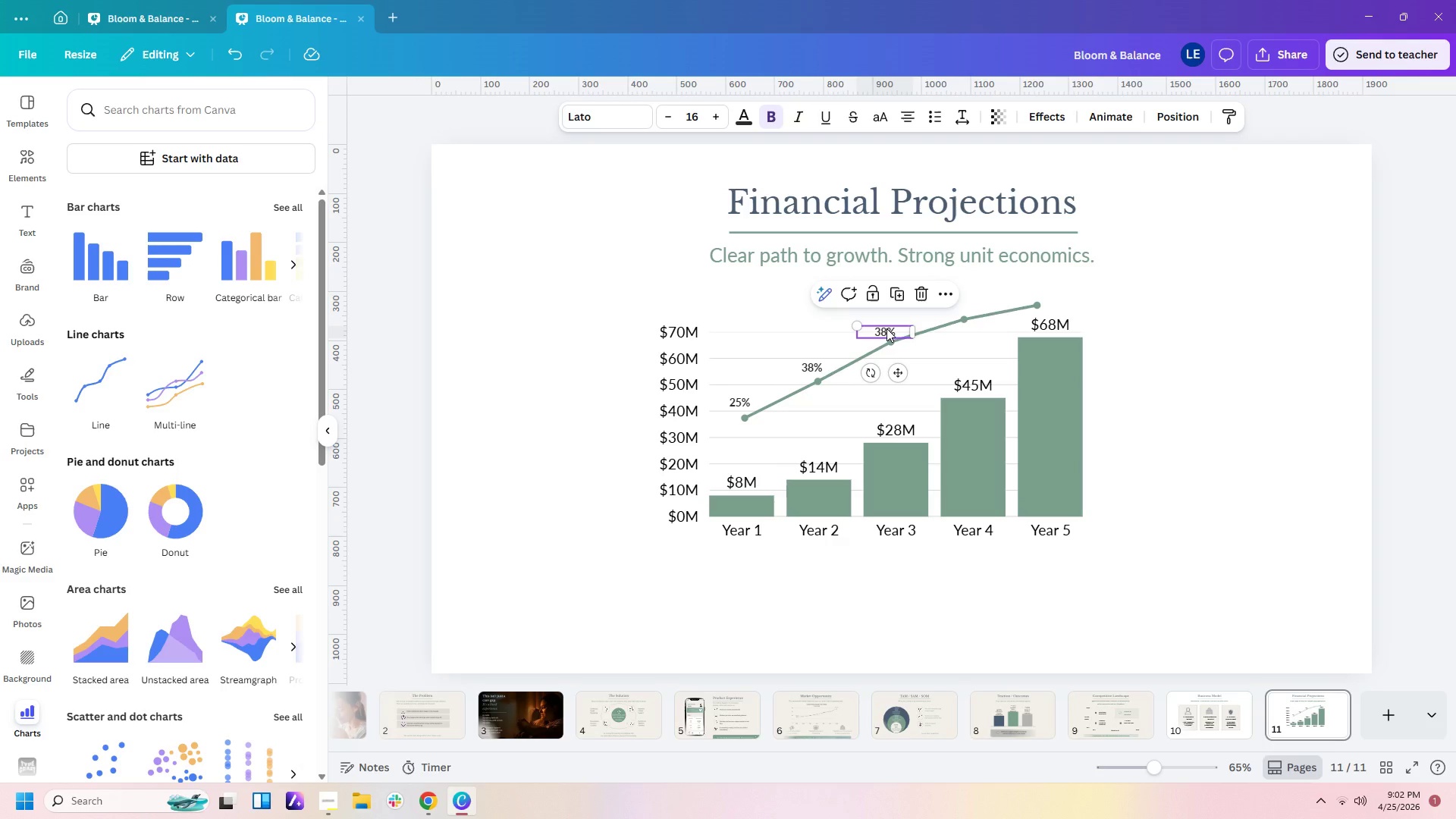 
double_click([886, 328])
 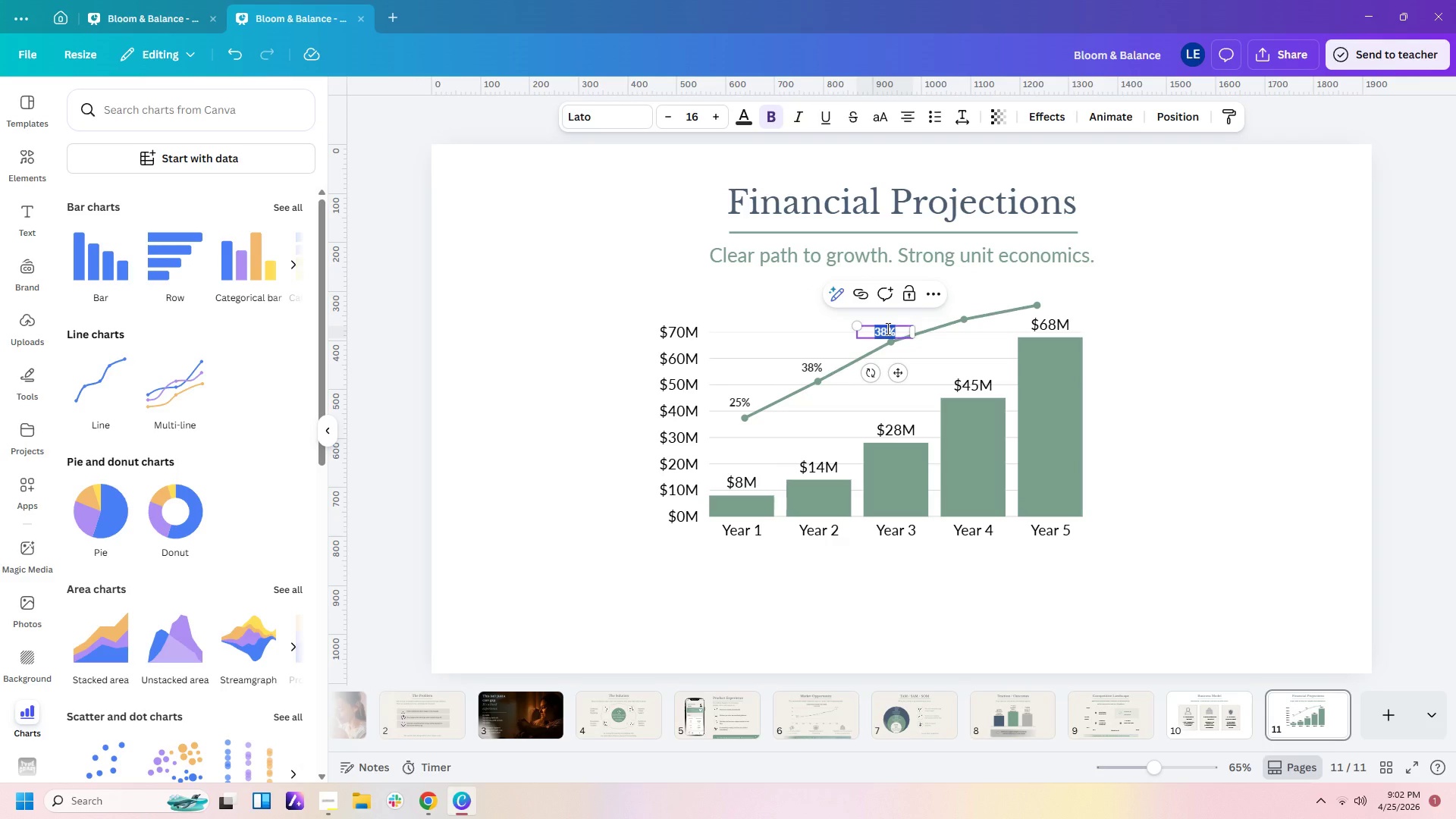 
key(Numpad5)
 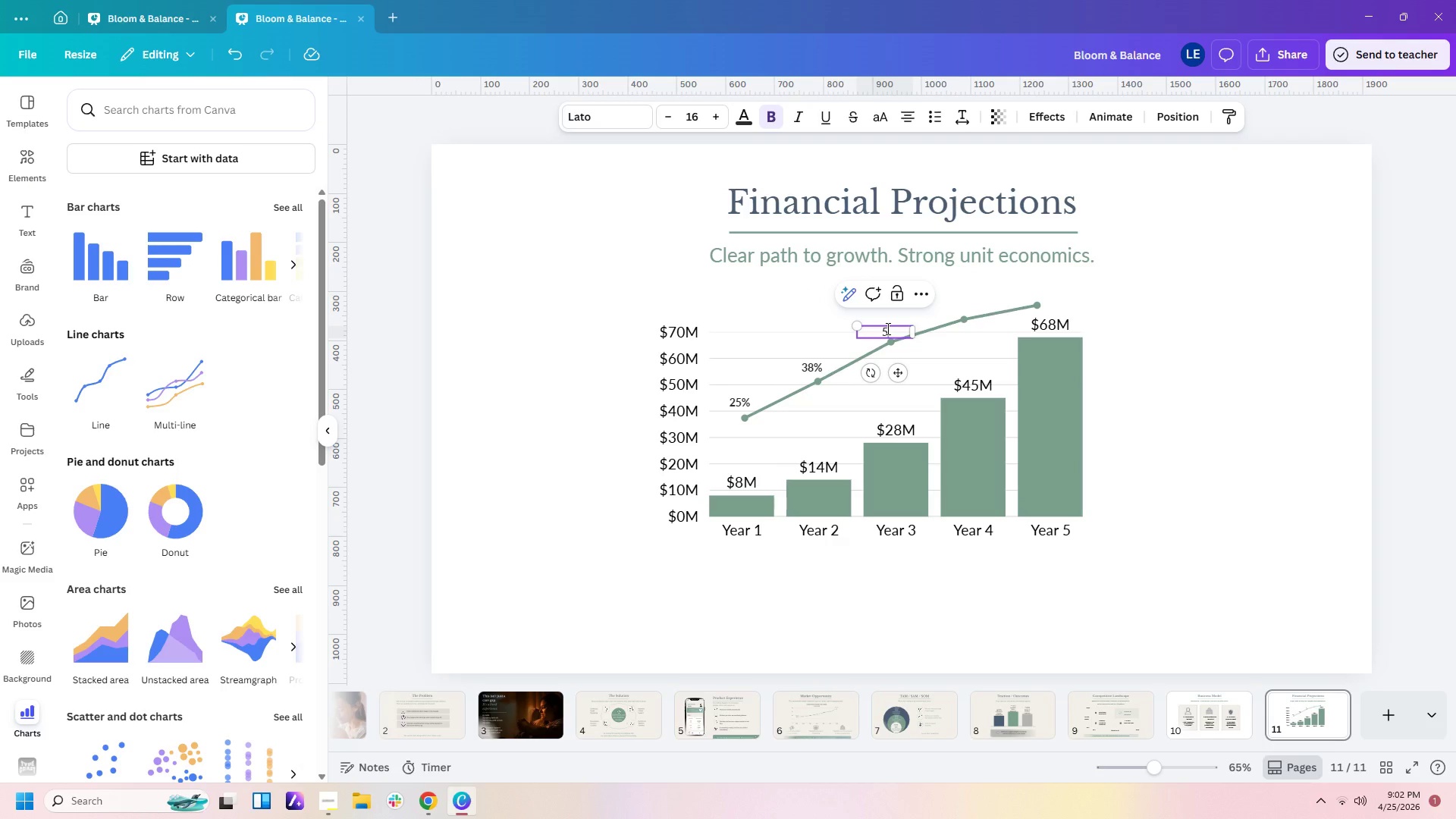 
key(Numpad2)
 